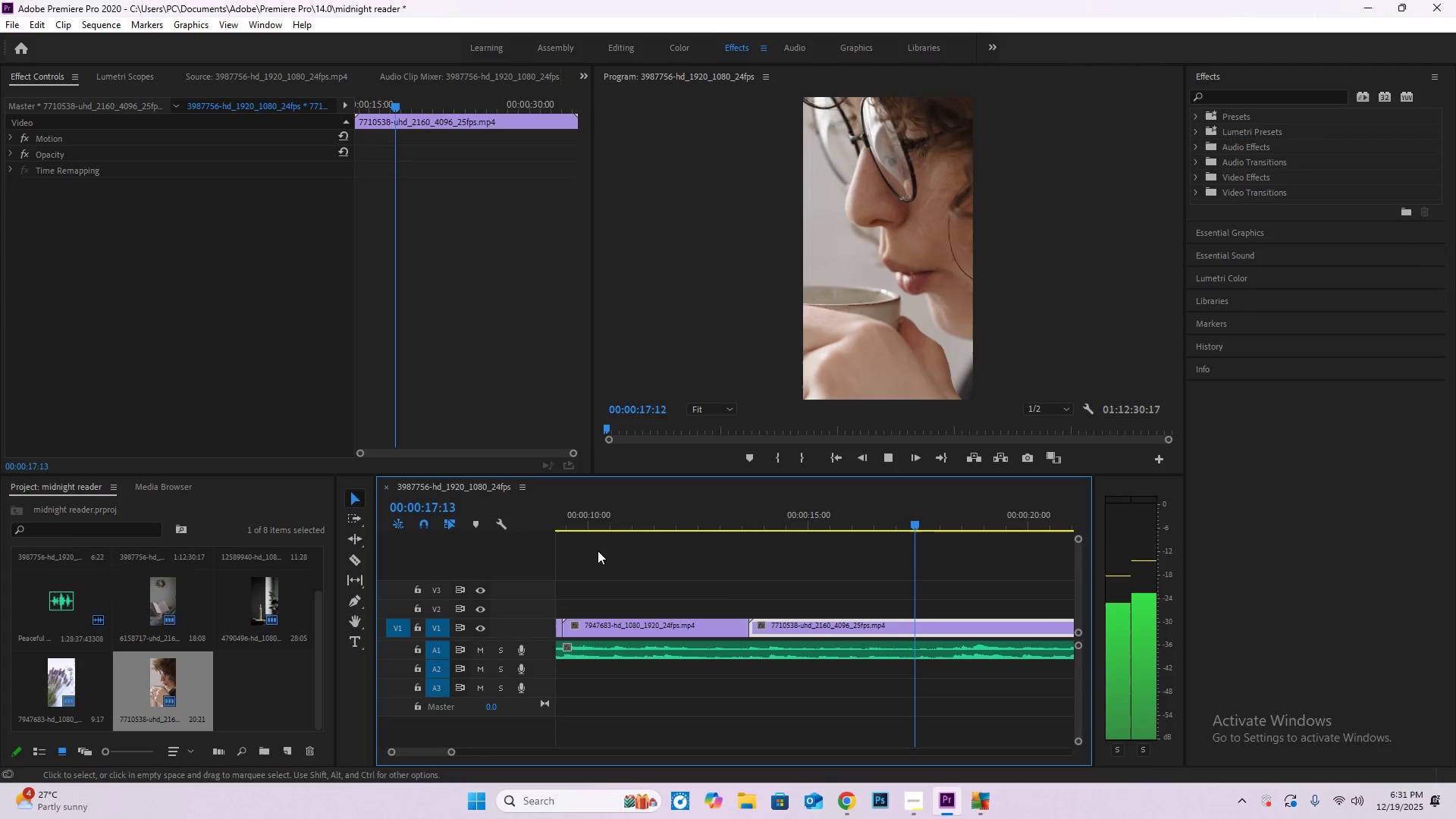 
left_click_drag(start_coordinate=[592, 516], to_coordinate=[551, 514])
 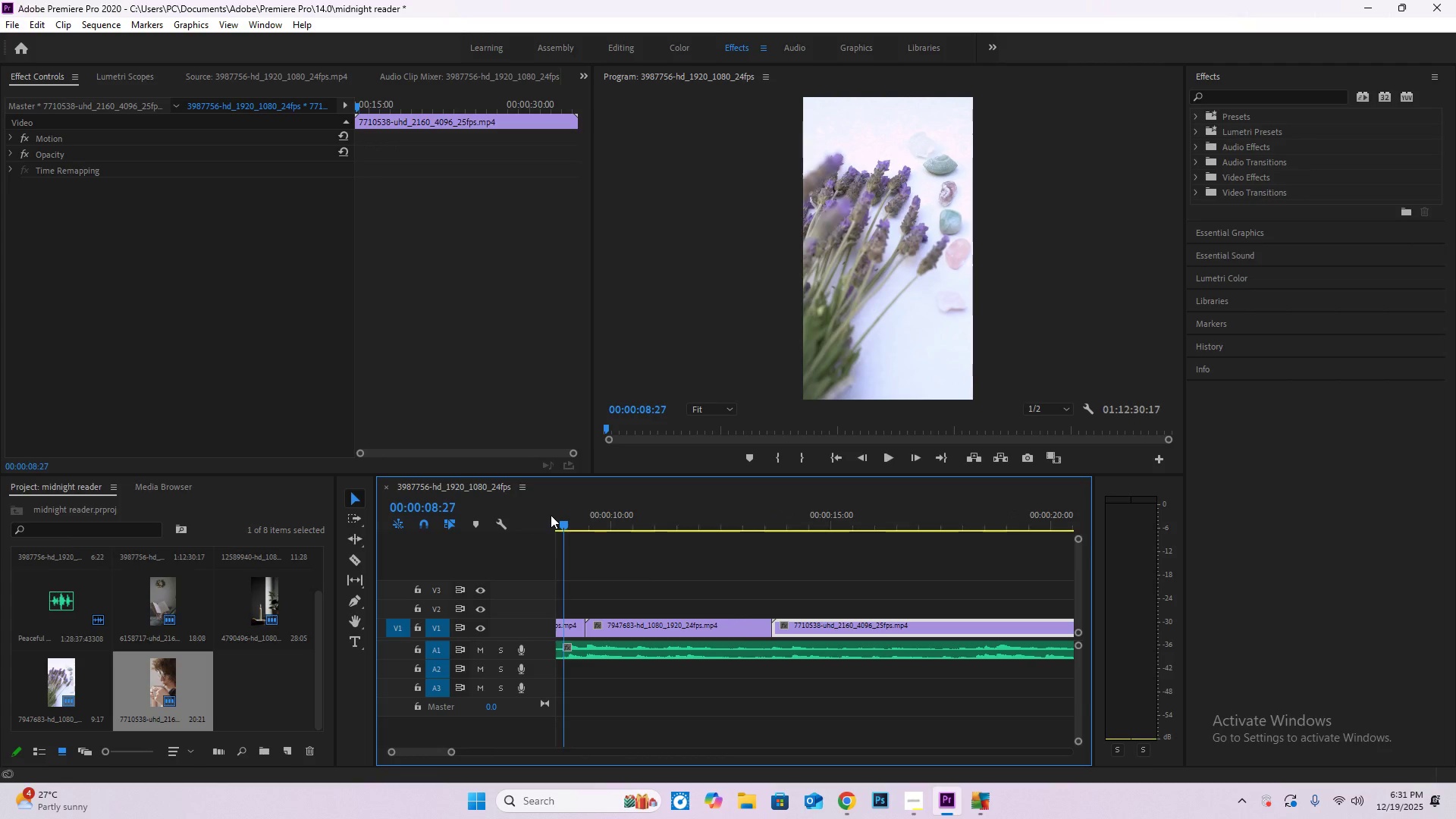 
key(Space)
 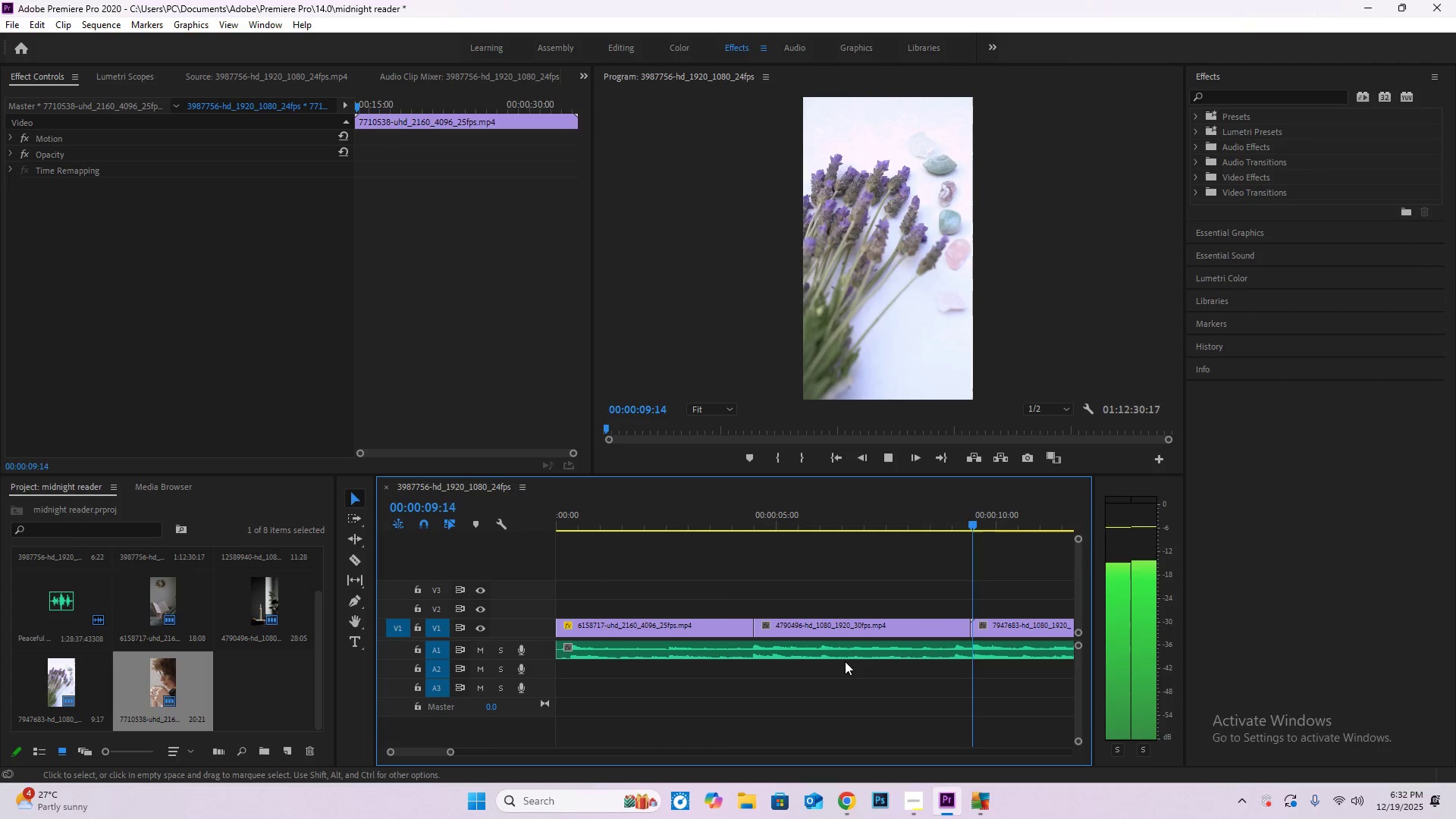 
hold_key(key=AltLeft, duration=0.89)
scroll: coordinate [913, 693], scroll_direction: down, amount: 3.0
 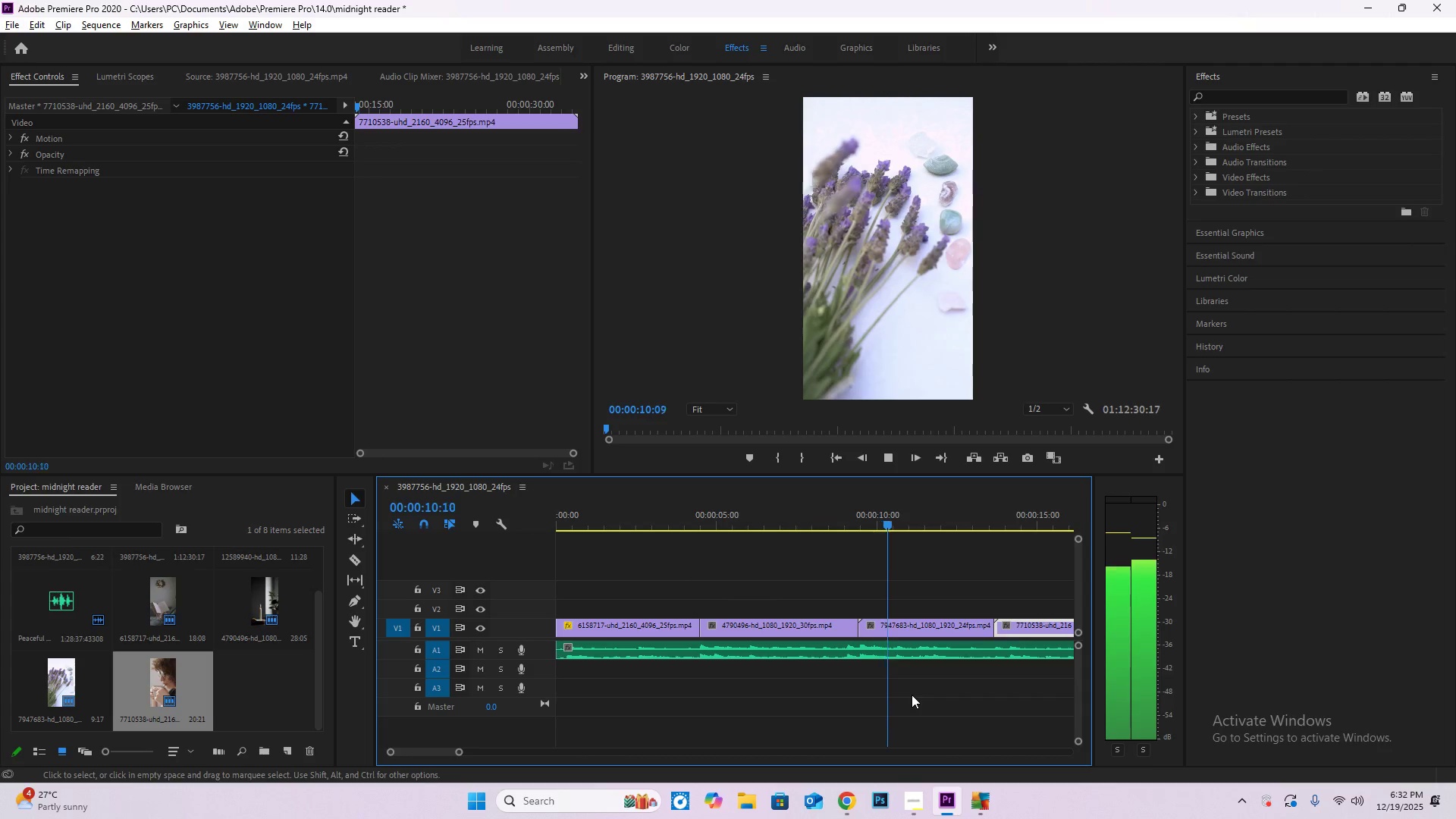 
scroll: coordinate [912, 695], scroll_direction: up, amount: 2.0
 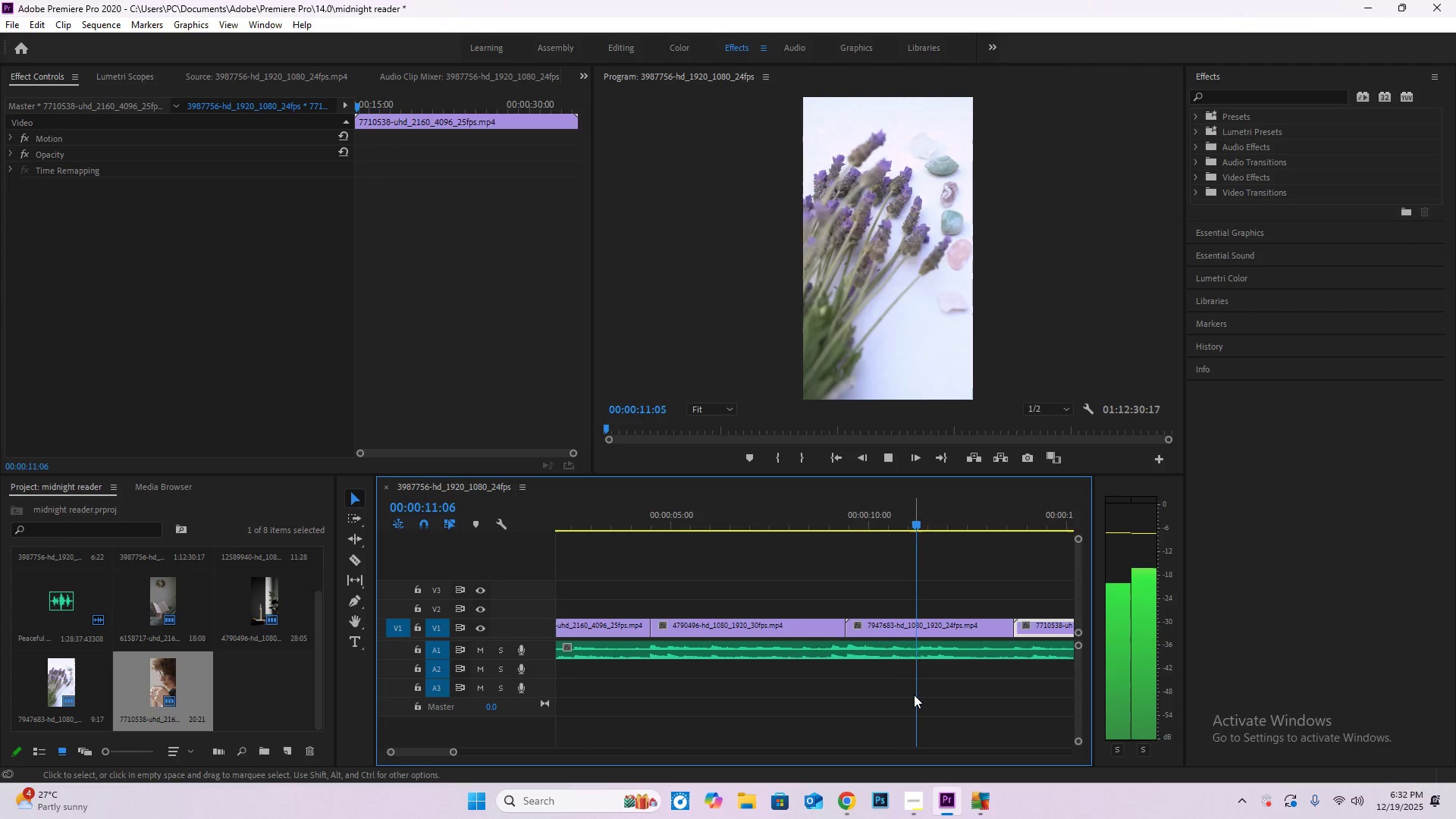 
key(Space)
 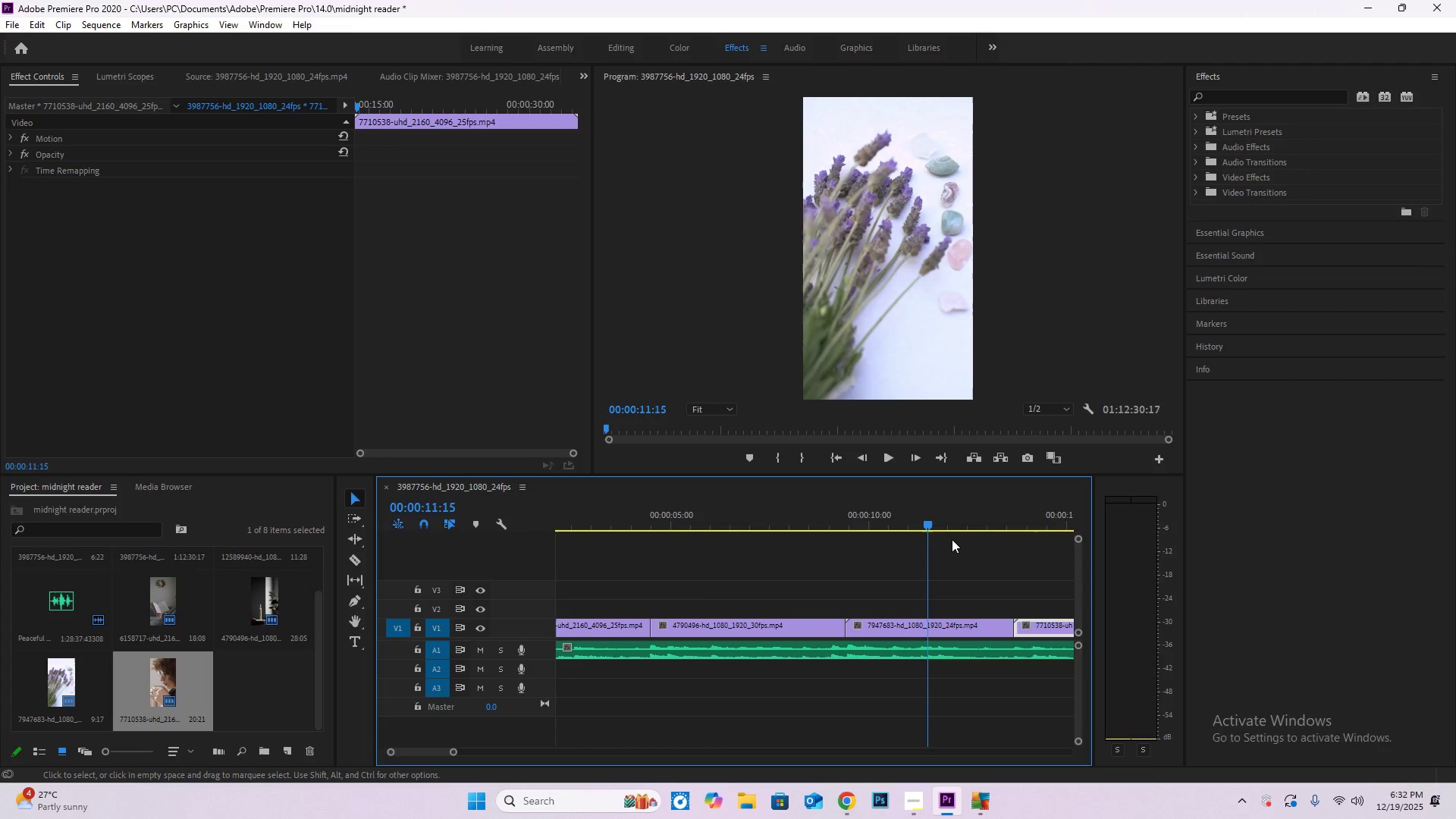 
key(Space)
 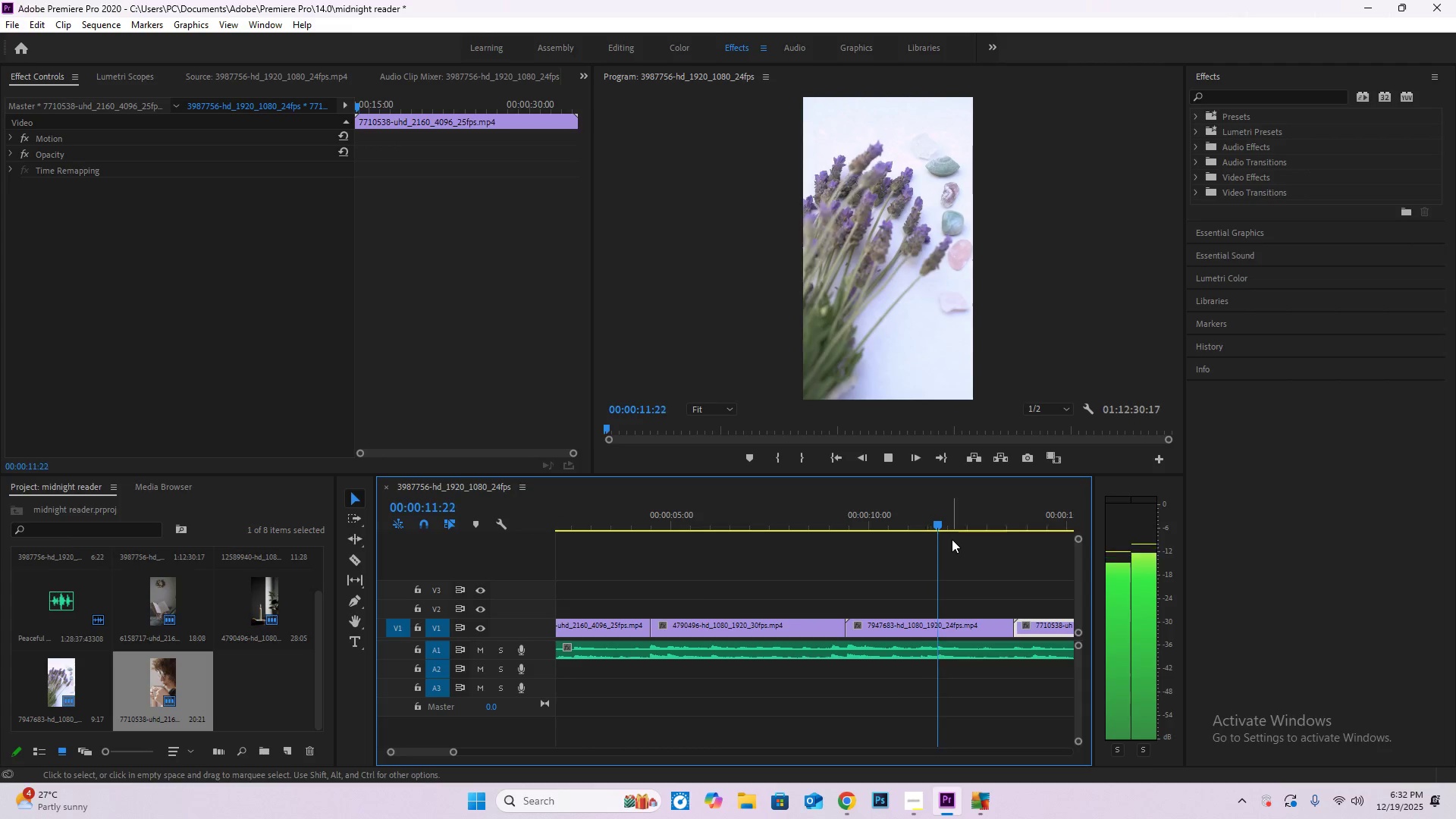 
key(Space)
 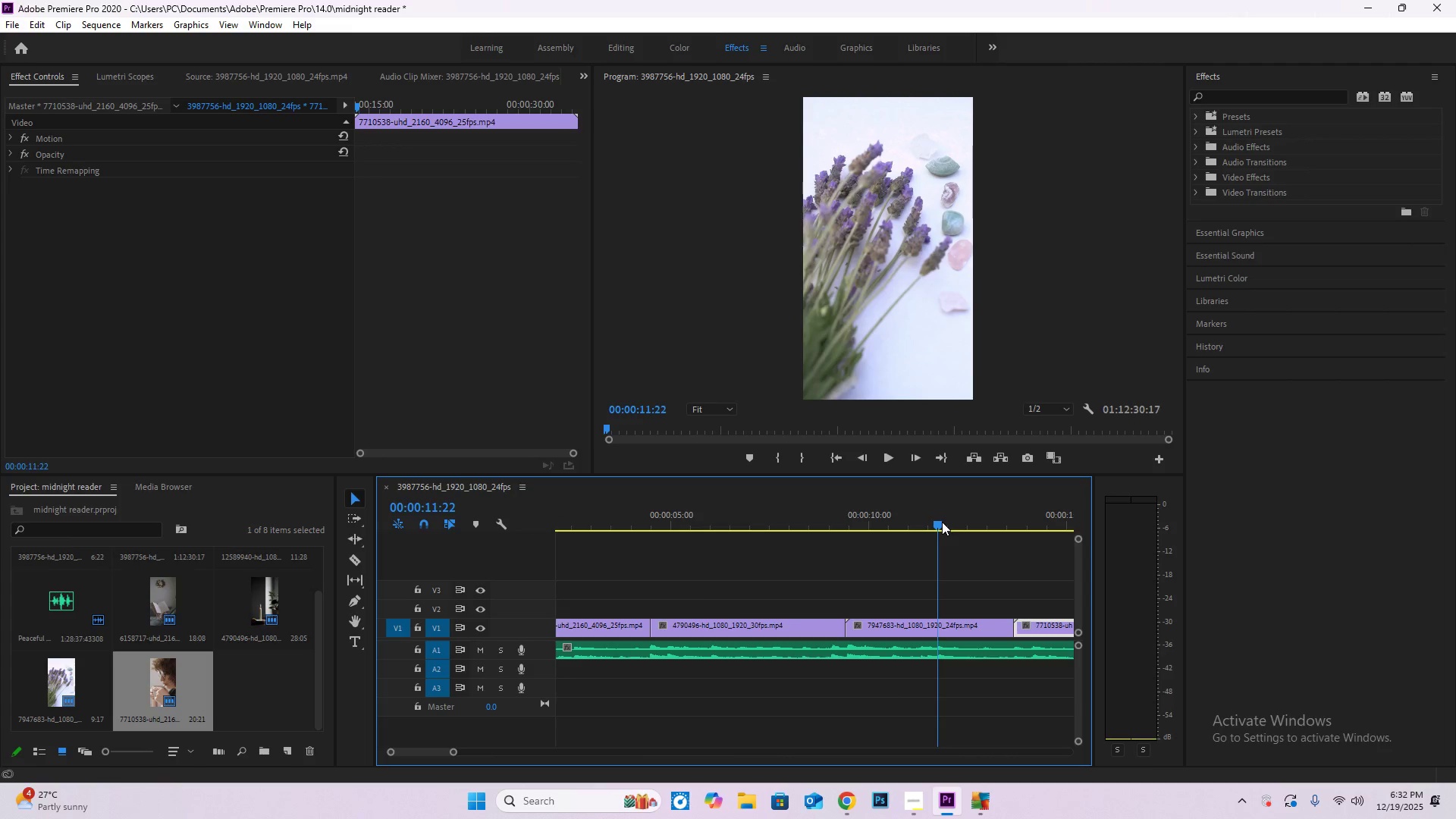 
key(C)
 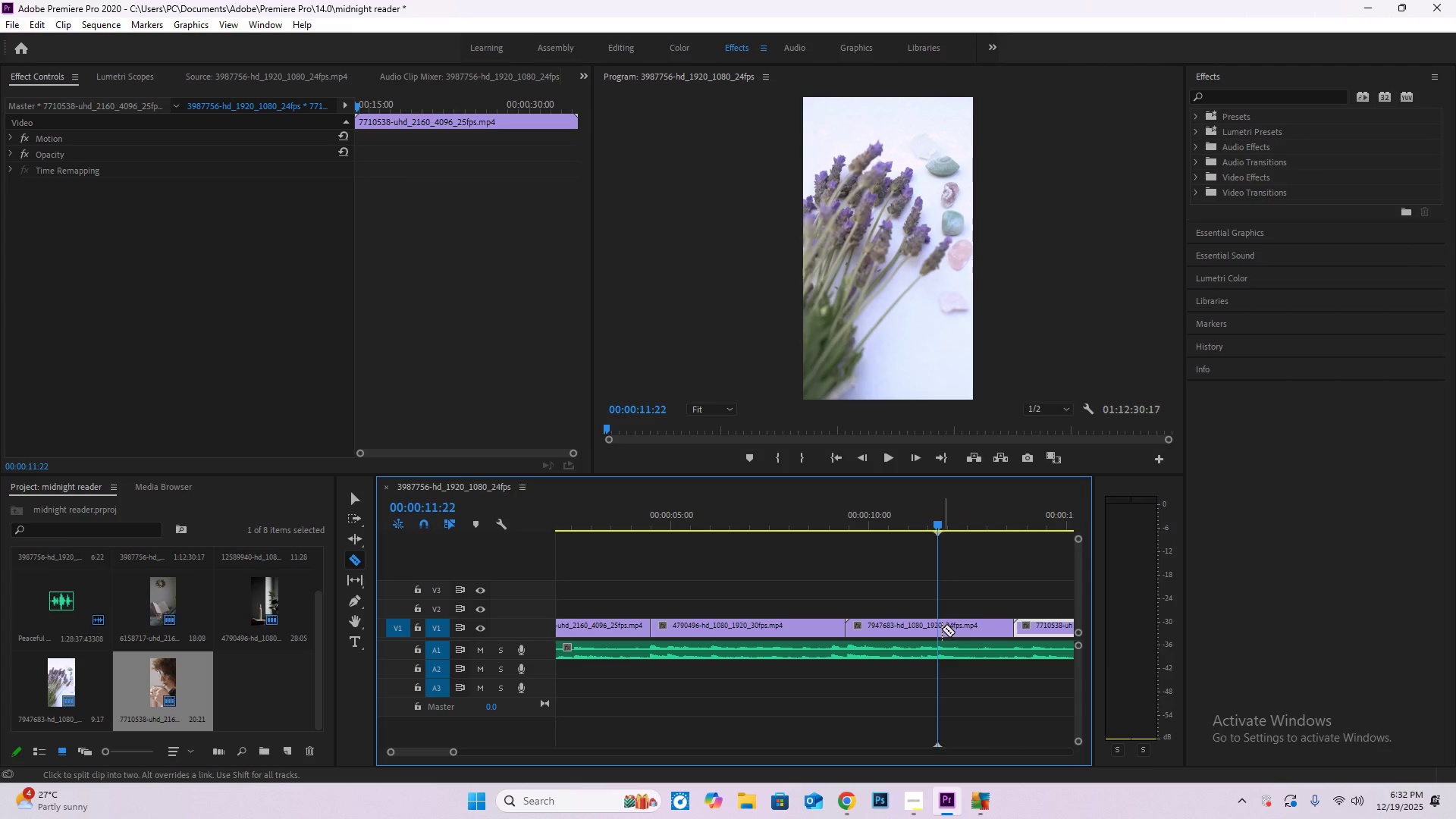 
left_click([937, 626])
 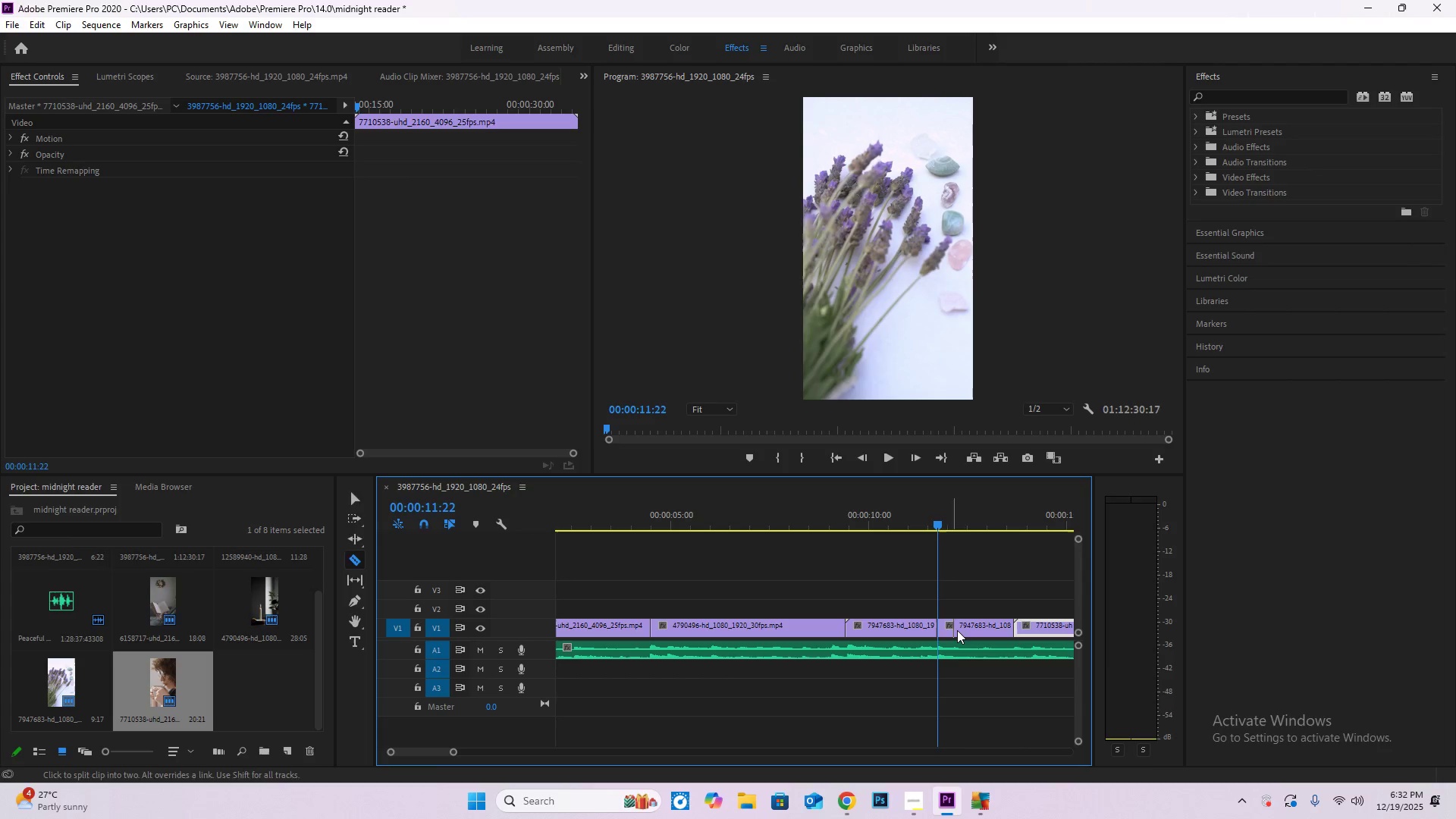 
key(V)
 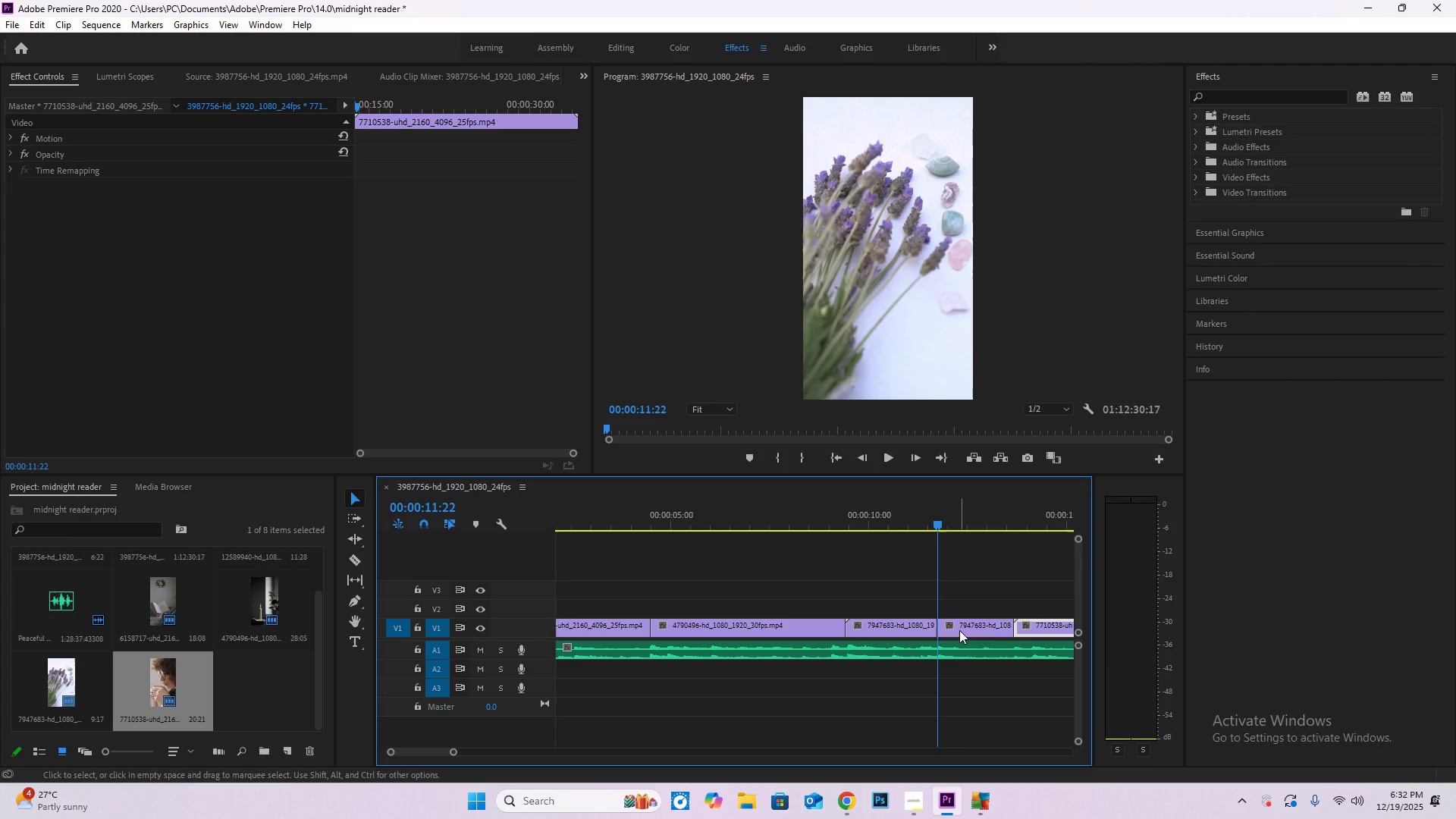 
double_click([959, 630])
 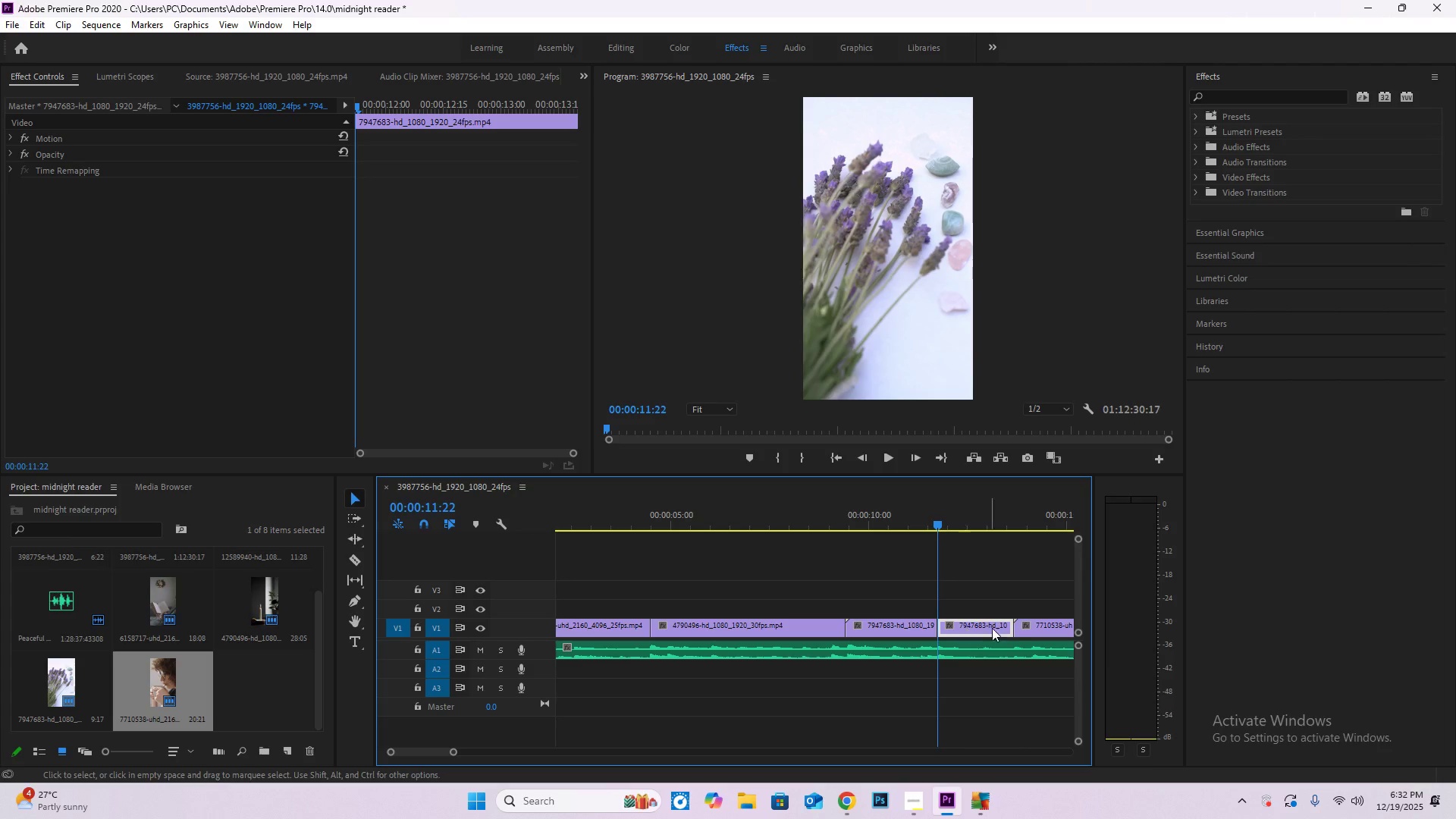 
key(Backspace)
 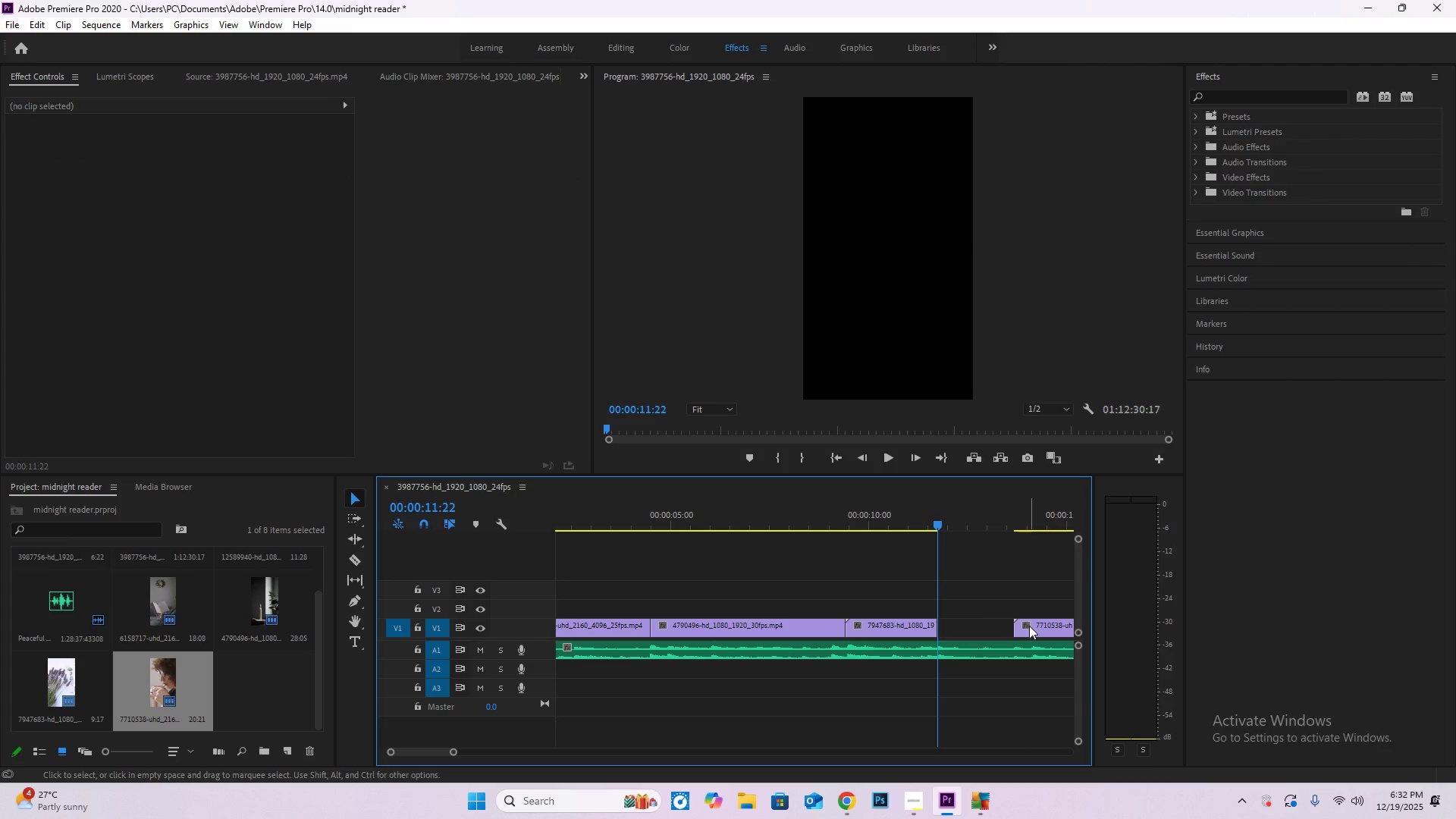 
left_click_drag(start_coordinate=[1029, 626], to_coordinate=[956, 629])
 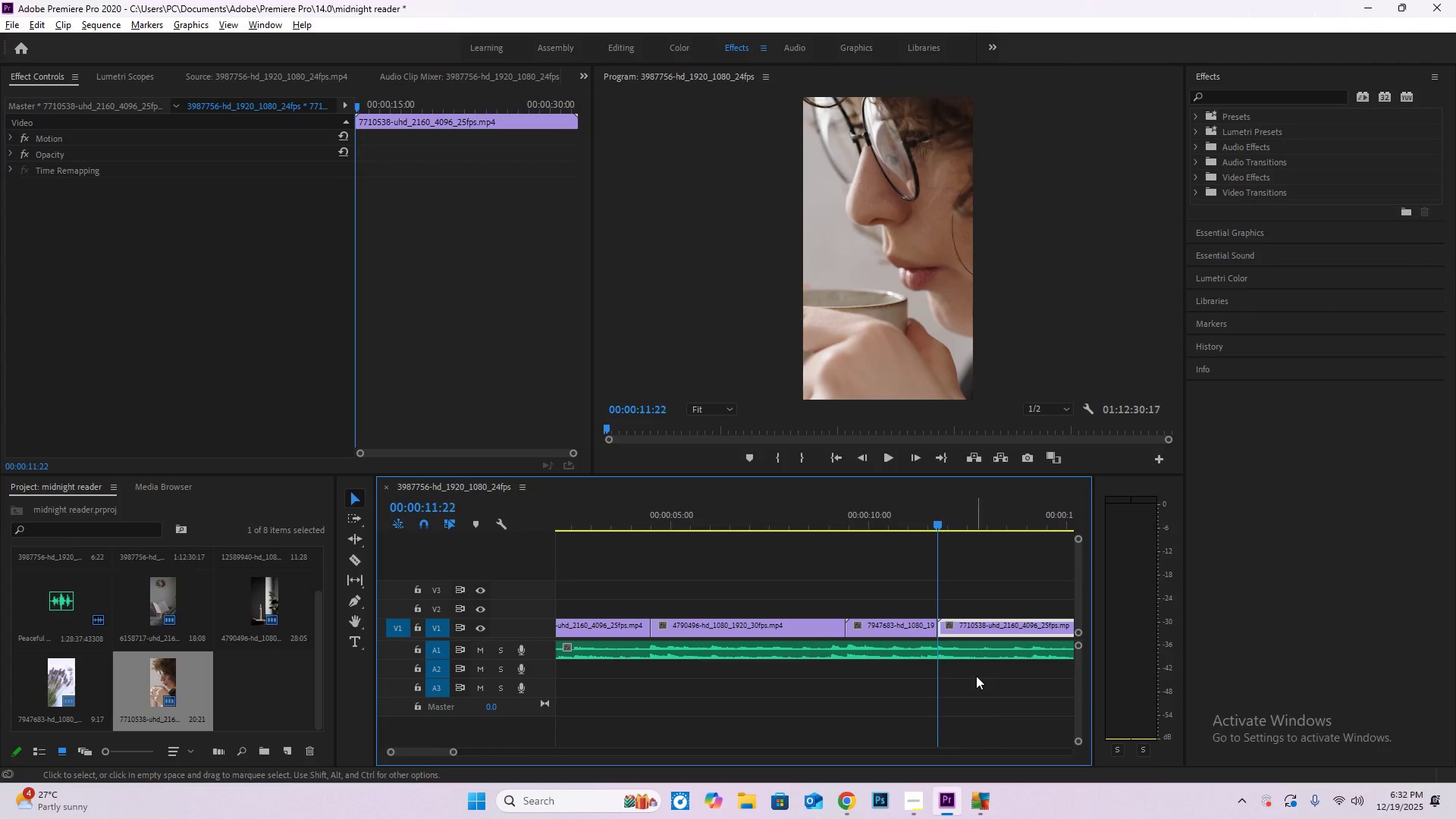 
hold_key(key=AltLeft, duration=0.89)
scroll: coordinate [992, 691], scroll_direction: down, amount: 2.0
 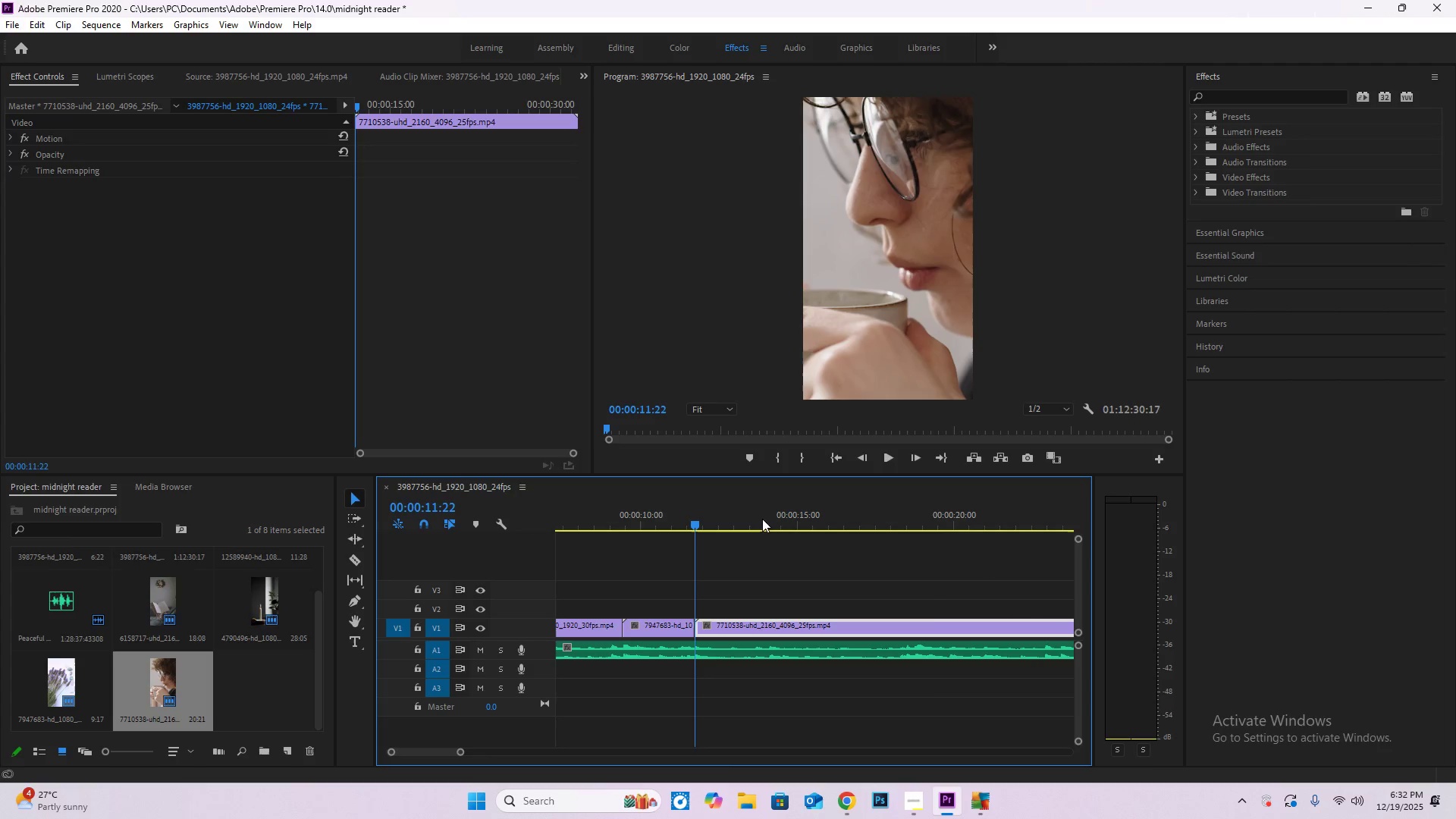 
key(Space)
 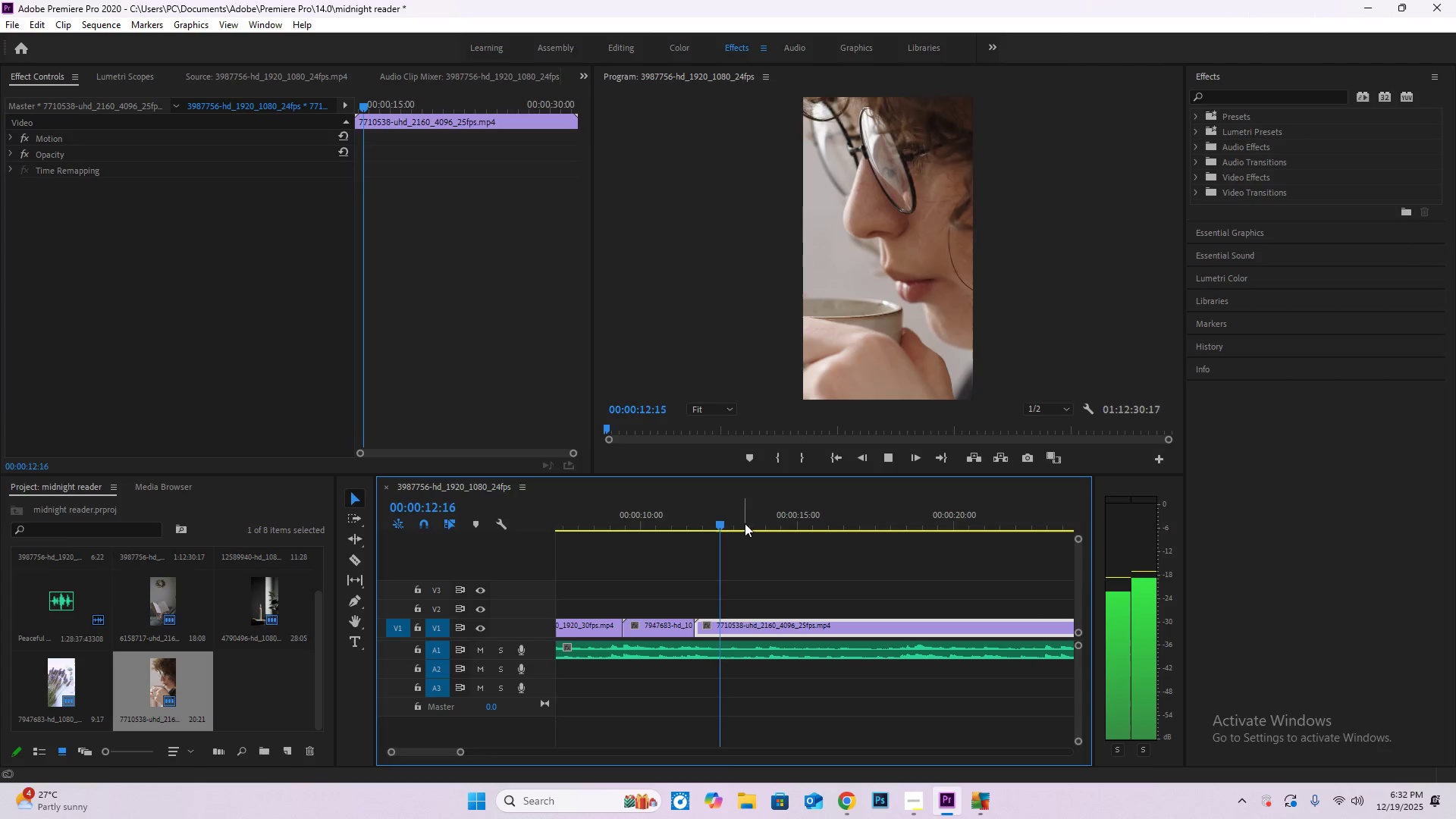 
key(C)
 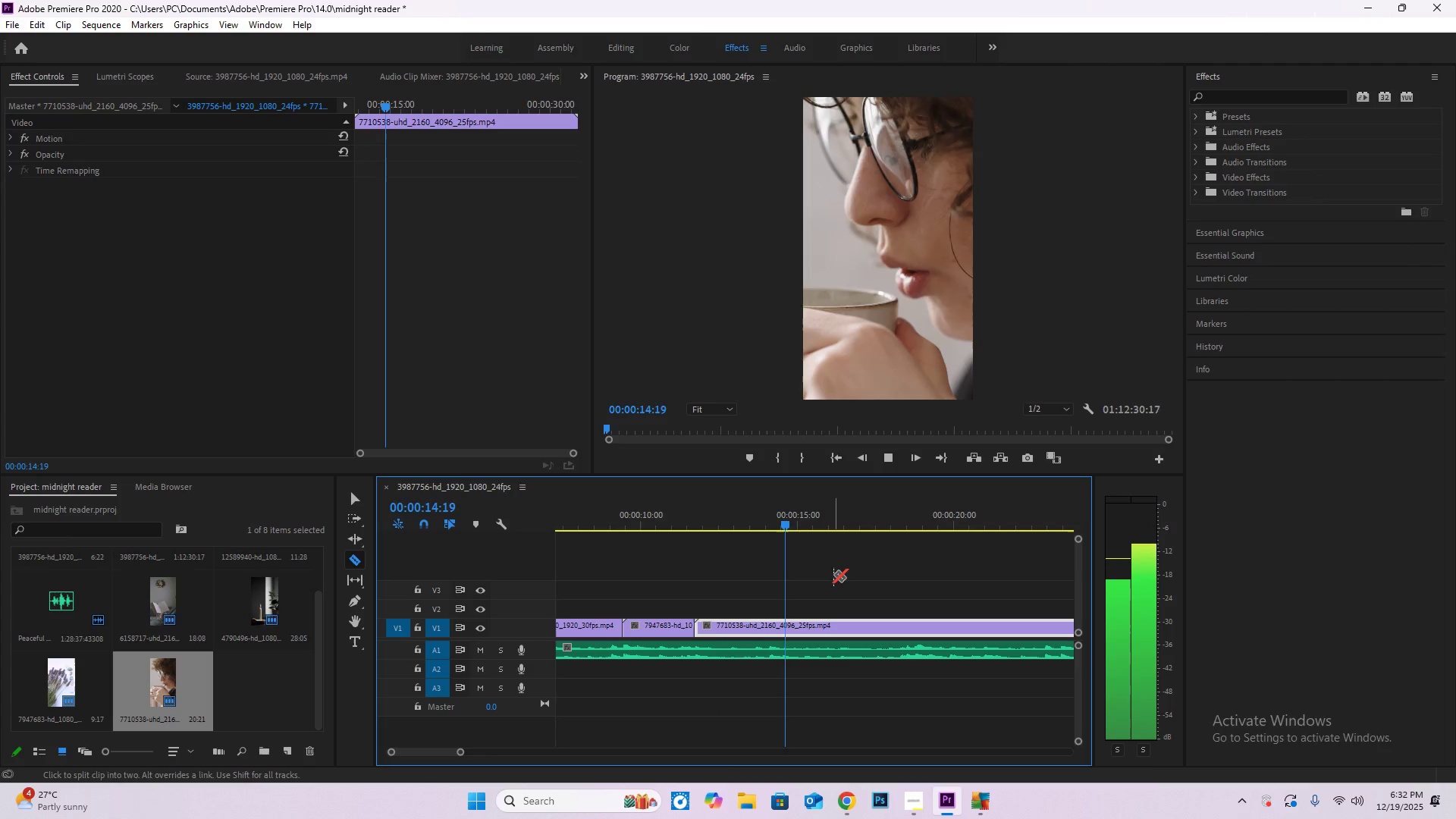 
left_click_drag(start_coordinate=[802, 528], to_coordinate=[996, 561])
 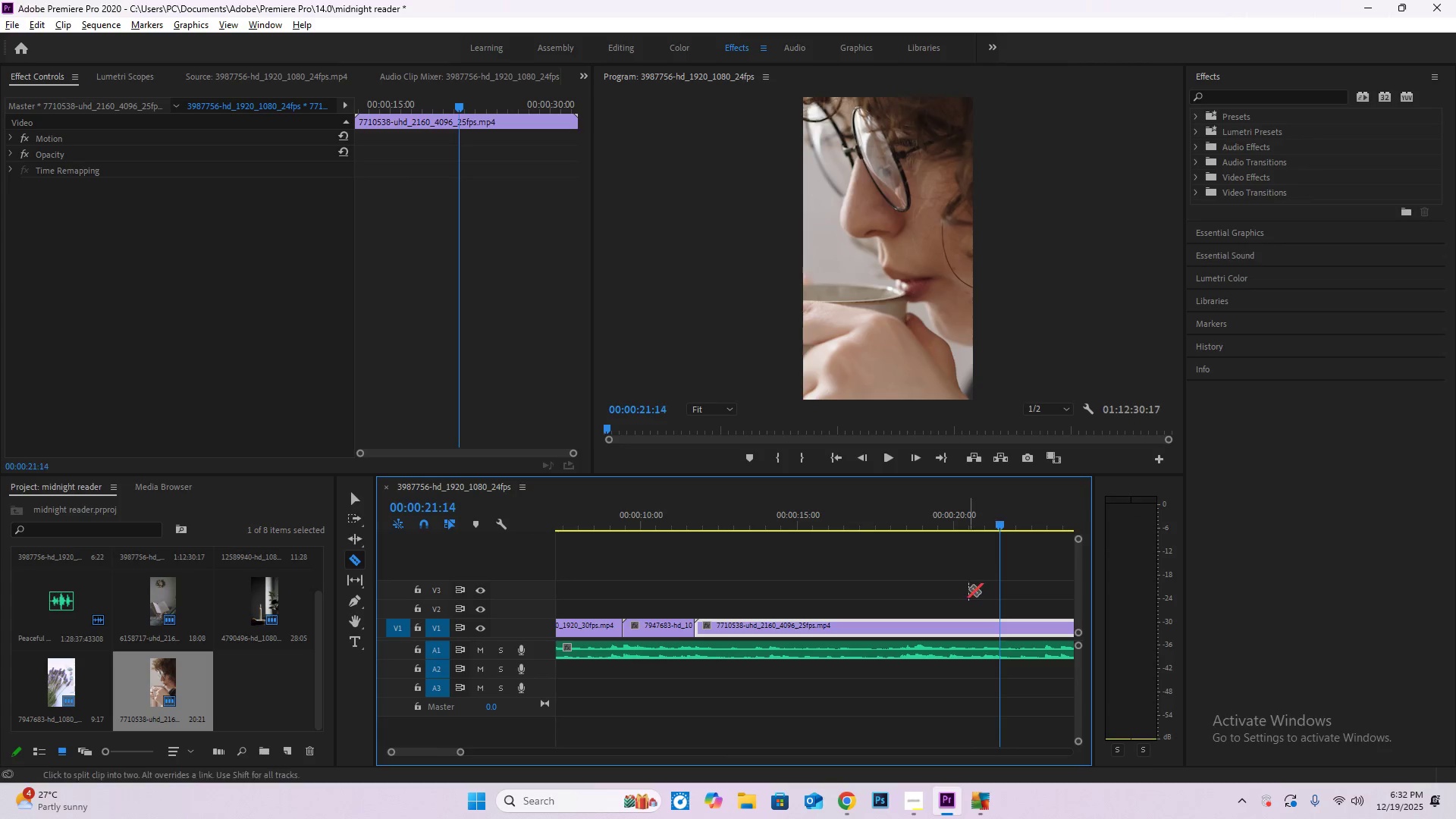 
hold_key(key=AltLeft, duration=0.83)
scroll: coordinate [889, 581], scroll_direction: down, amount: 10.0
 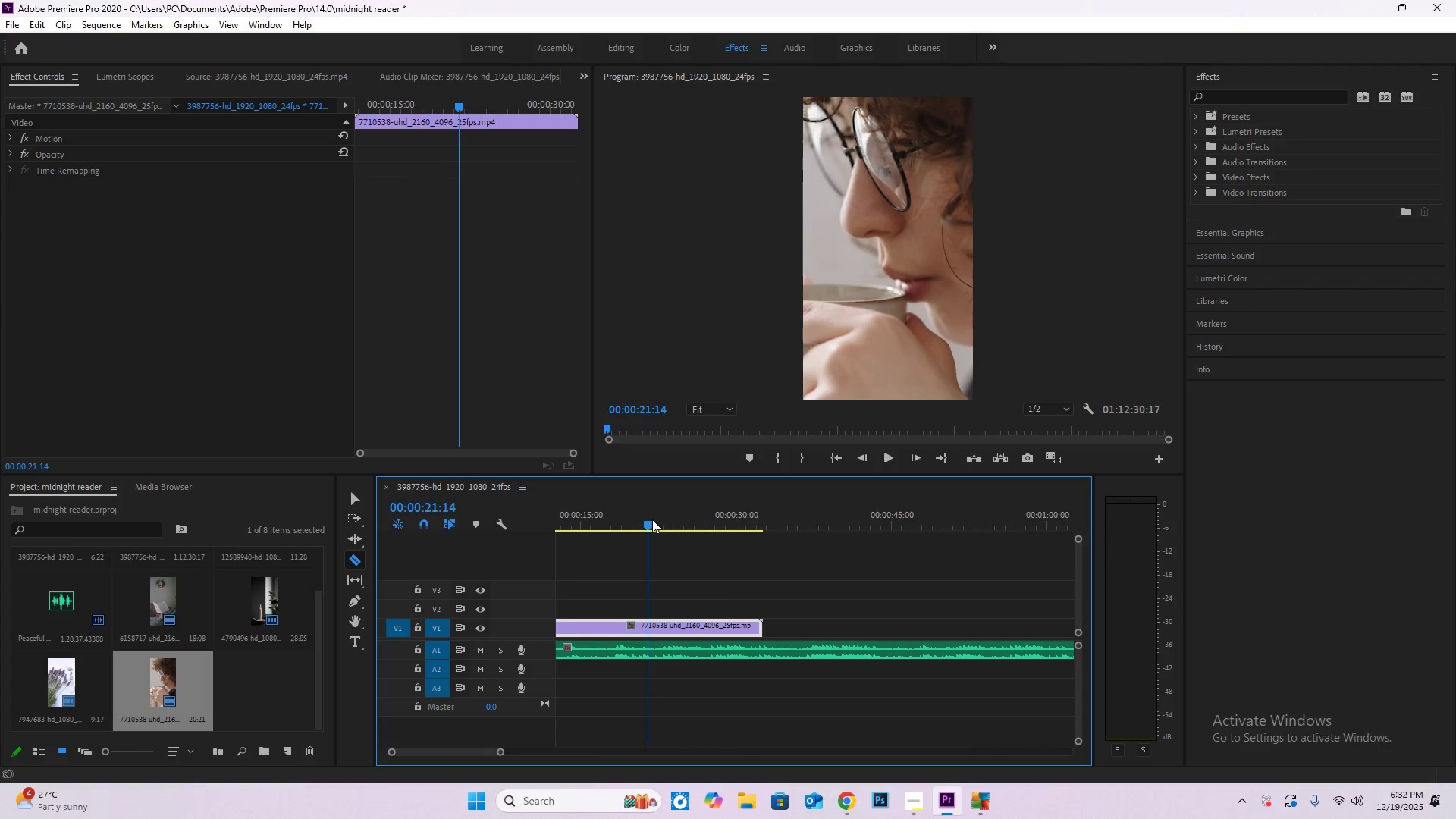 
left_click_drag(start_coordinate=[651, 522], to_coordinate=[679, 531])
 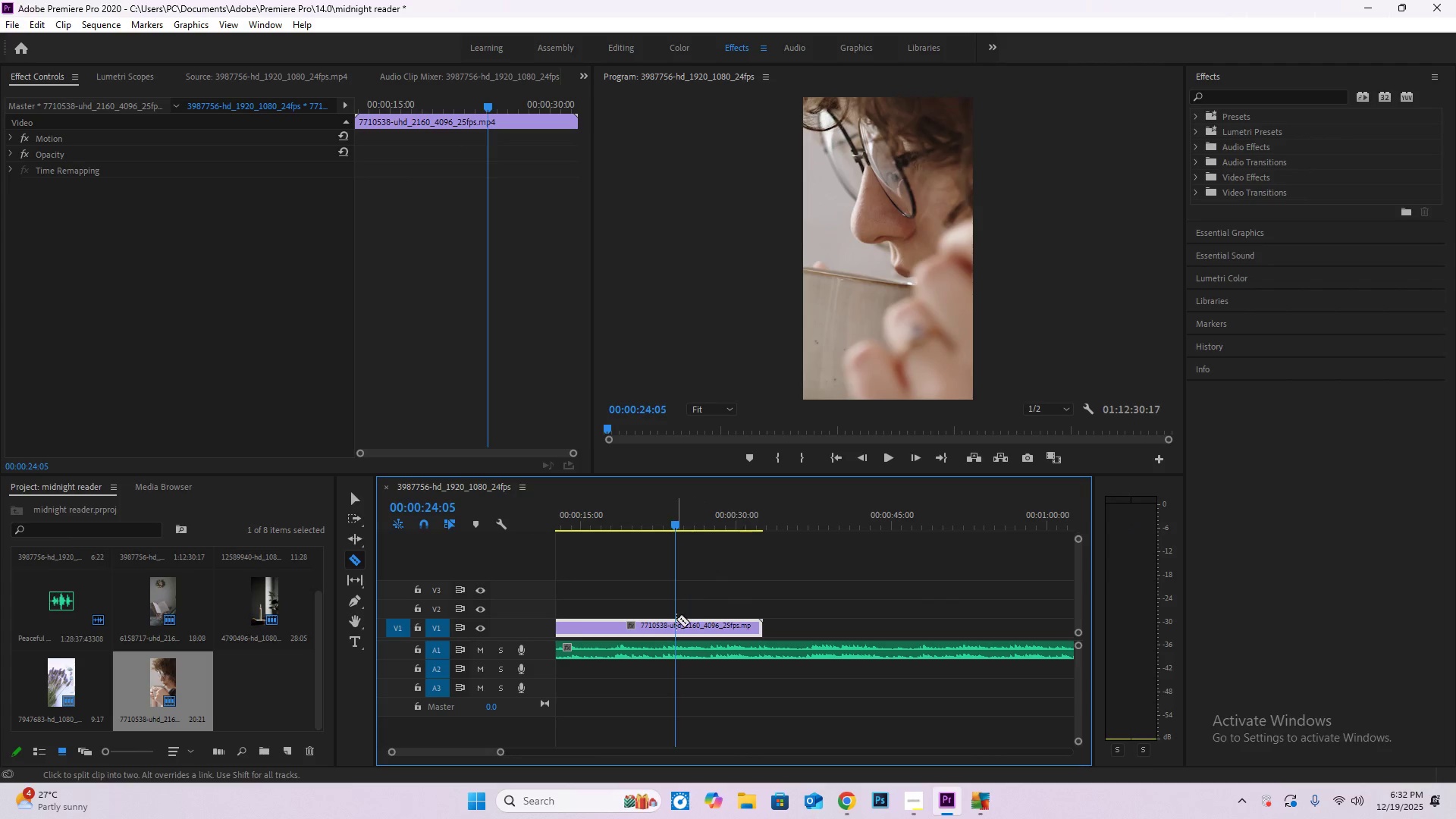 
key(C)
 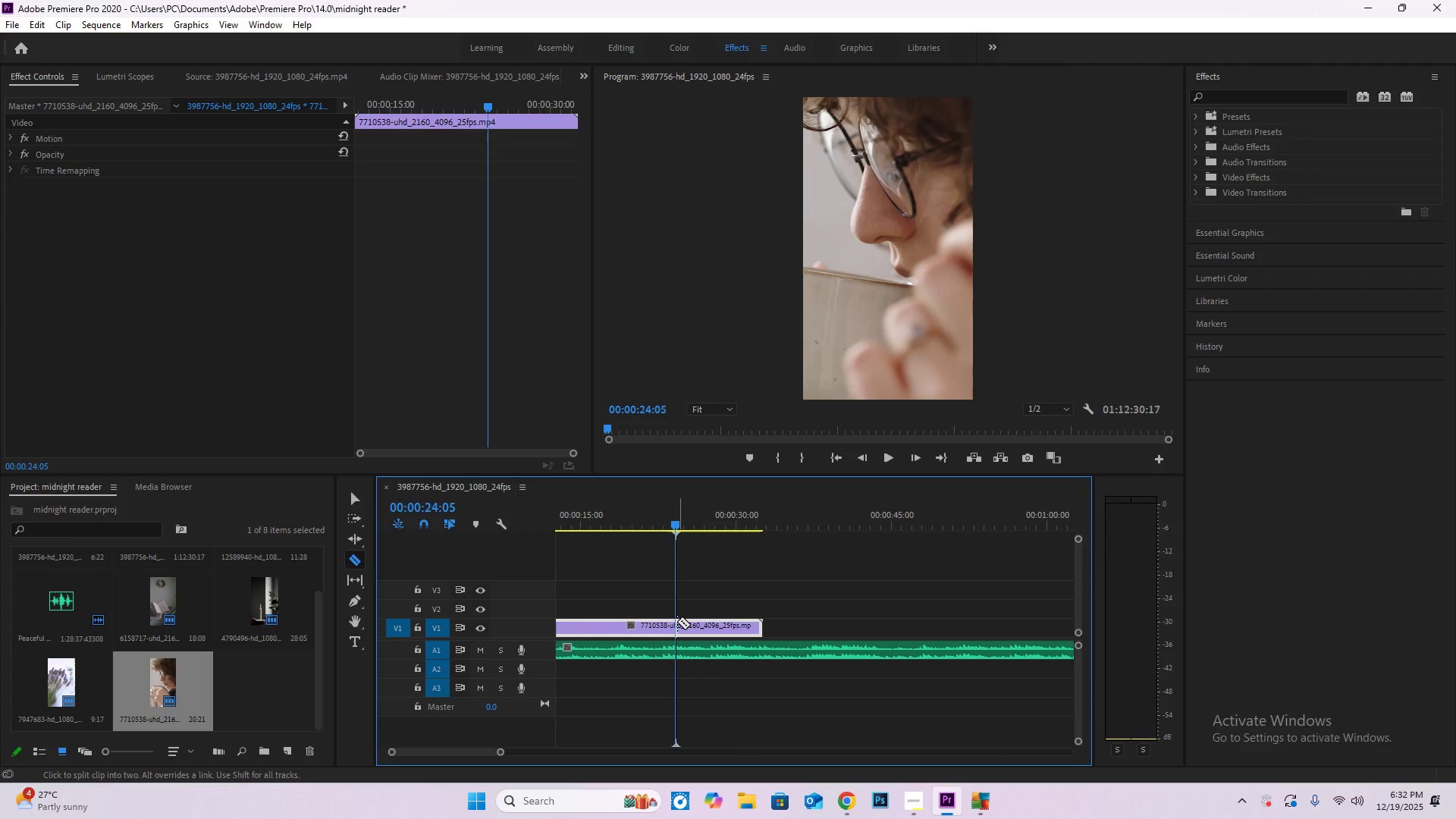 
left_click([677, 621])
 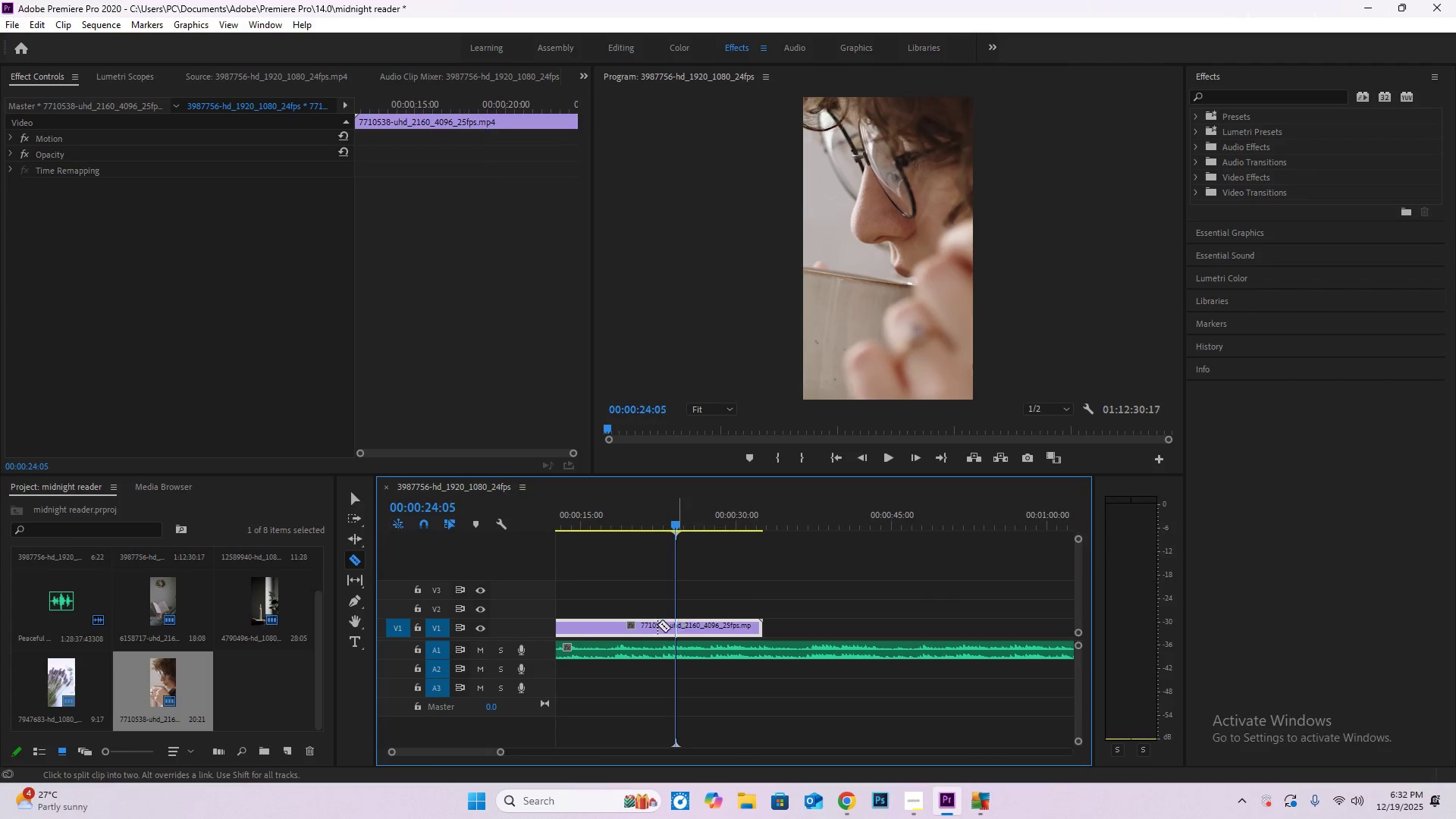 
key(V)
 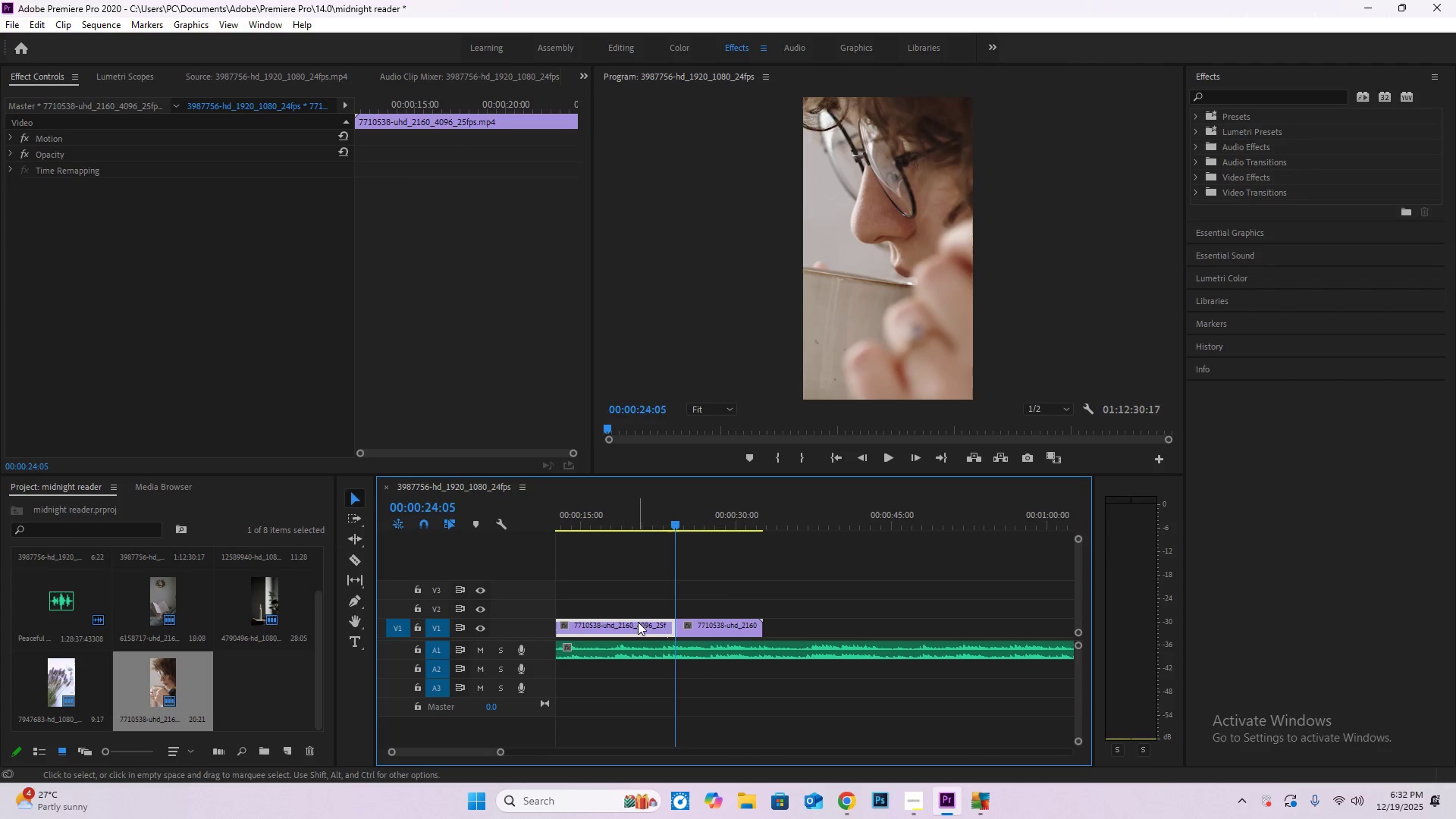 
key(Backspace)
 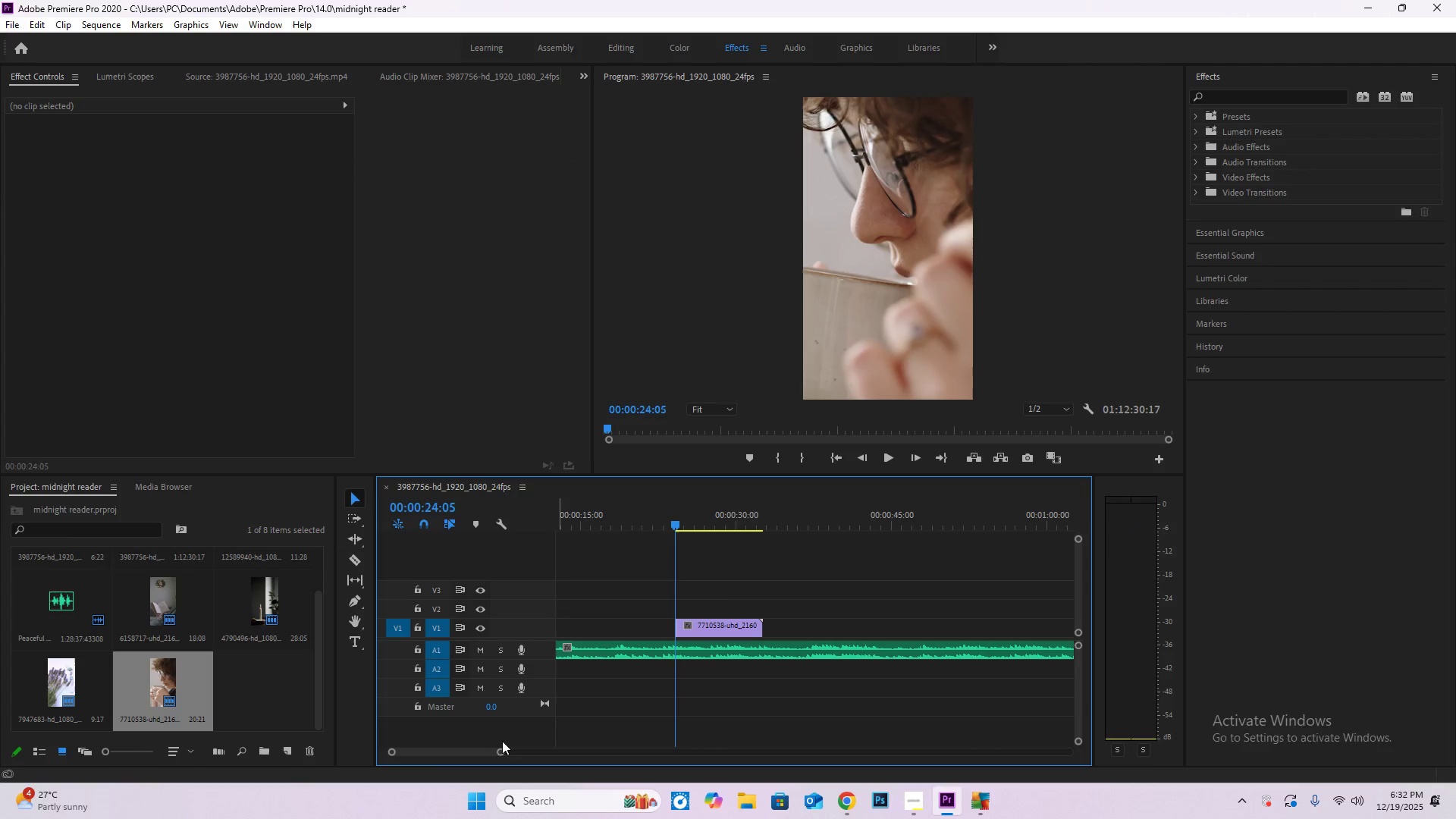 
hold_key(key=AltLeft, duration=0.73)
scroll: coordinate [624, 689], scroll_direction: none, amount: 0.0
 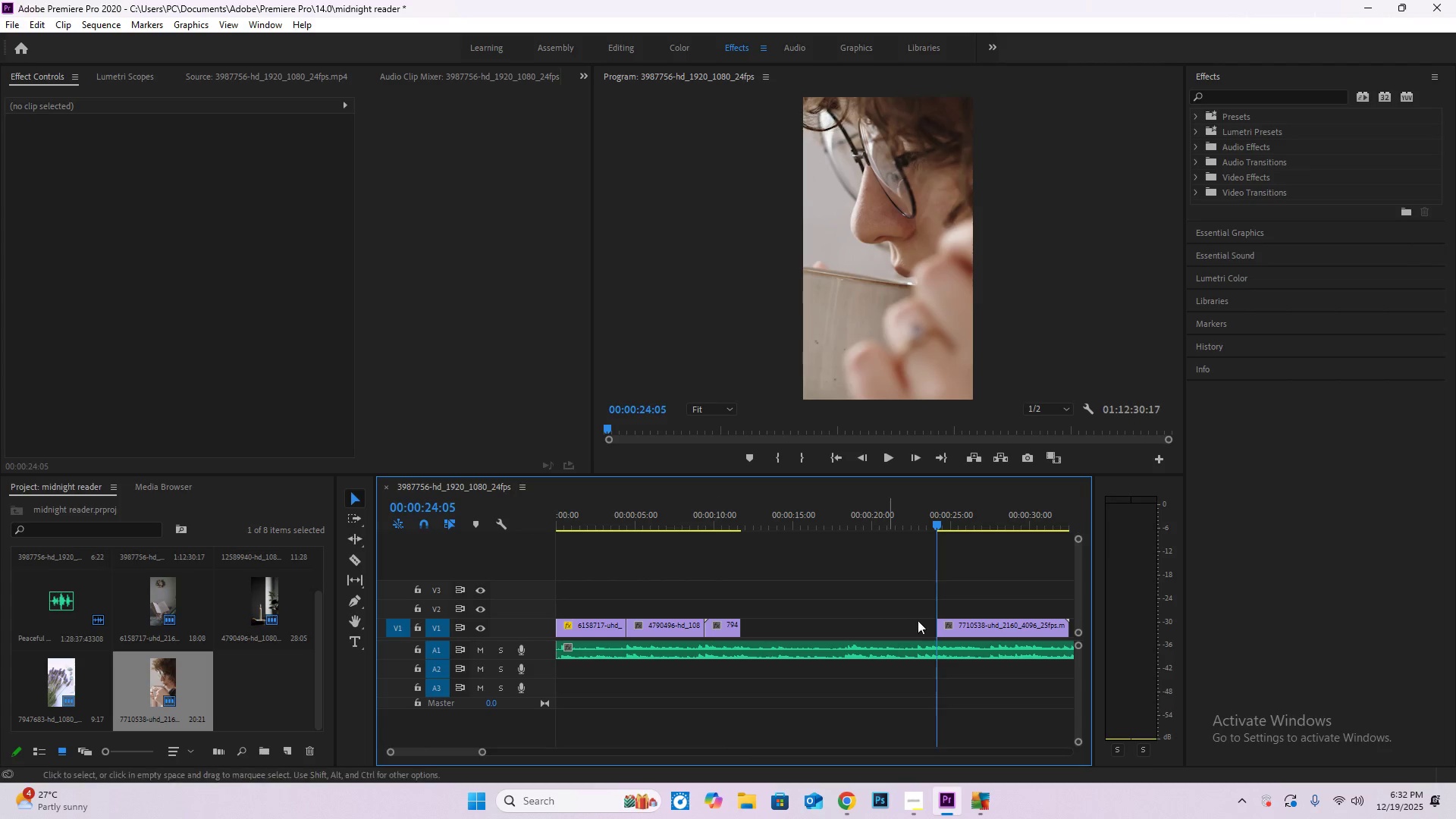 
left_click_drag(start_coordinate=[977, 628], to_coordinate=[782, 625])
 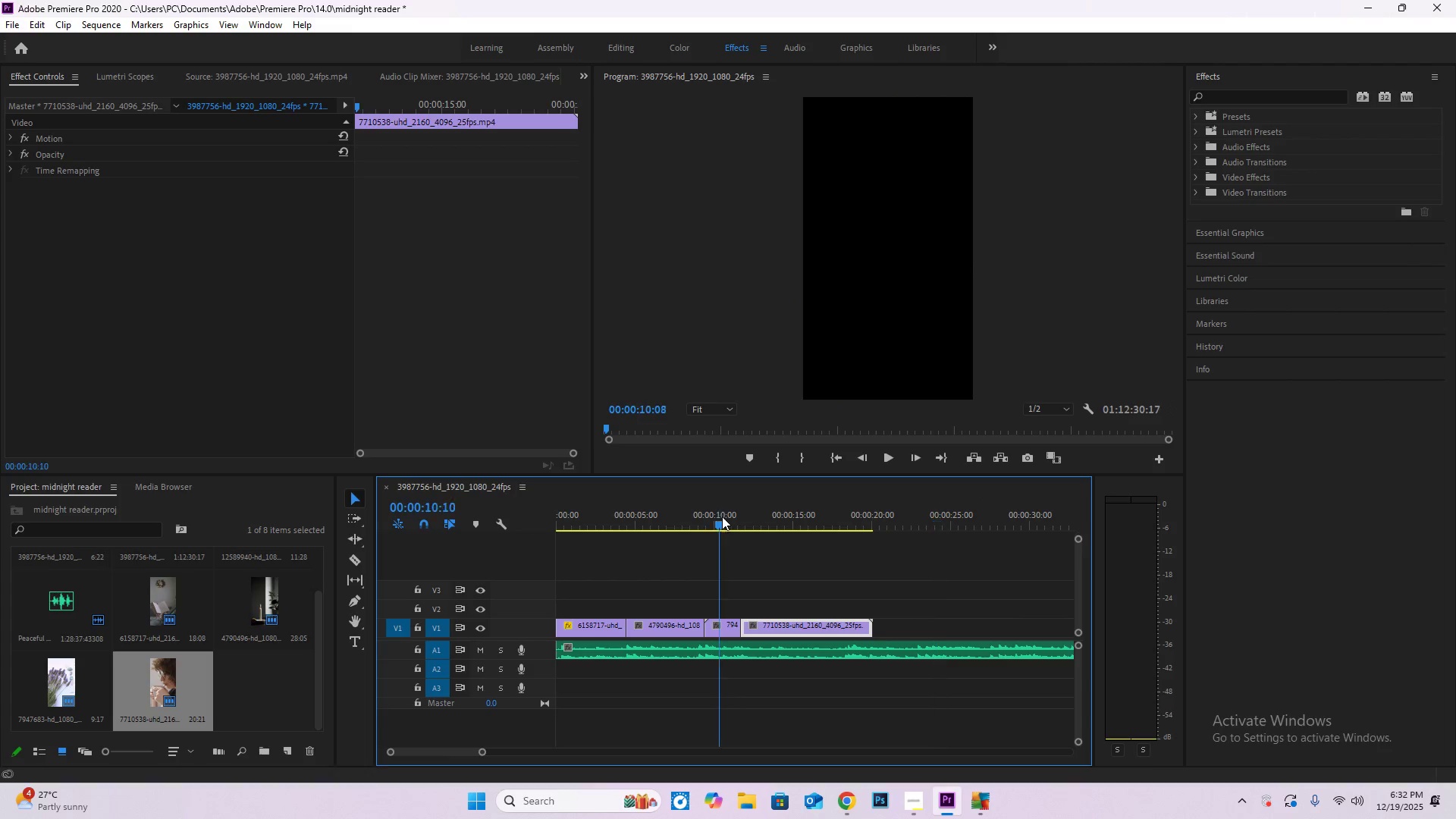 
key(Space)
 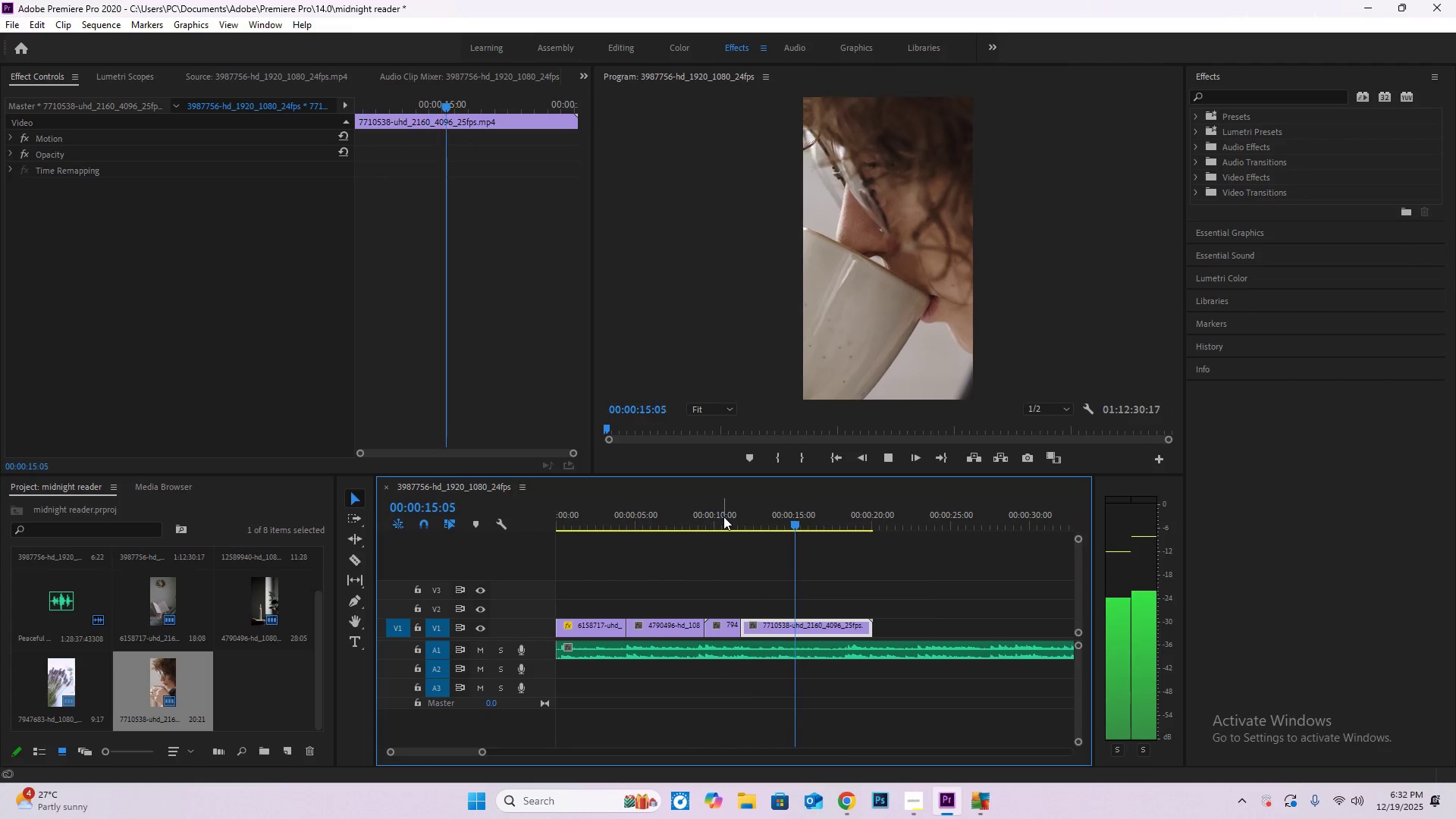 
wait(6.94)
 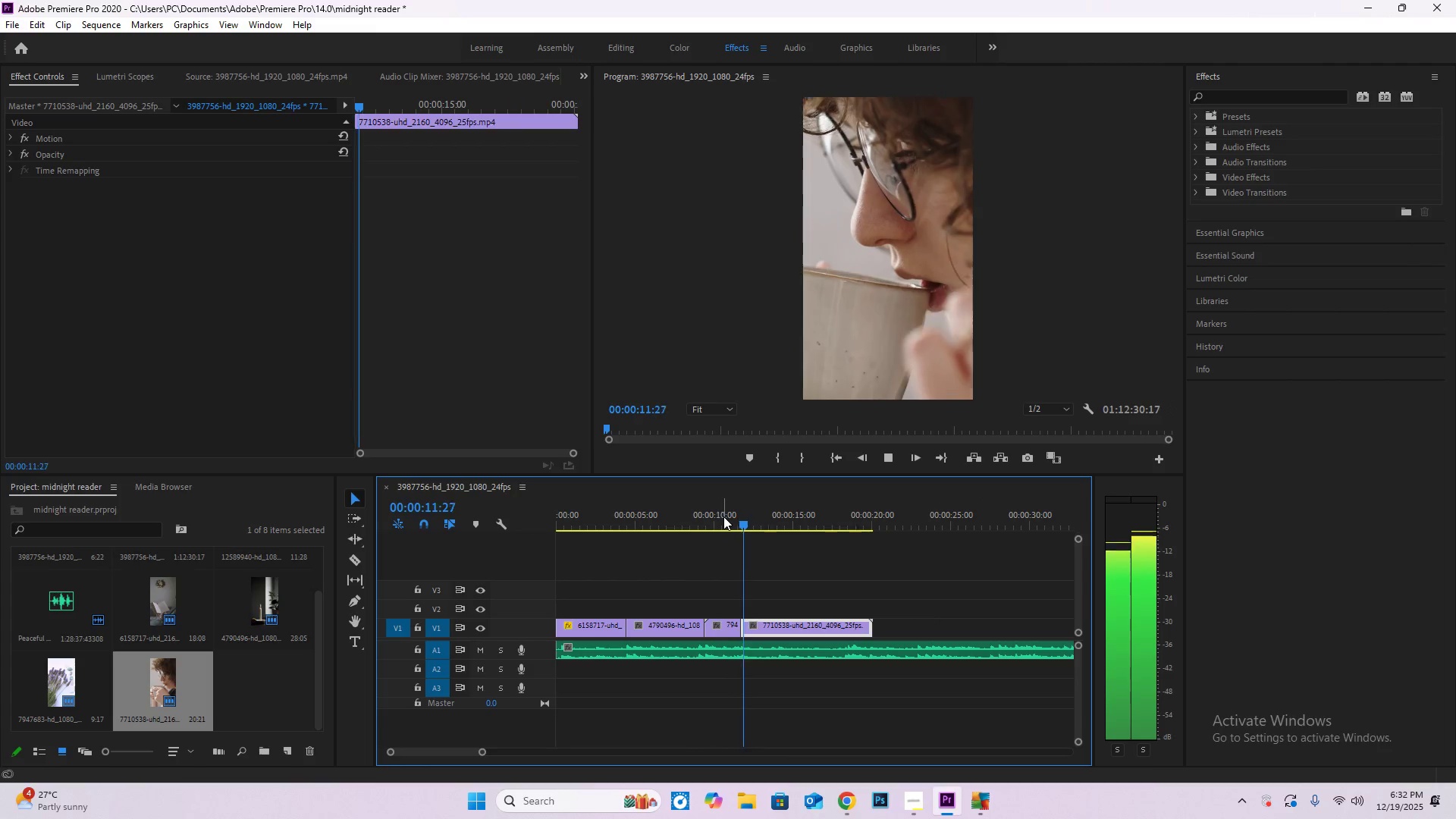 
left_click_drag(start_coordinate=[812, 529], to_coordinate=[587, 527])
 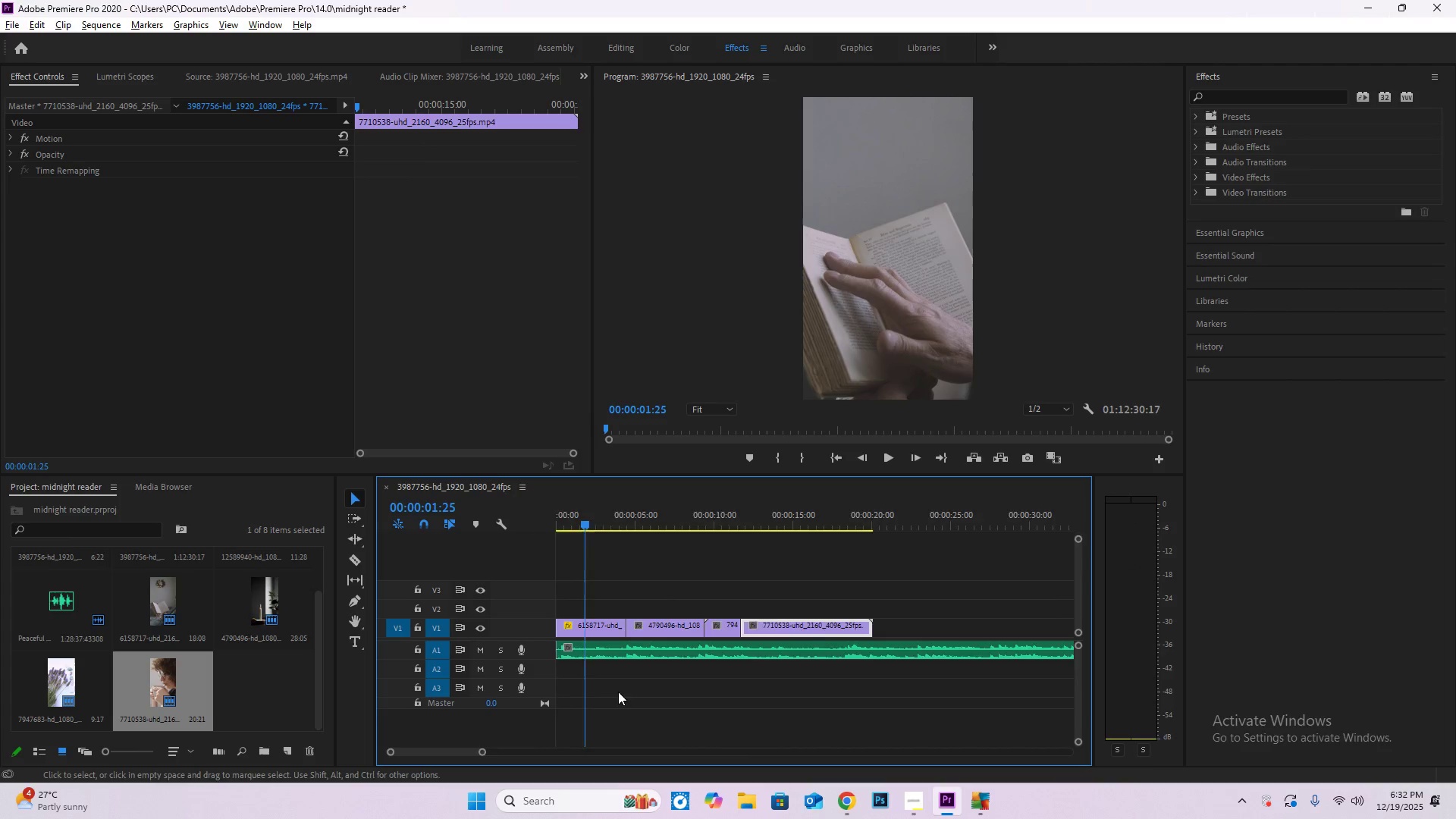 
hold_key(key=AltLeft, duration=0.5)
scroll: coordinate [611, 712], scroll_direction: up, amount: 5.0
 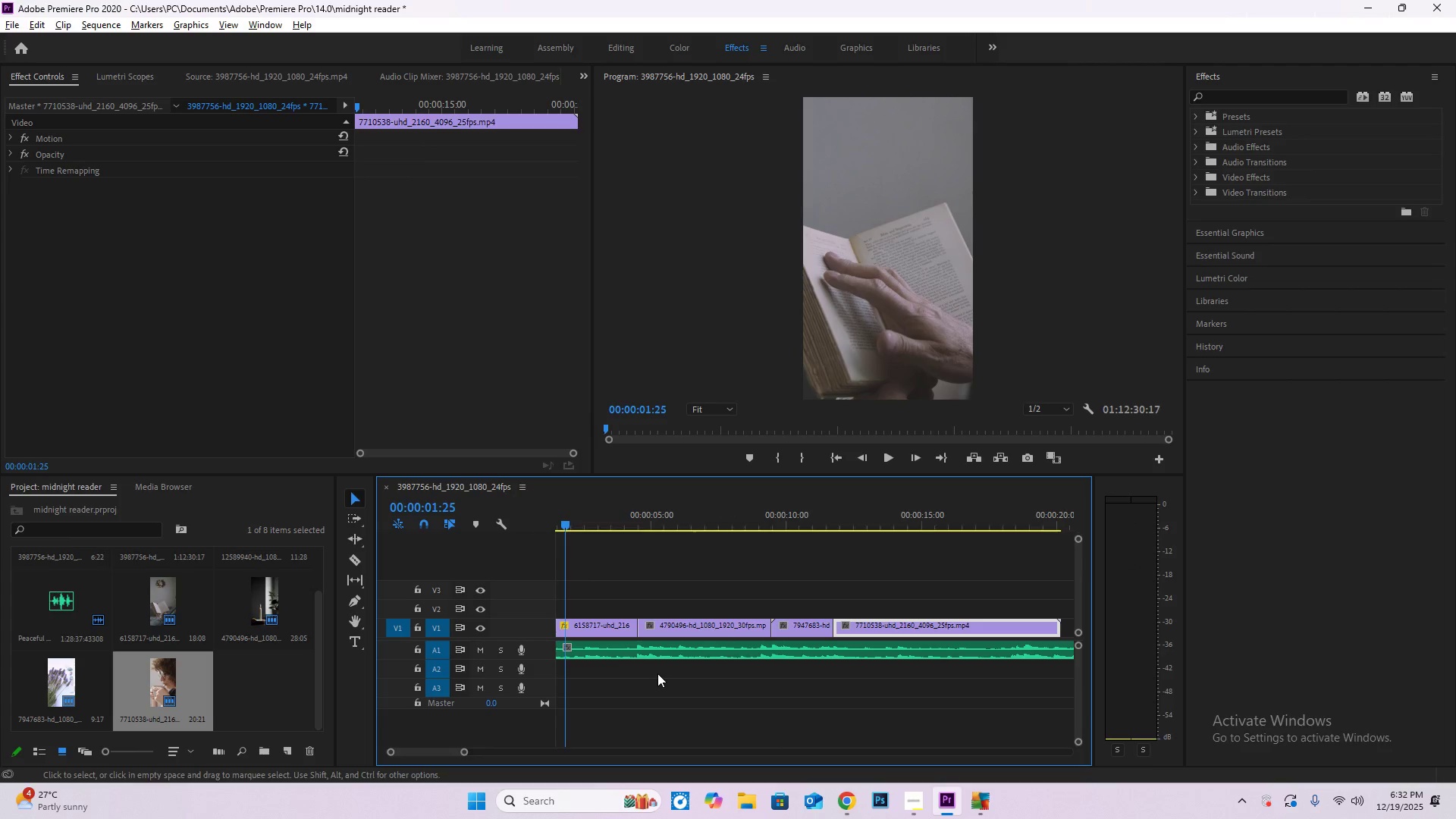 
key(Space)
 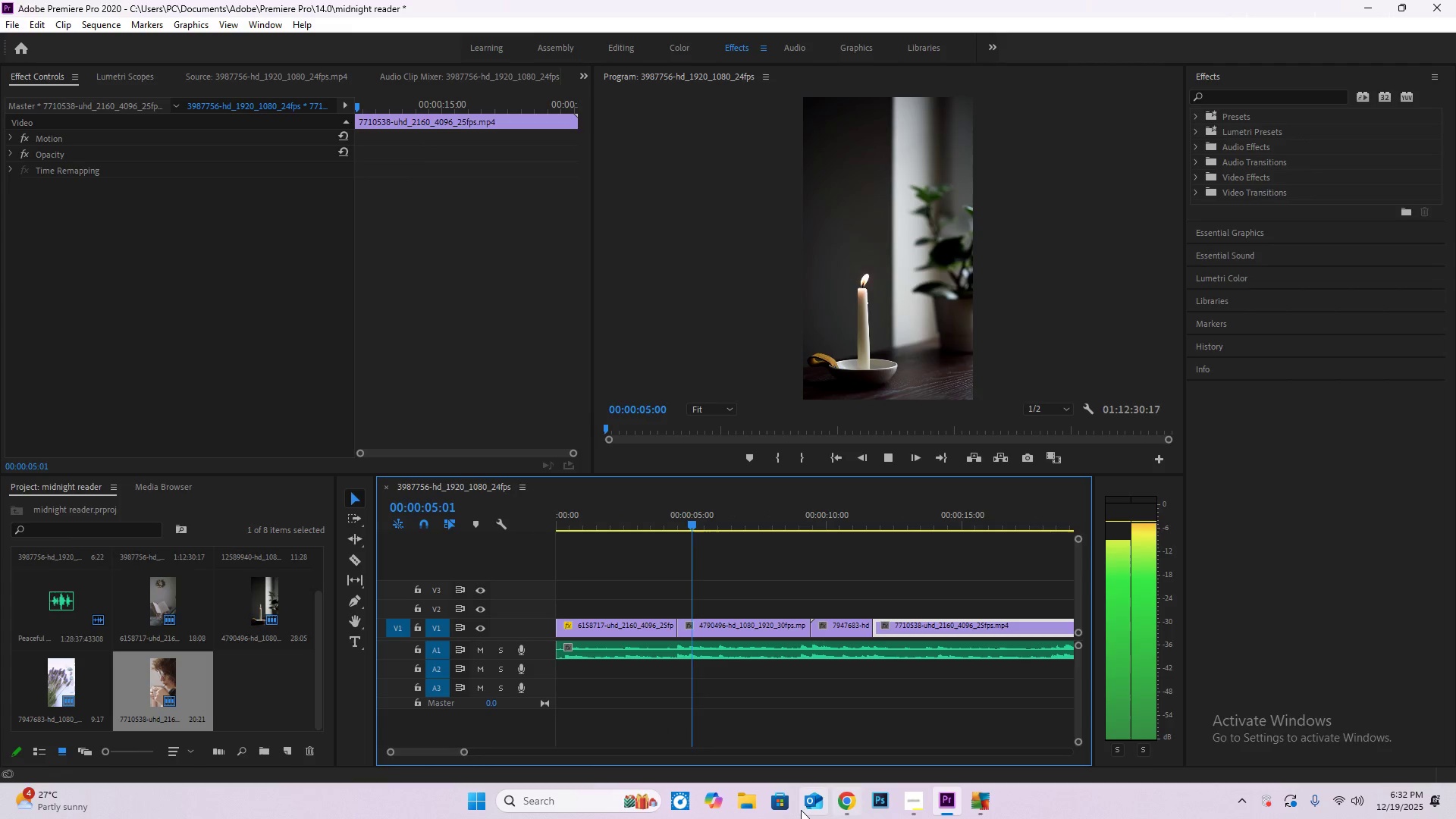 
wait(8.72)
 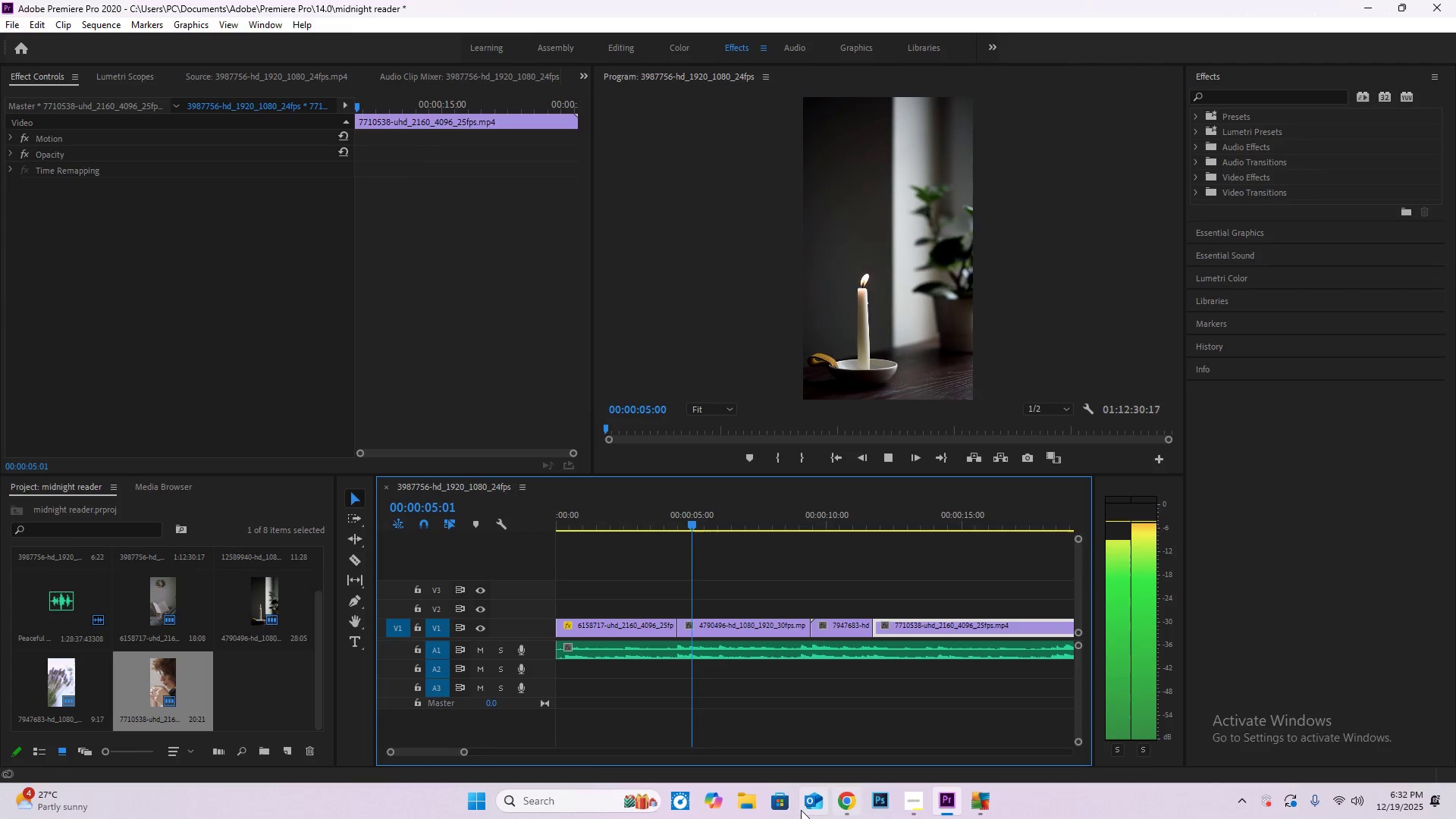 
key(Space)
 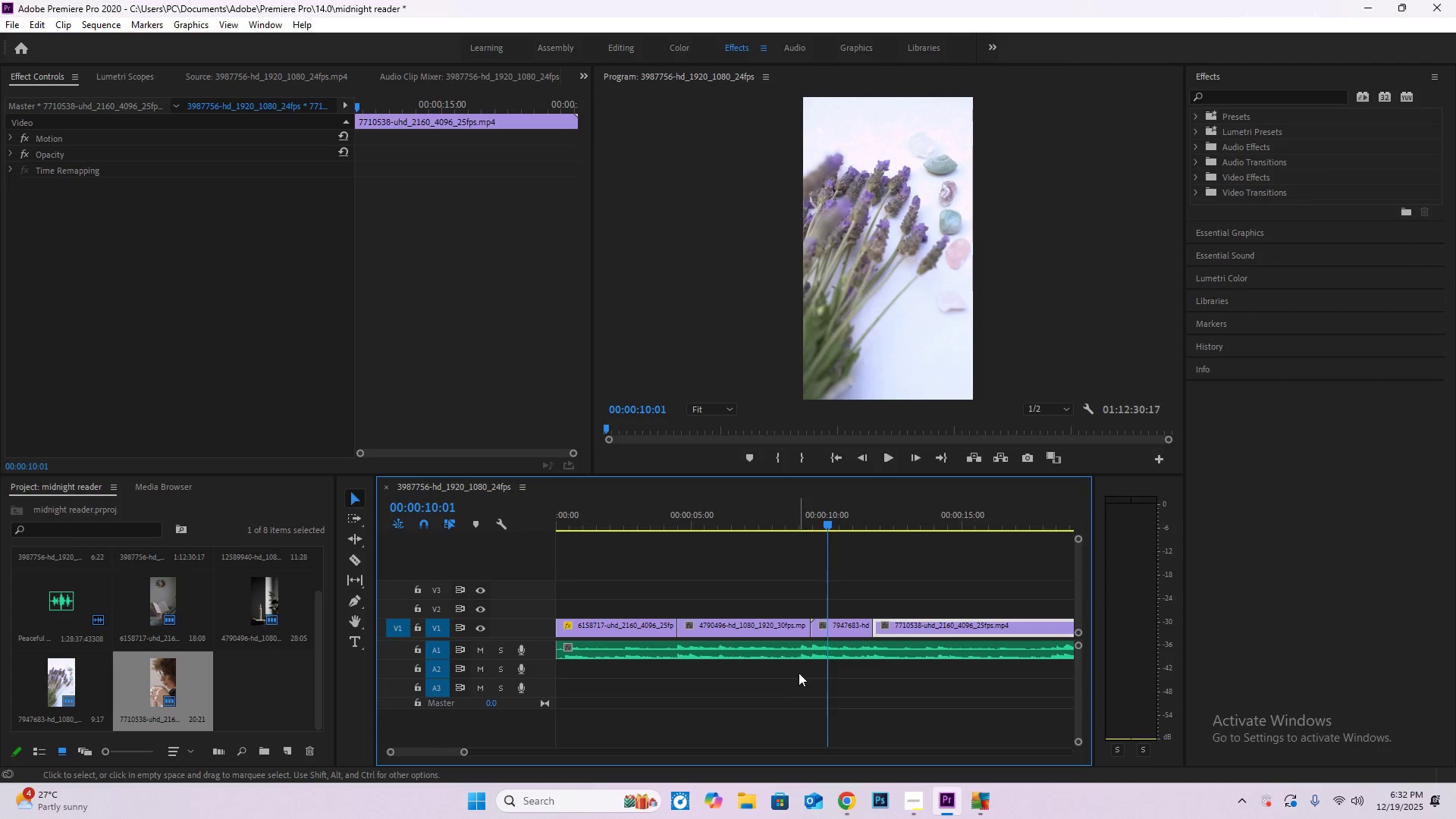 
hold_key(key=AltLeft, duration=0.5)
scroll: coordinate [799, 672], scroll_direction: up, amount: 9.0
 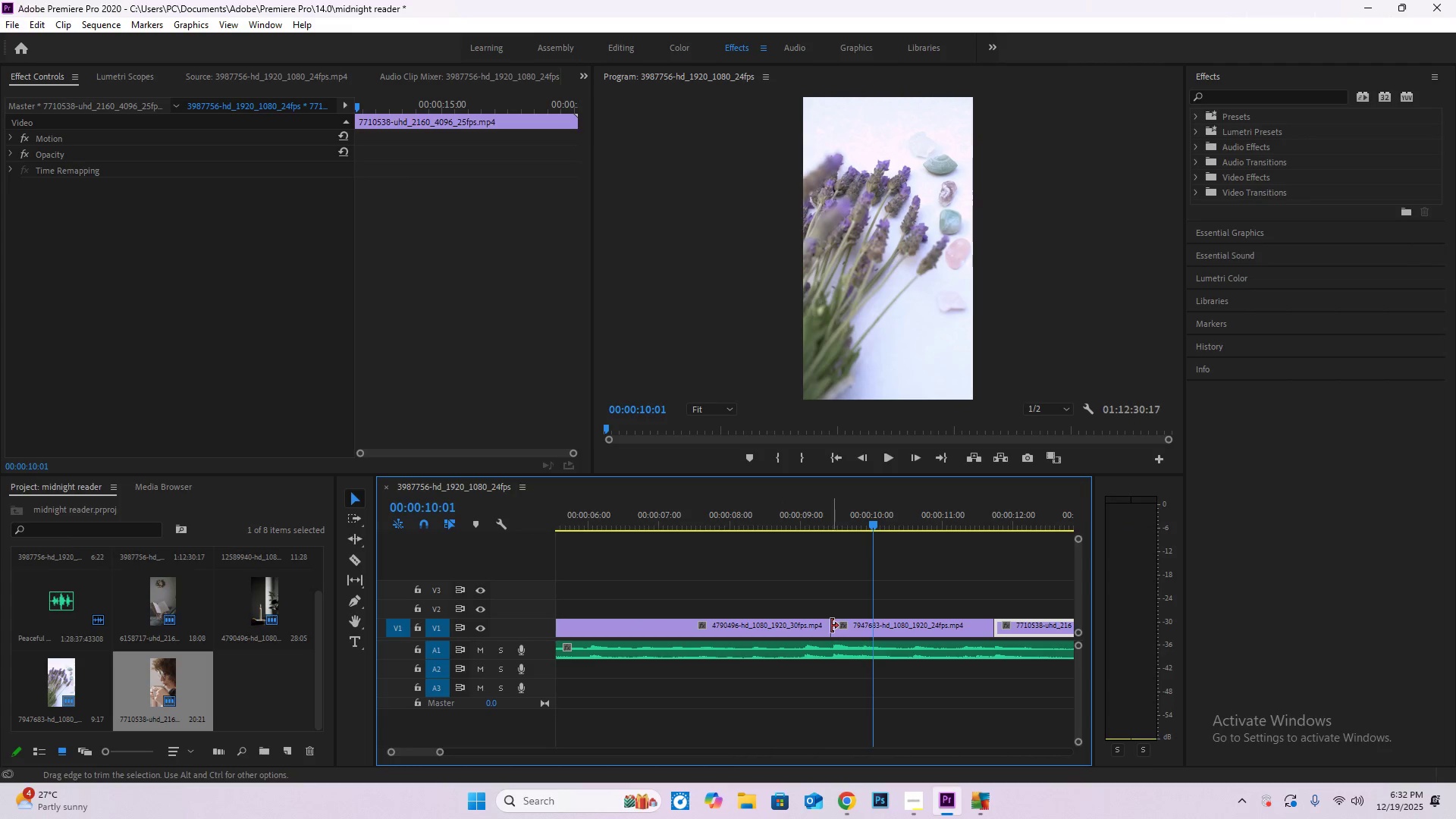 
left_click_drag(start_coordinate=[830, 626], to_coordinate=[802, 626])
 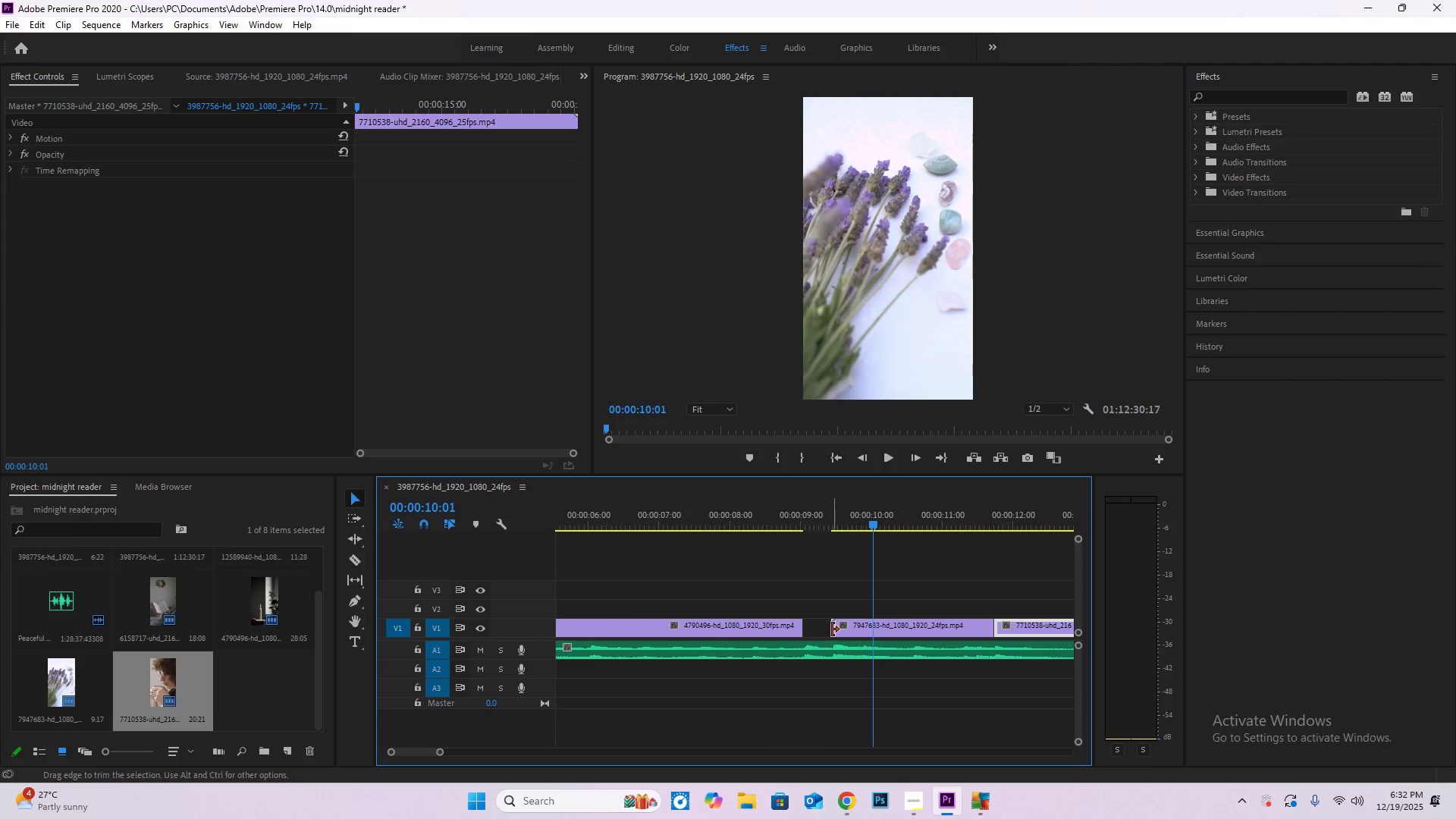 
left_click_drag(start_coordinate=[831, 629], to_coordinate=[792, 629])
 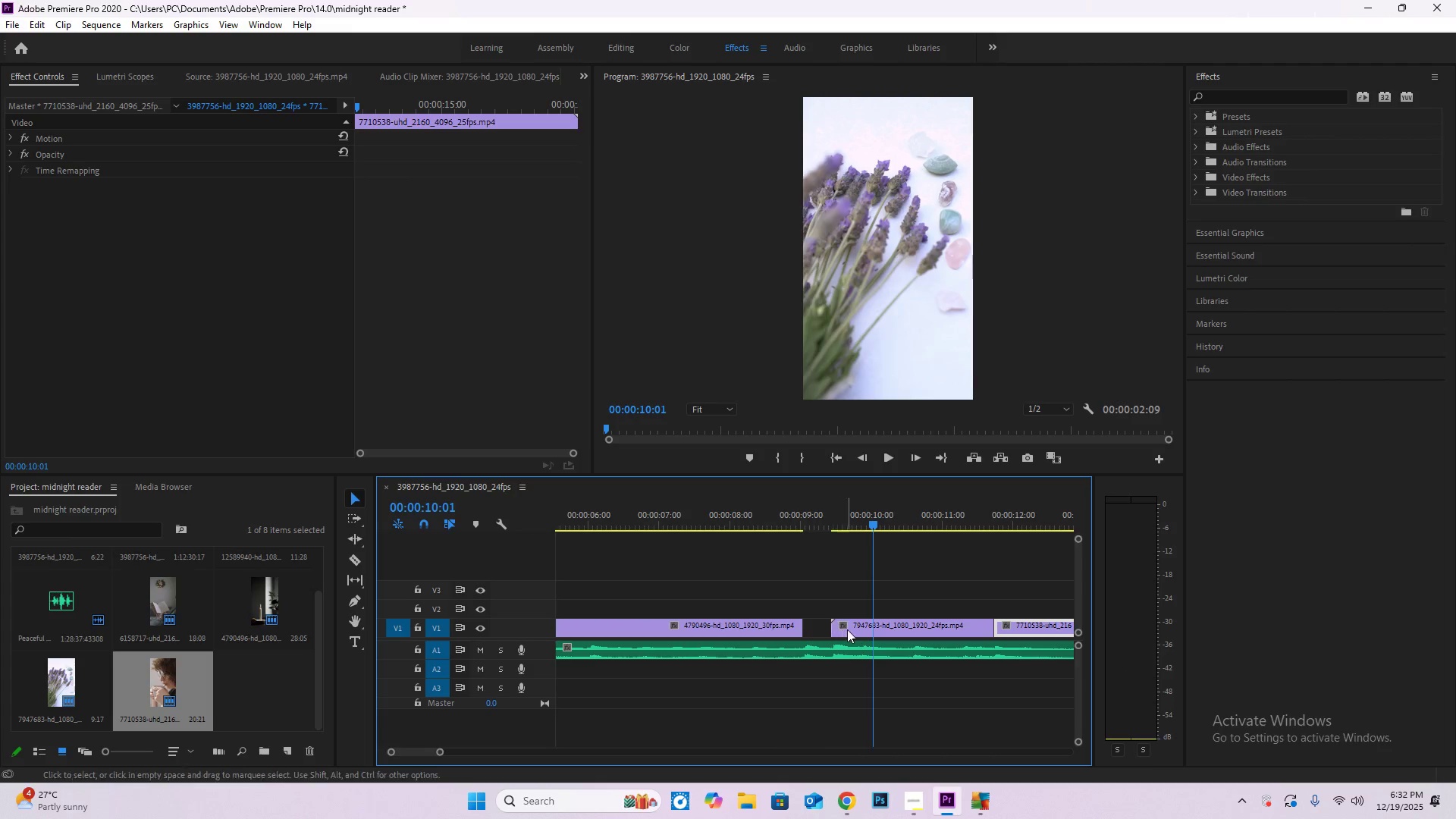 
left_click_drag(start_coordinate=[848, 630], to_coordinate=[815, 628])
 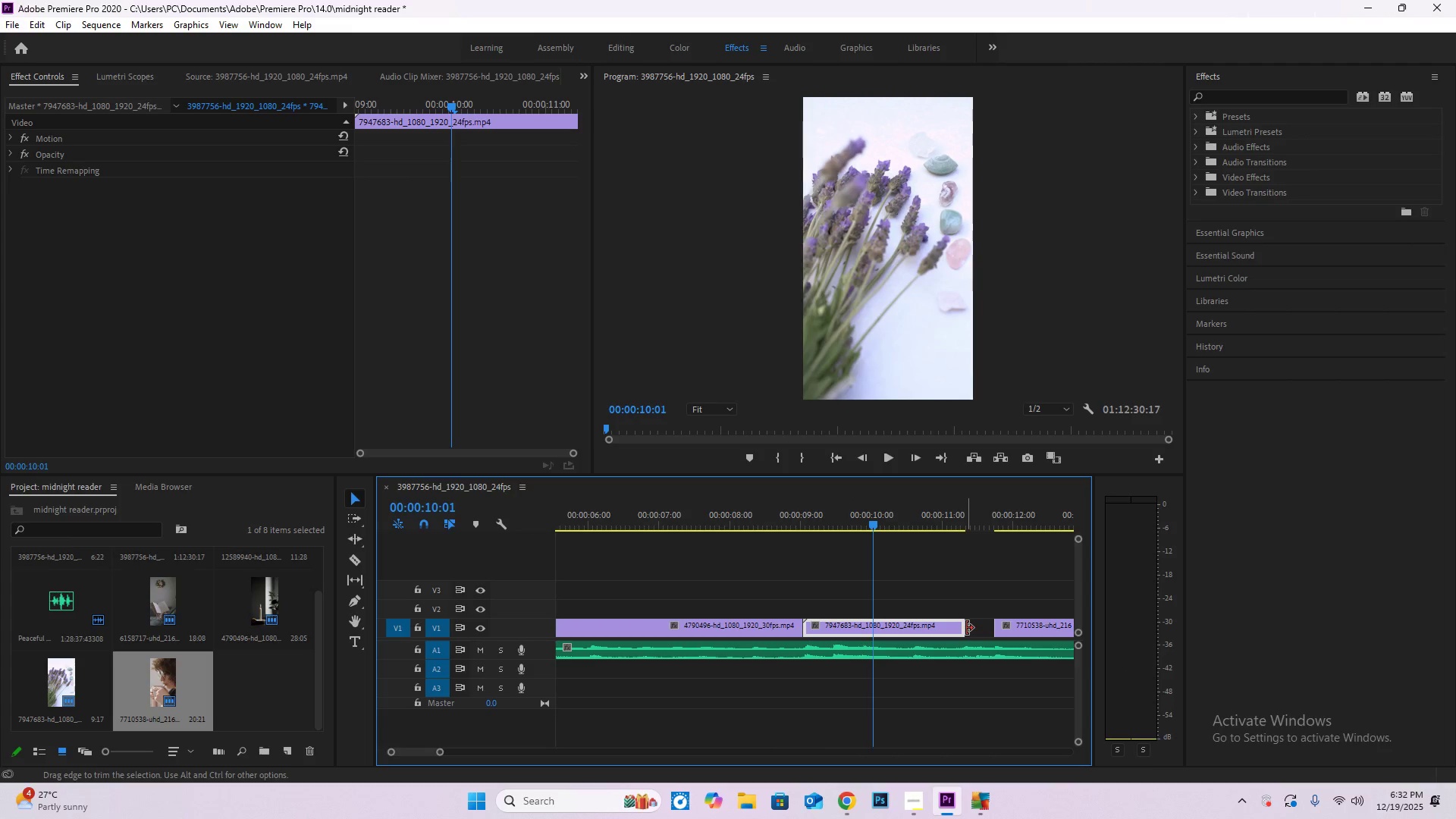 
left_click_drag(start_coordinate=[966, 628], to_coordinate=[978, 629])
 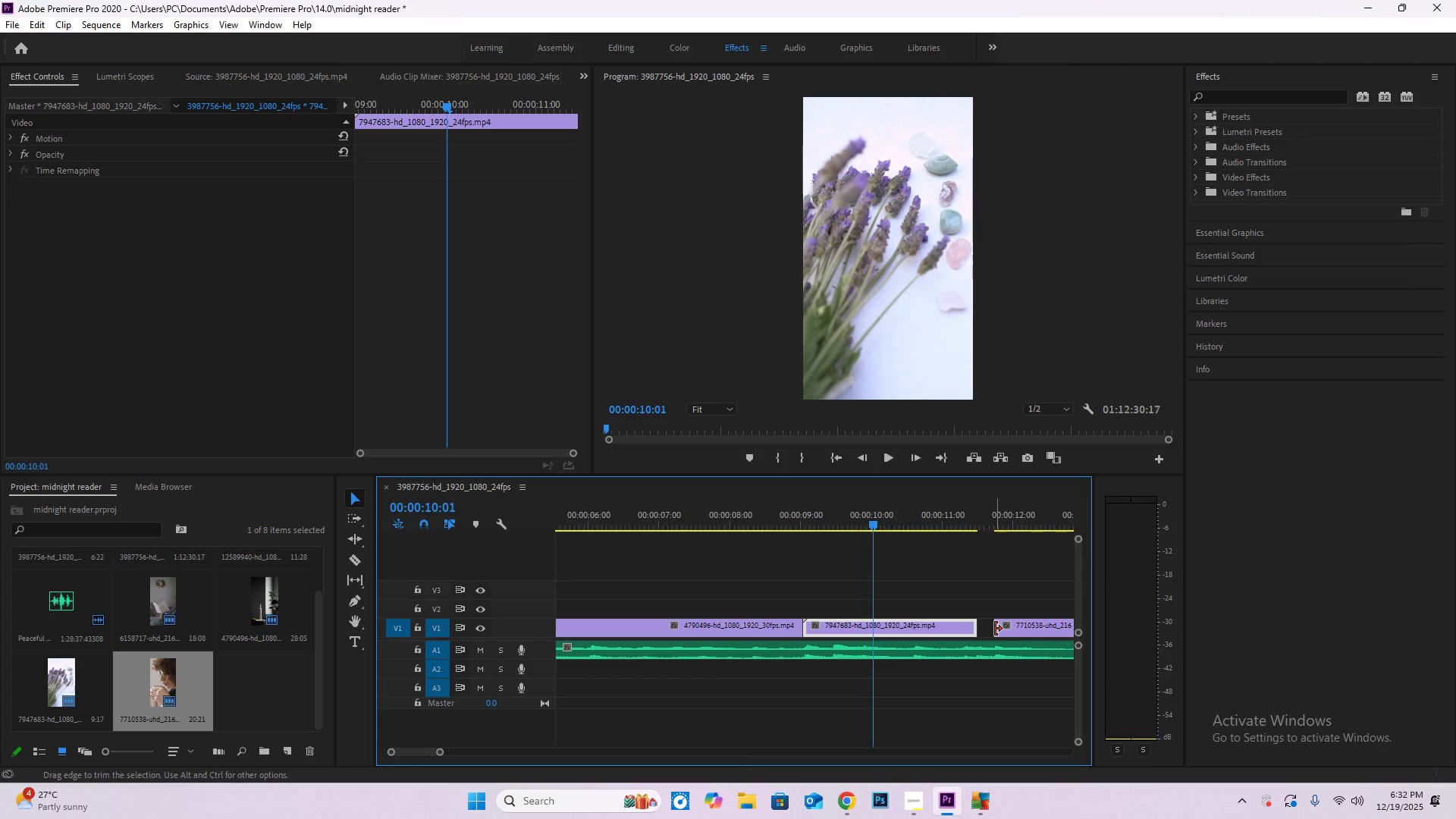 
left_click_drag(start_coordinate=[995, 629], to_coordinate=[979, 627])
 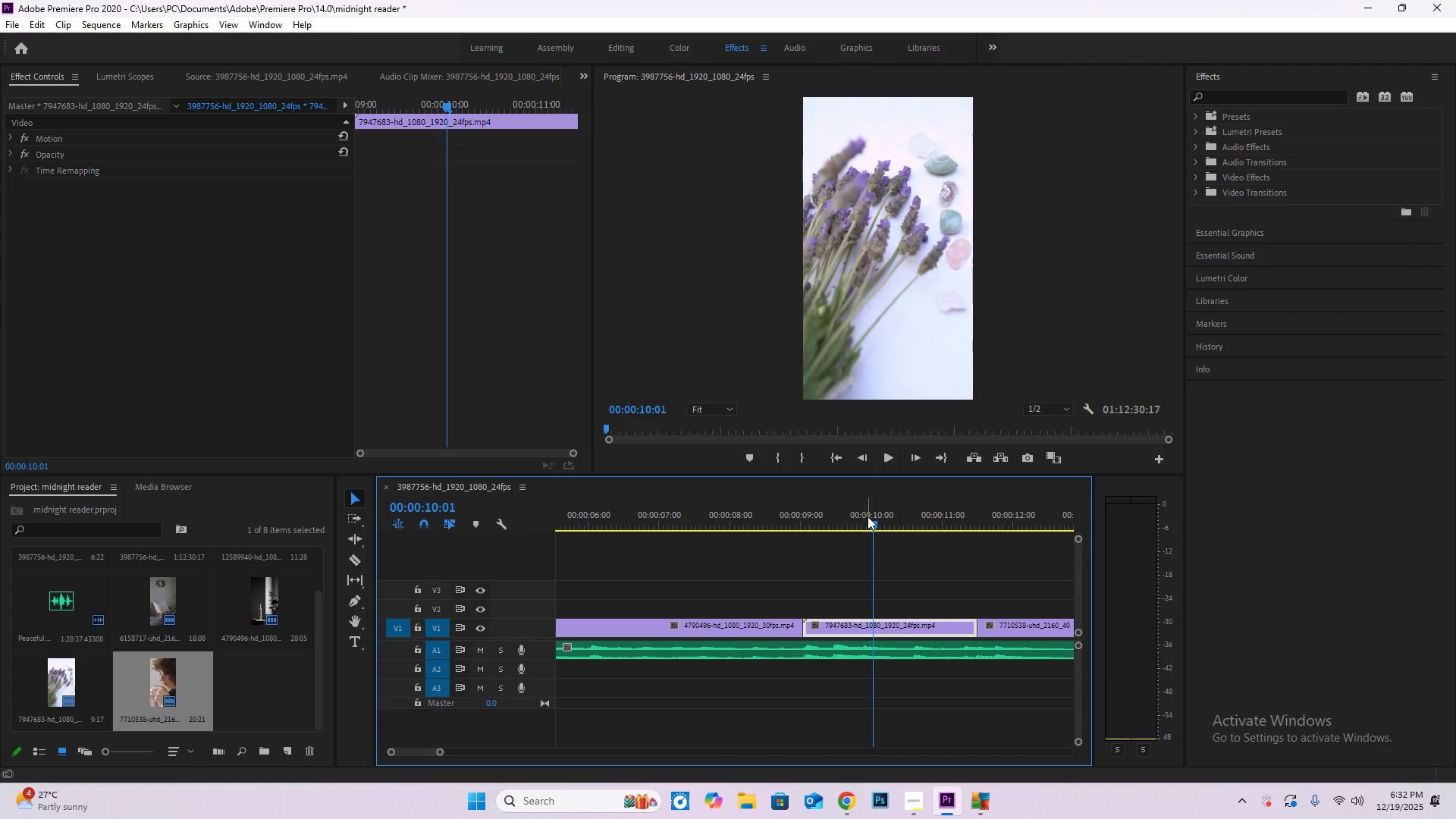 
left_click_drag(start_coordinate=[869, 517], to_coordinate=[791, 525])
 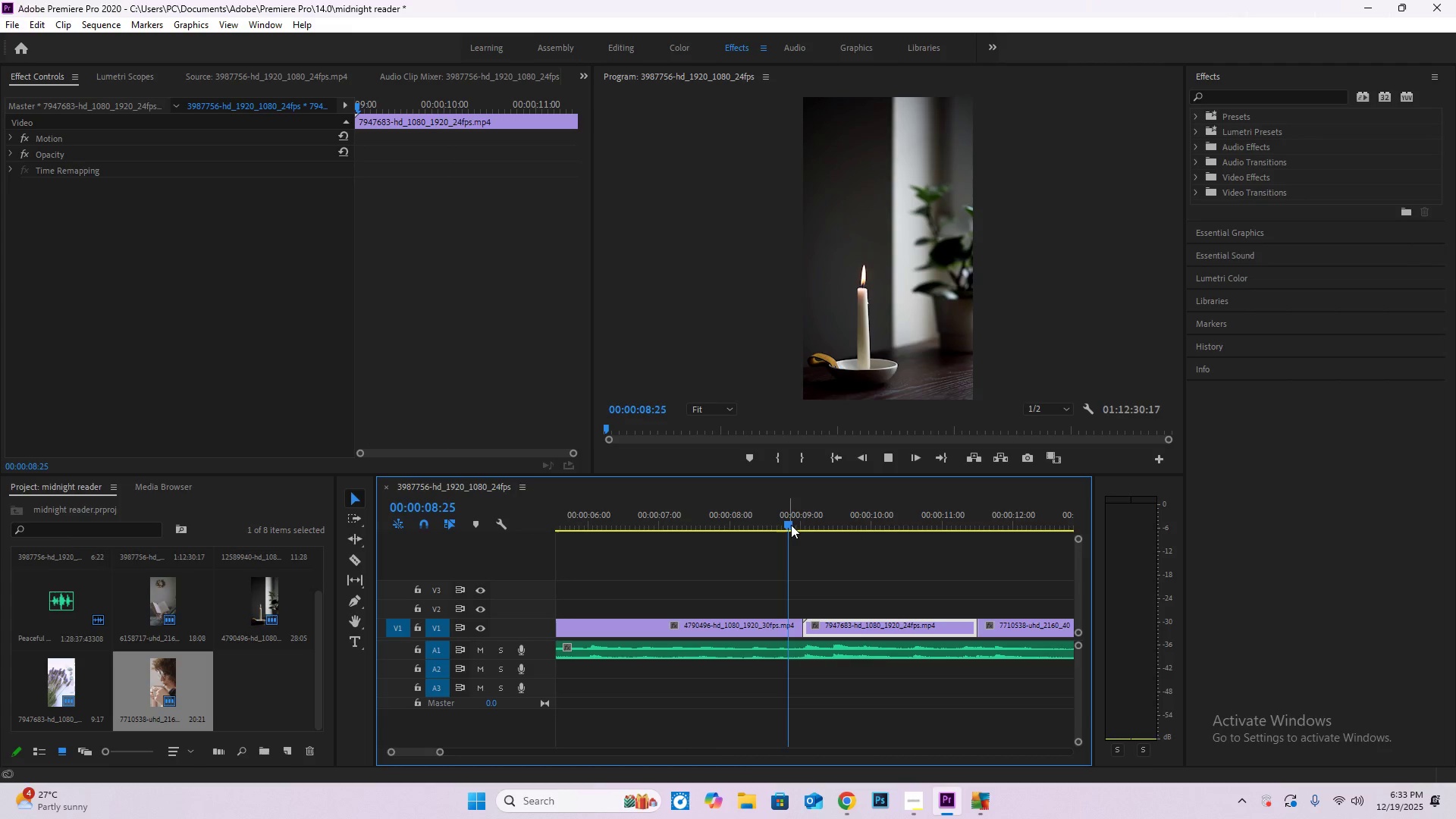 
key(Space)
 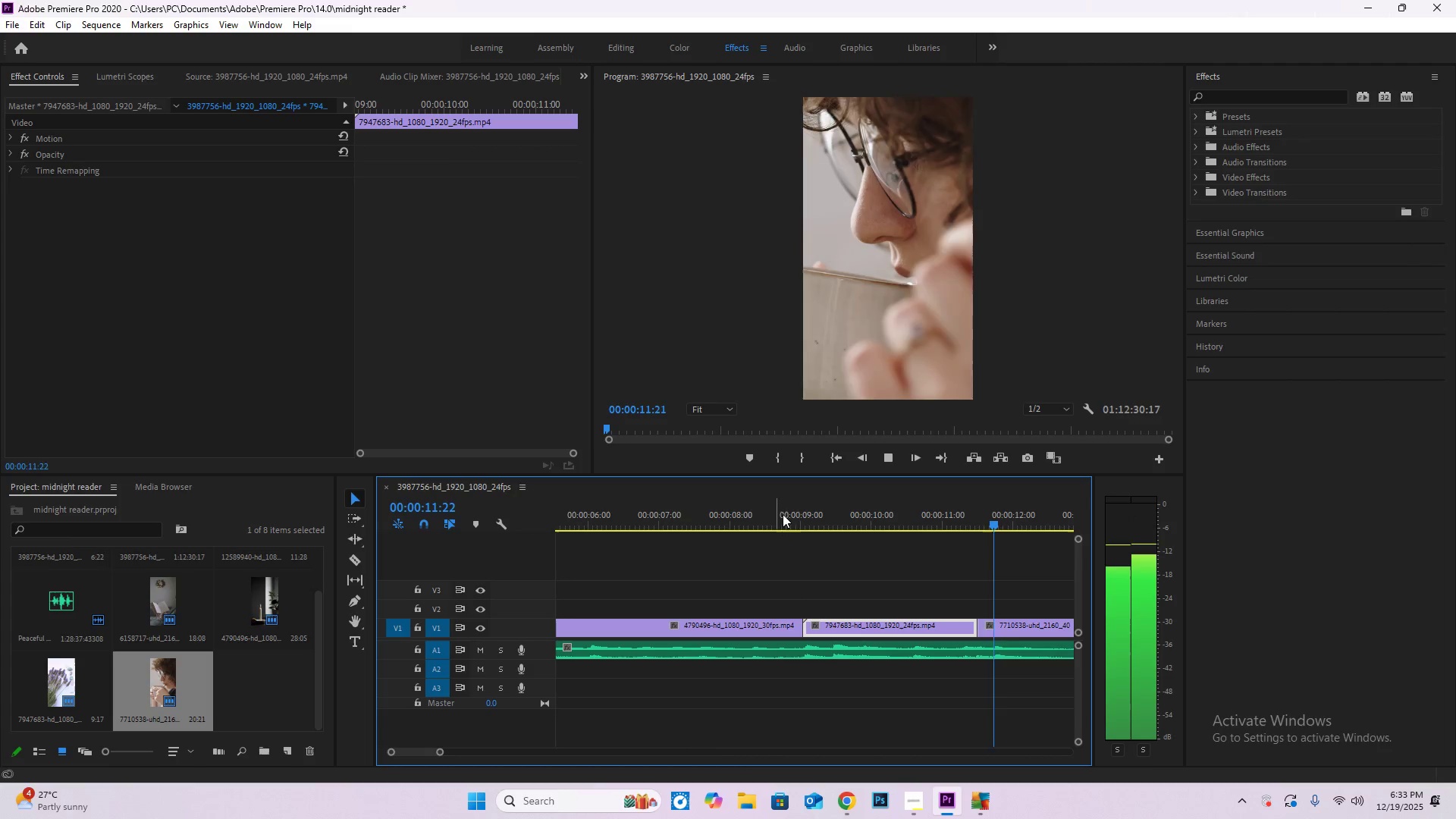 
hold_key(key=AltLeft, duration=1.14)
 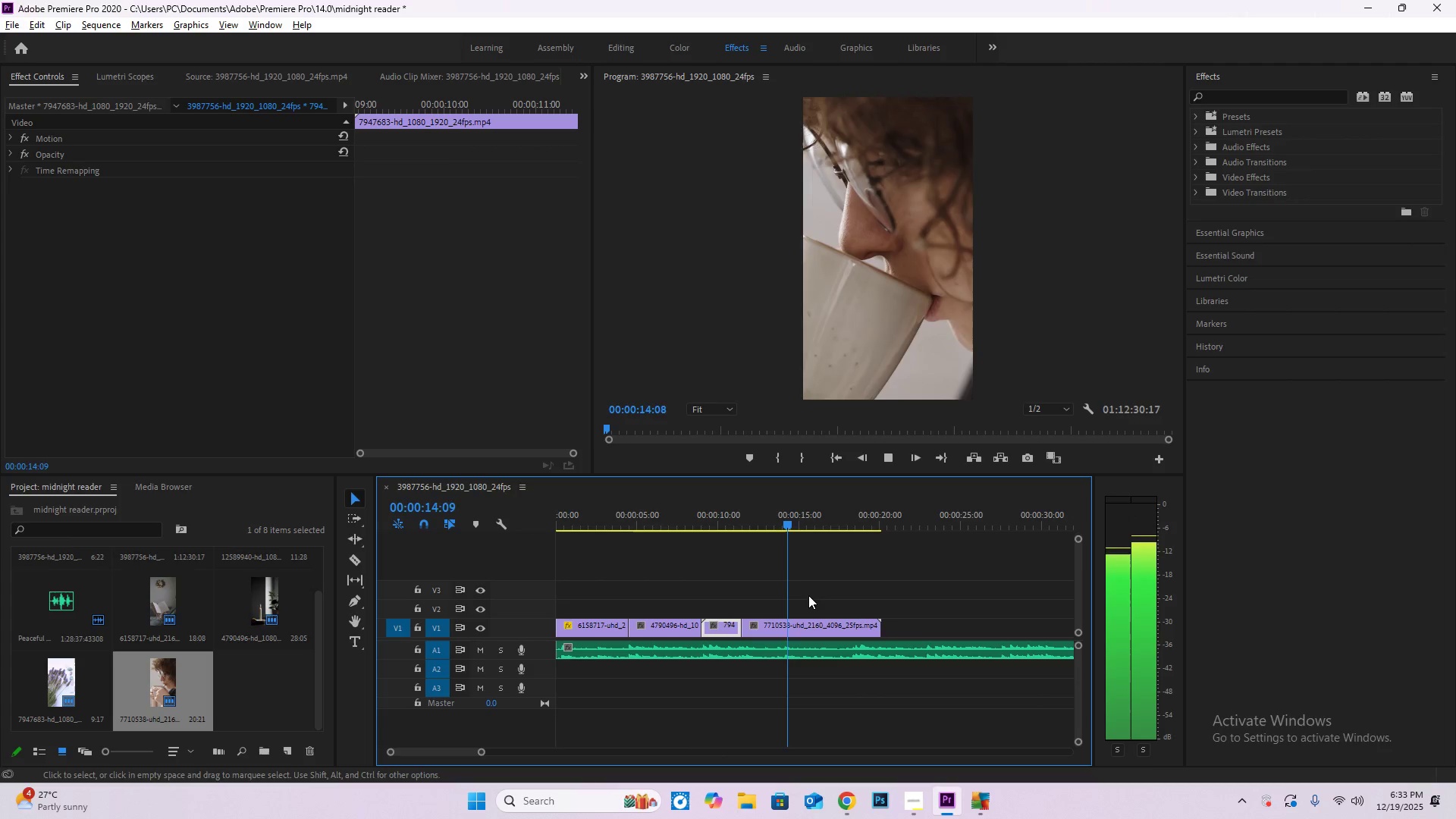 
hold_key(key=AltLeft, duration=0.78)
 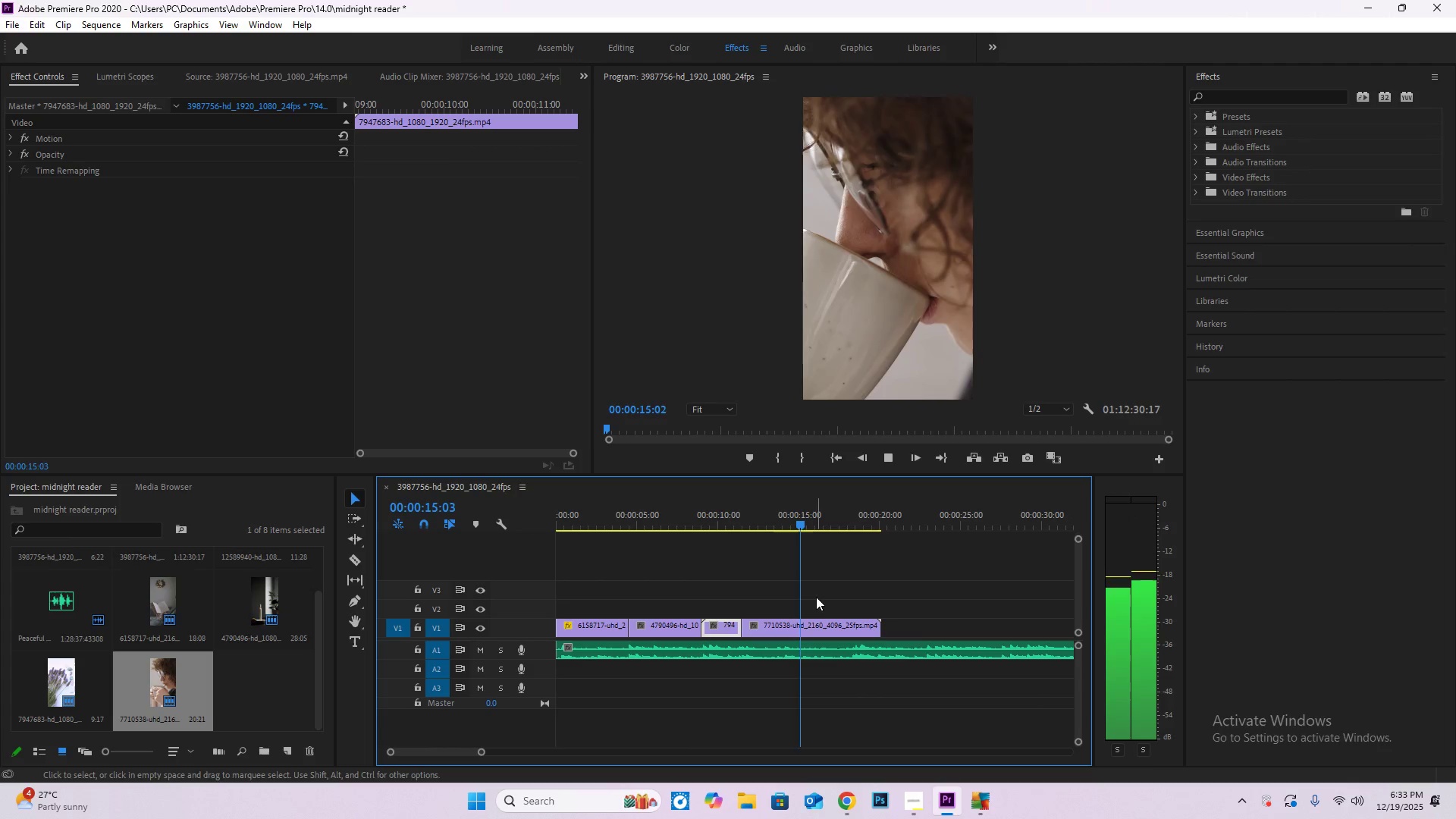 
scroll: coordinate [808, 595], scroll_direction: down, amount: 15.0
 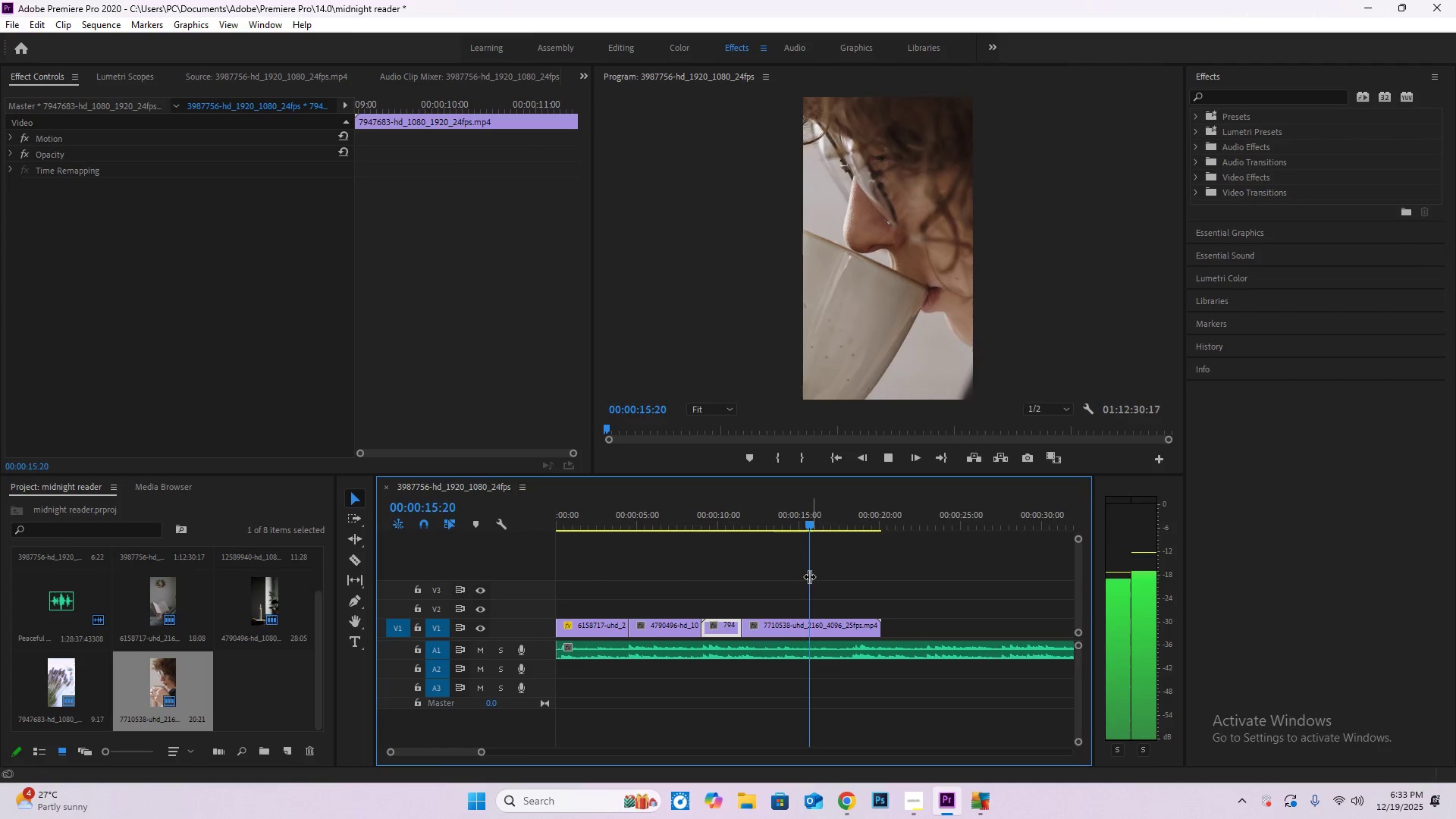 
left_click_drag(start_coordinate=[819, 530], to_coordinate=[786, 525])
 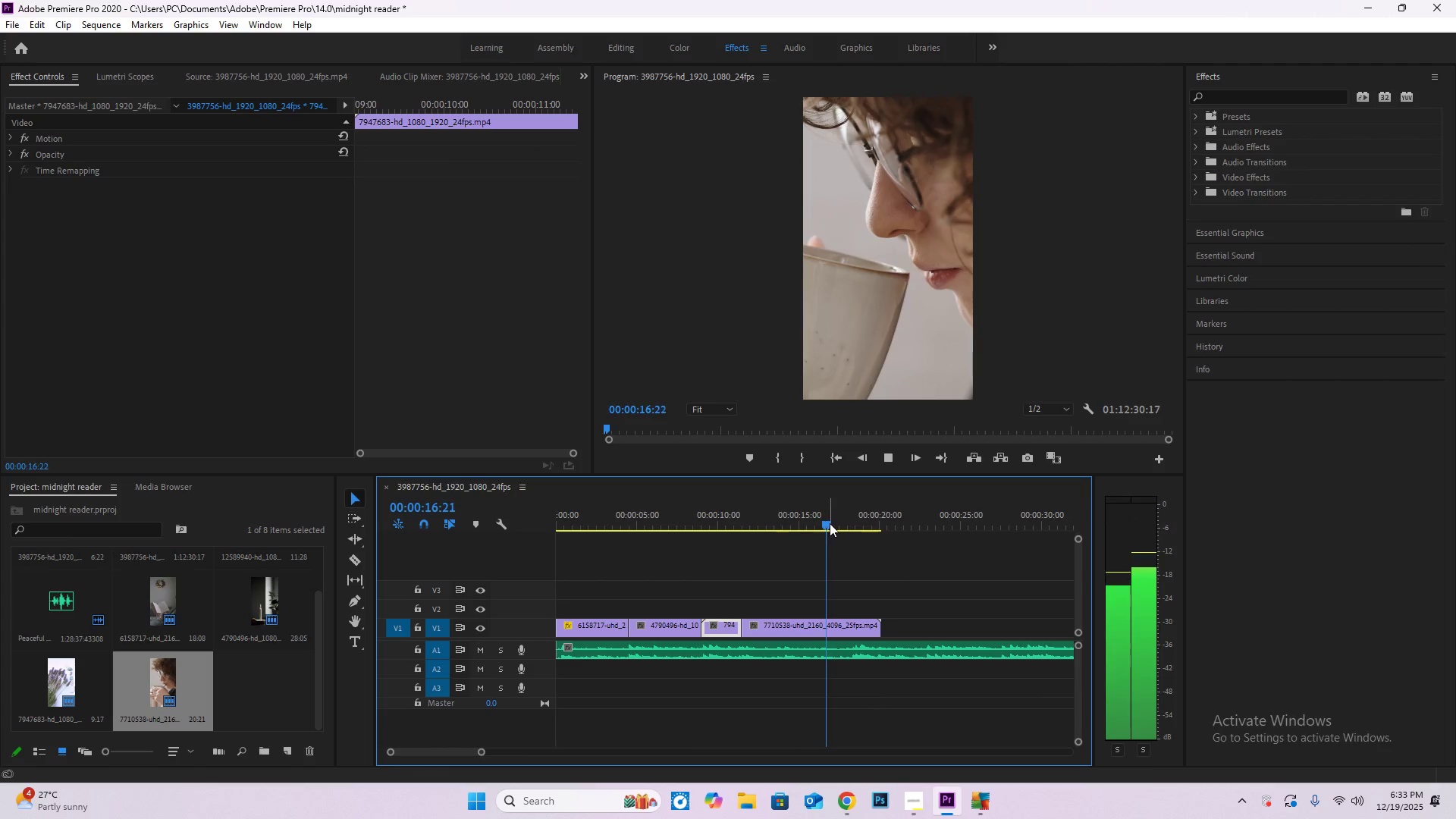 
left_click_drag(start_coordinate=[830, 523], to_coordinate=[767, 527])
 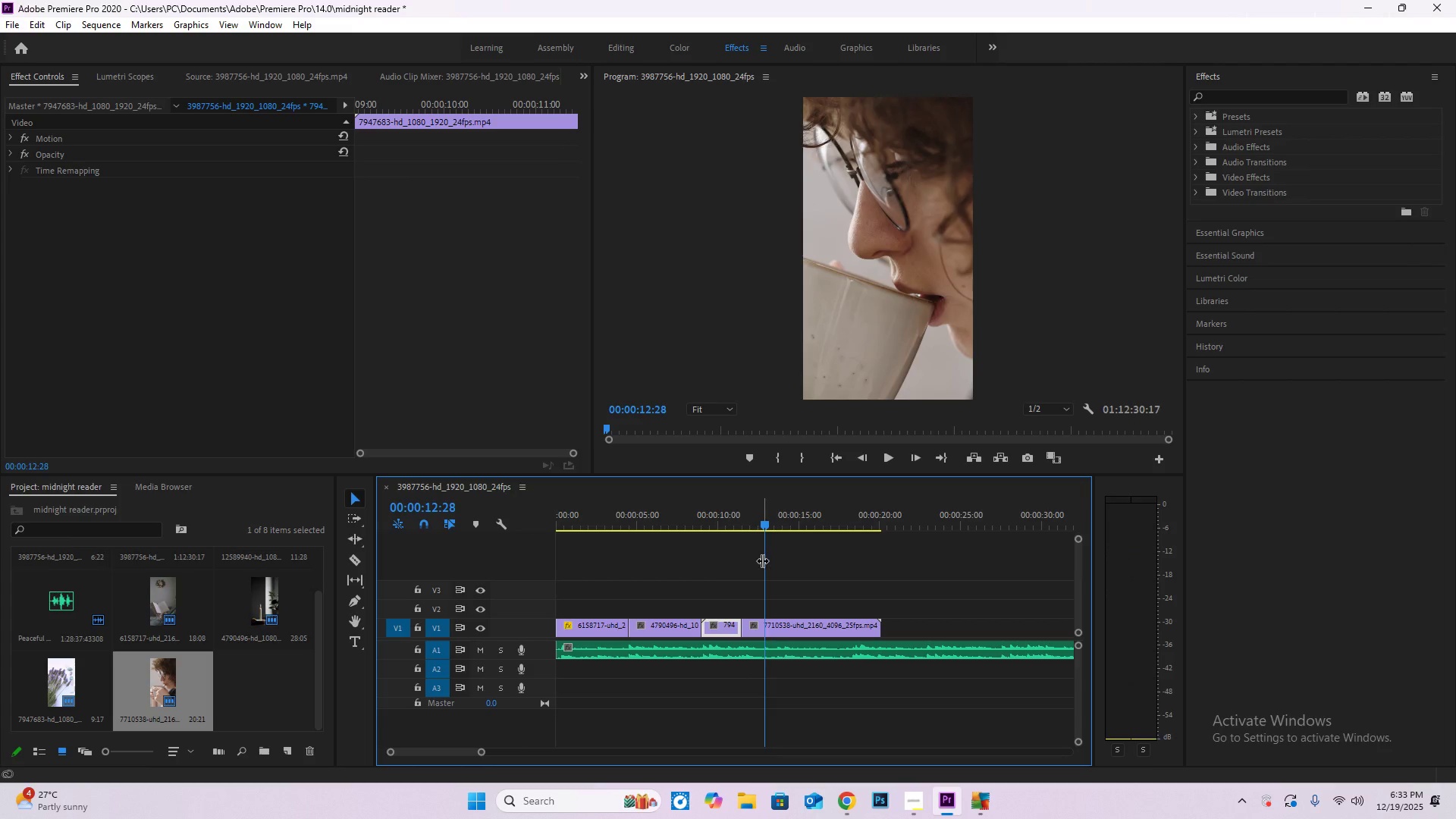 
key(C)
 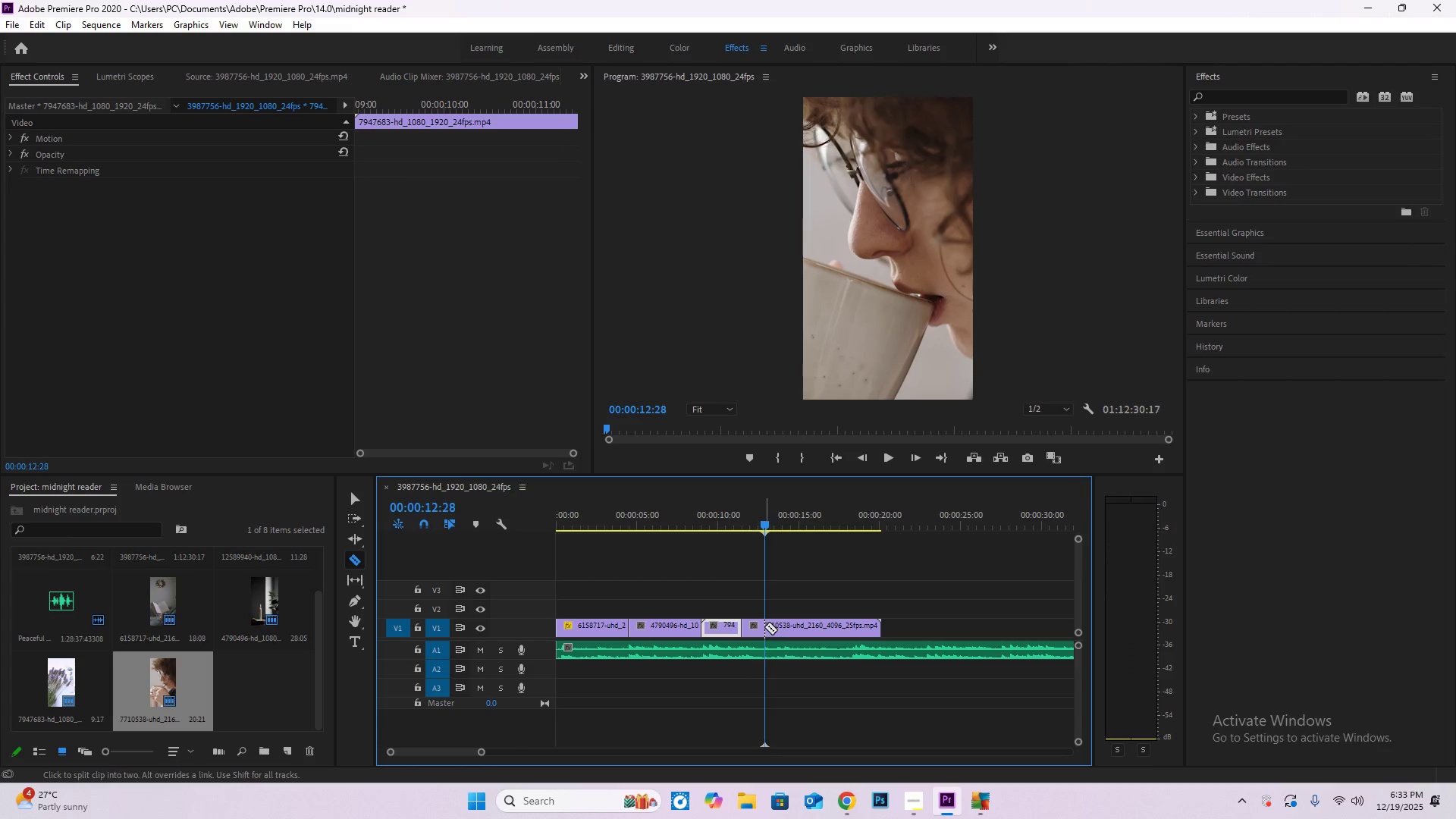 
left_click([764, 626])
 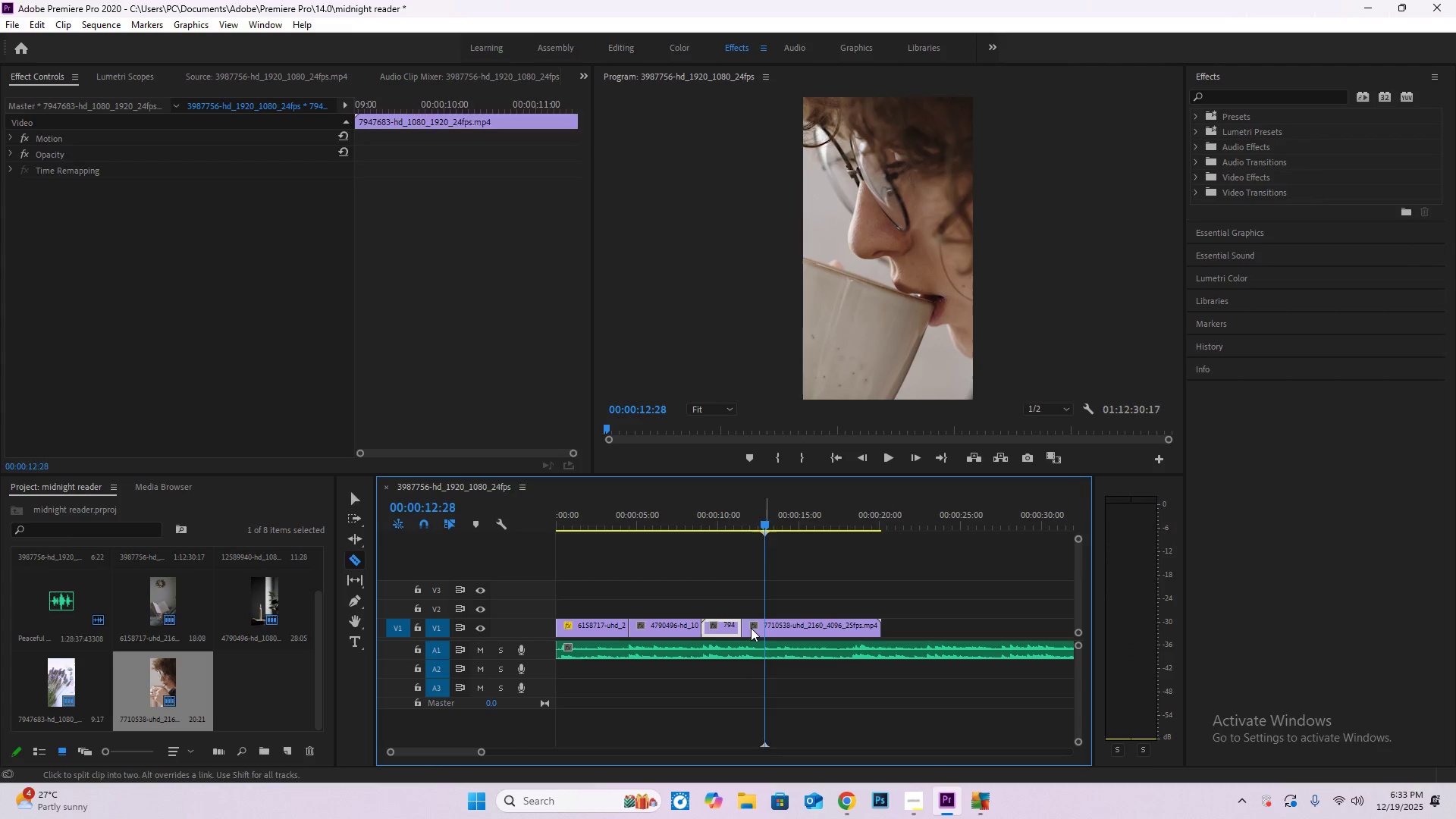 
key(V)
 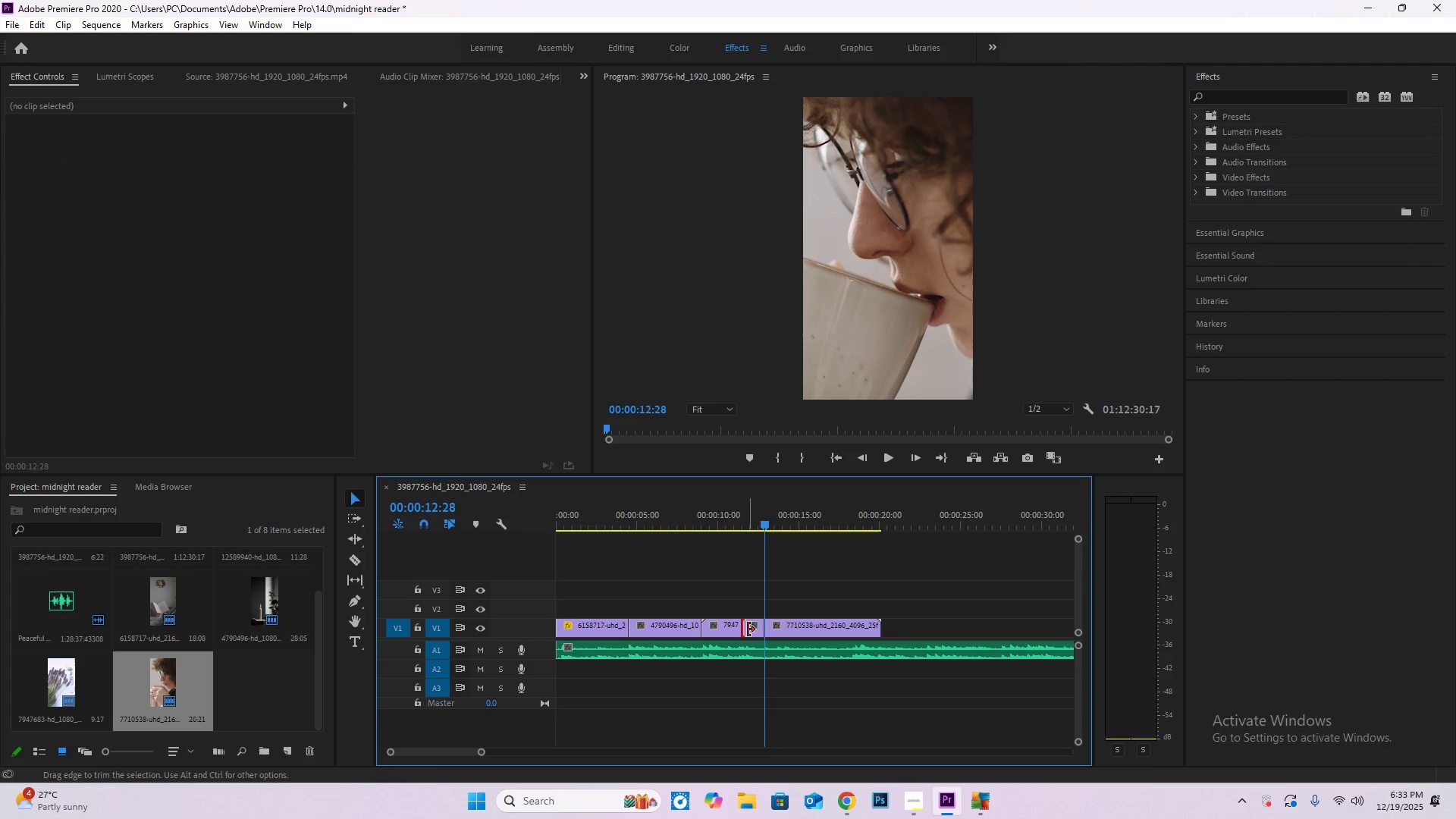 
double_click([748, 629])
 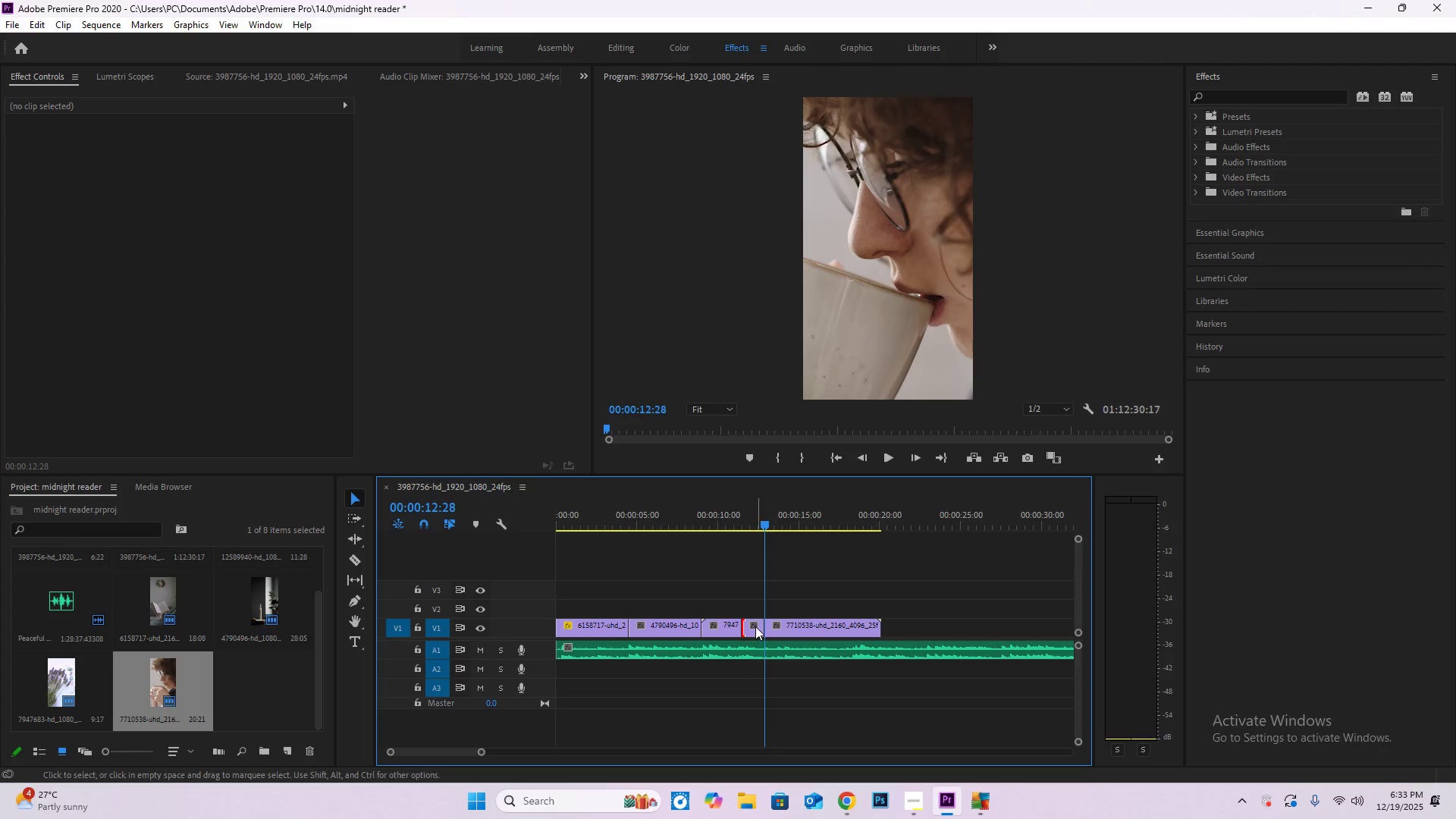 
left_click([754, 627])
 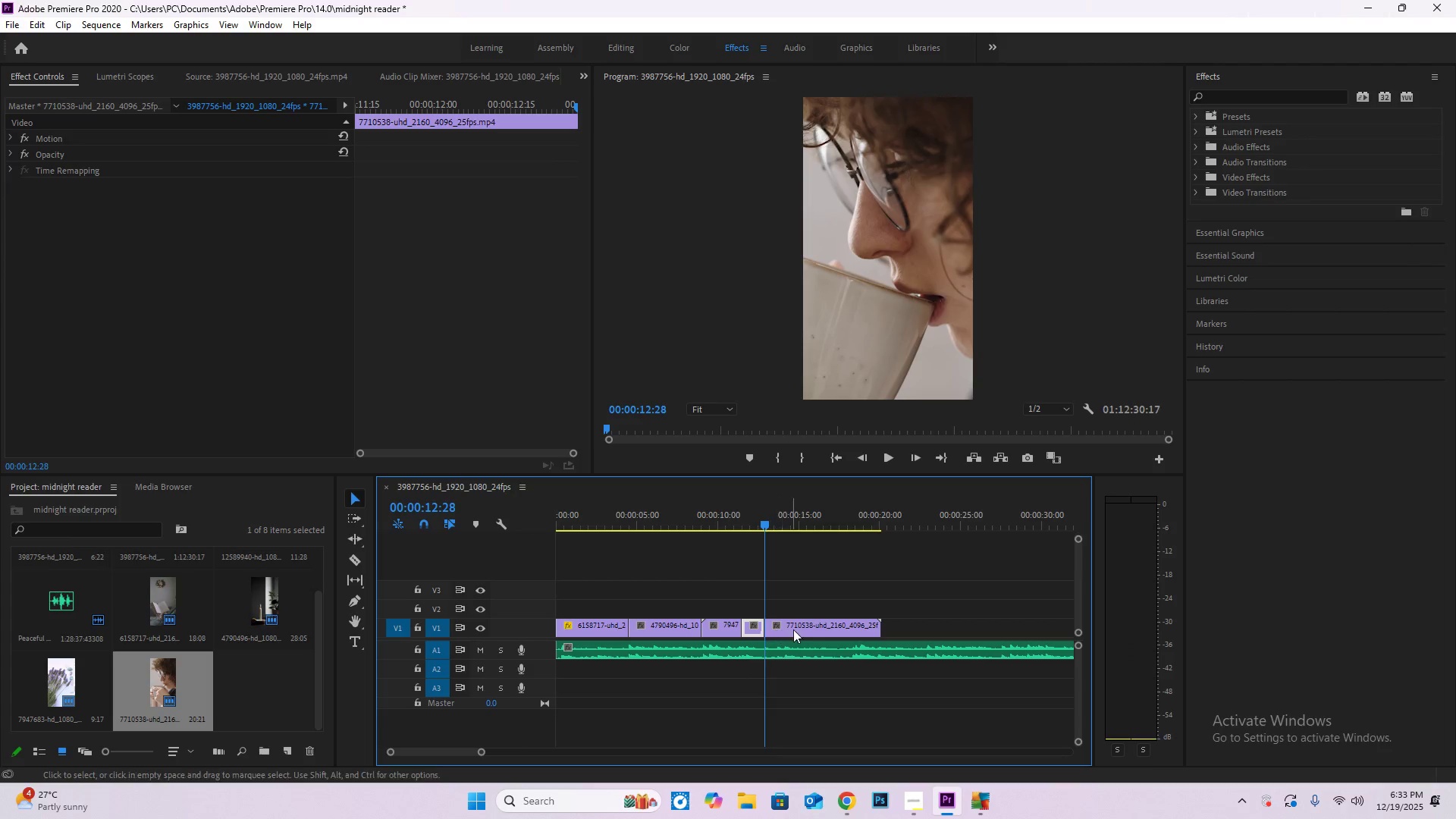 
key(Backspace)
 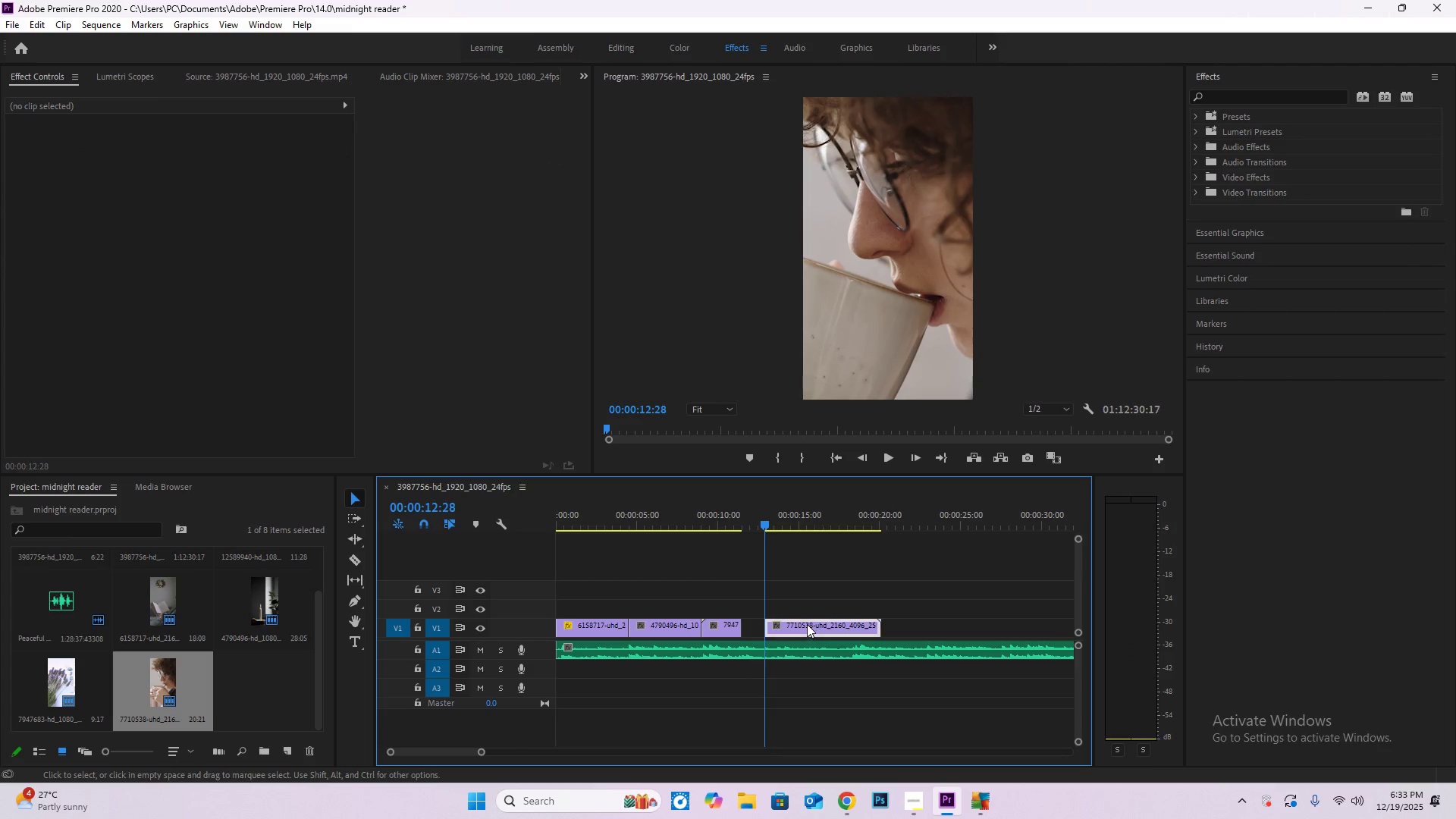 
left_click_drag(start_coordinate=[809, 624], to_coordinate=[788, 626])
 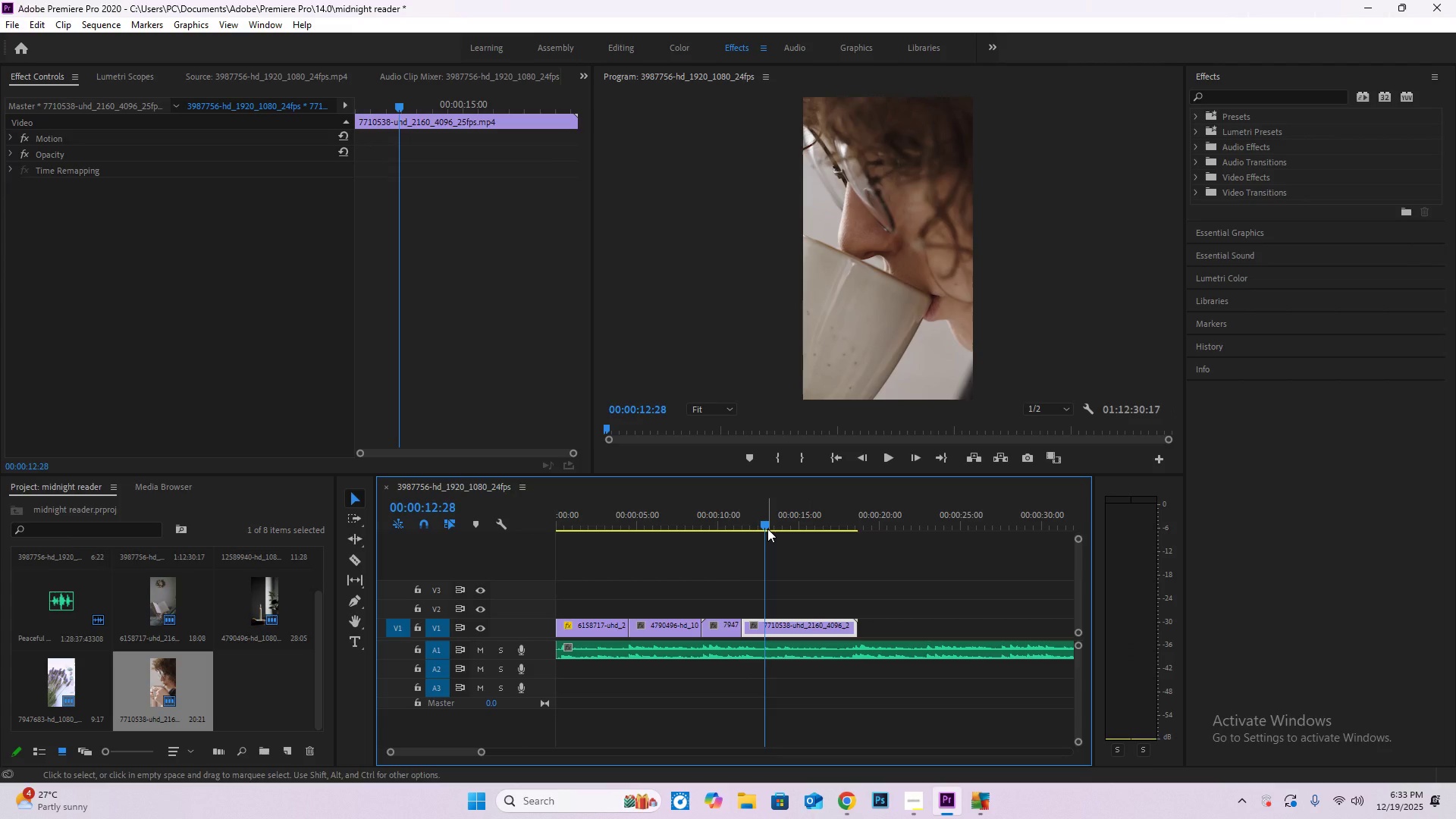 
left_click_drag(start_coordinate=[767, 529], to_coordinate=[737, 524])
 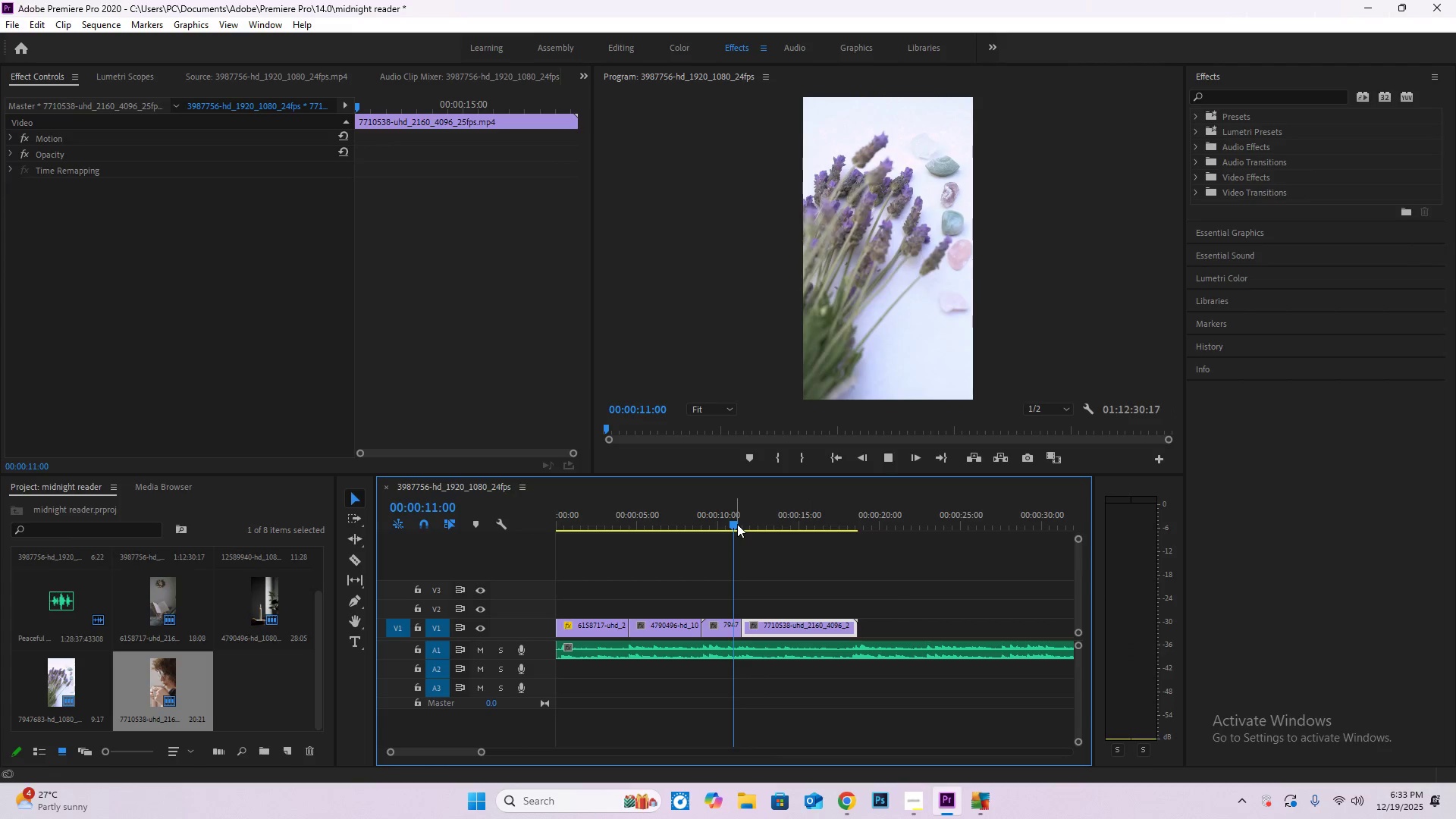 
key(Space)
 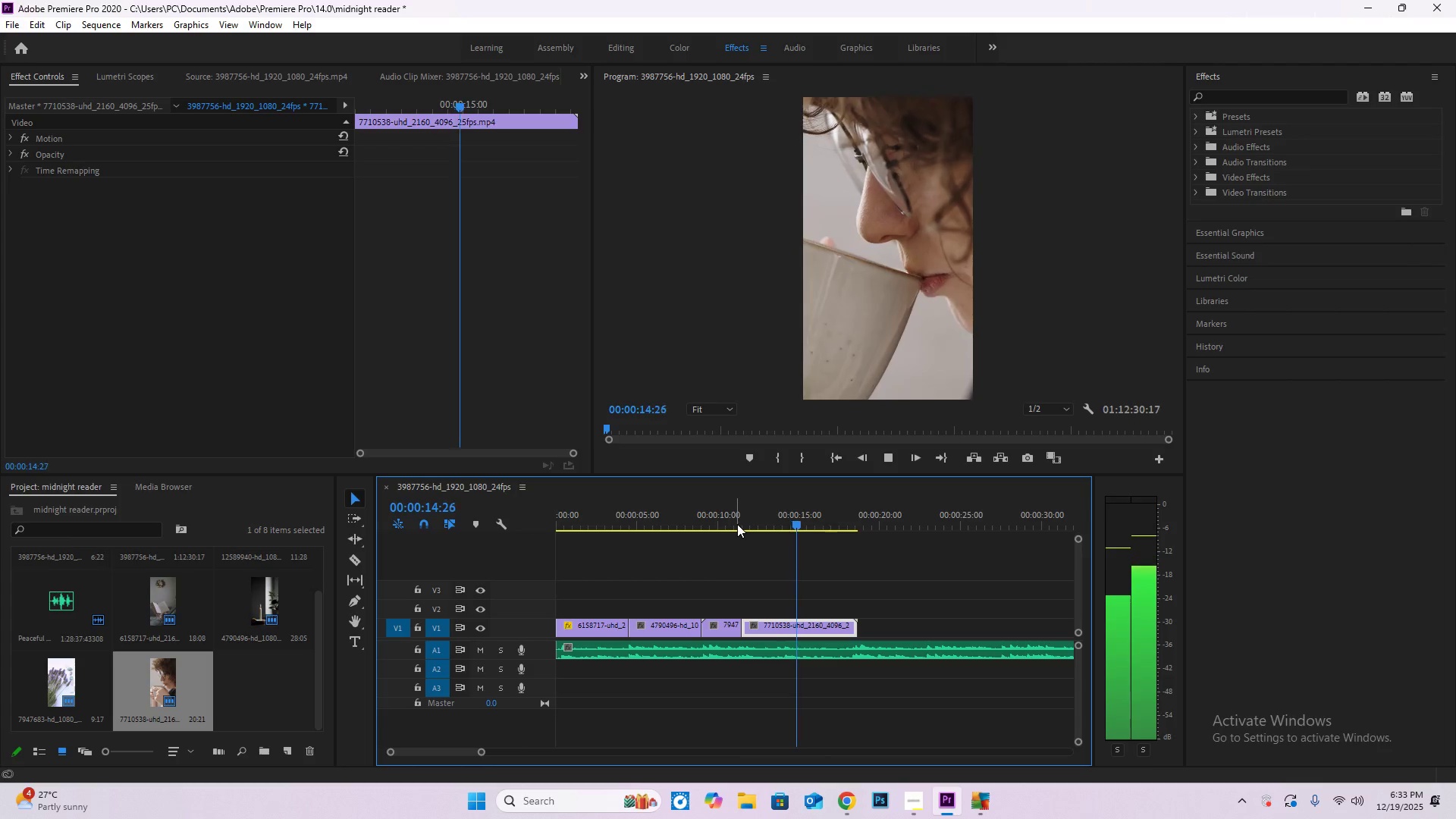 
wait(5.31)
 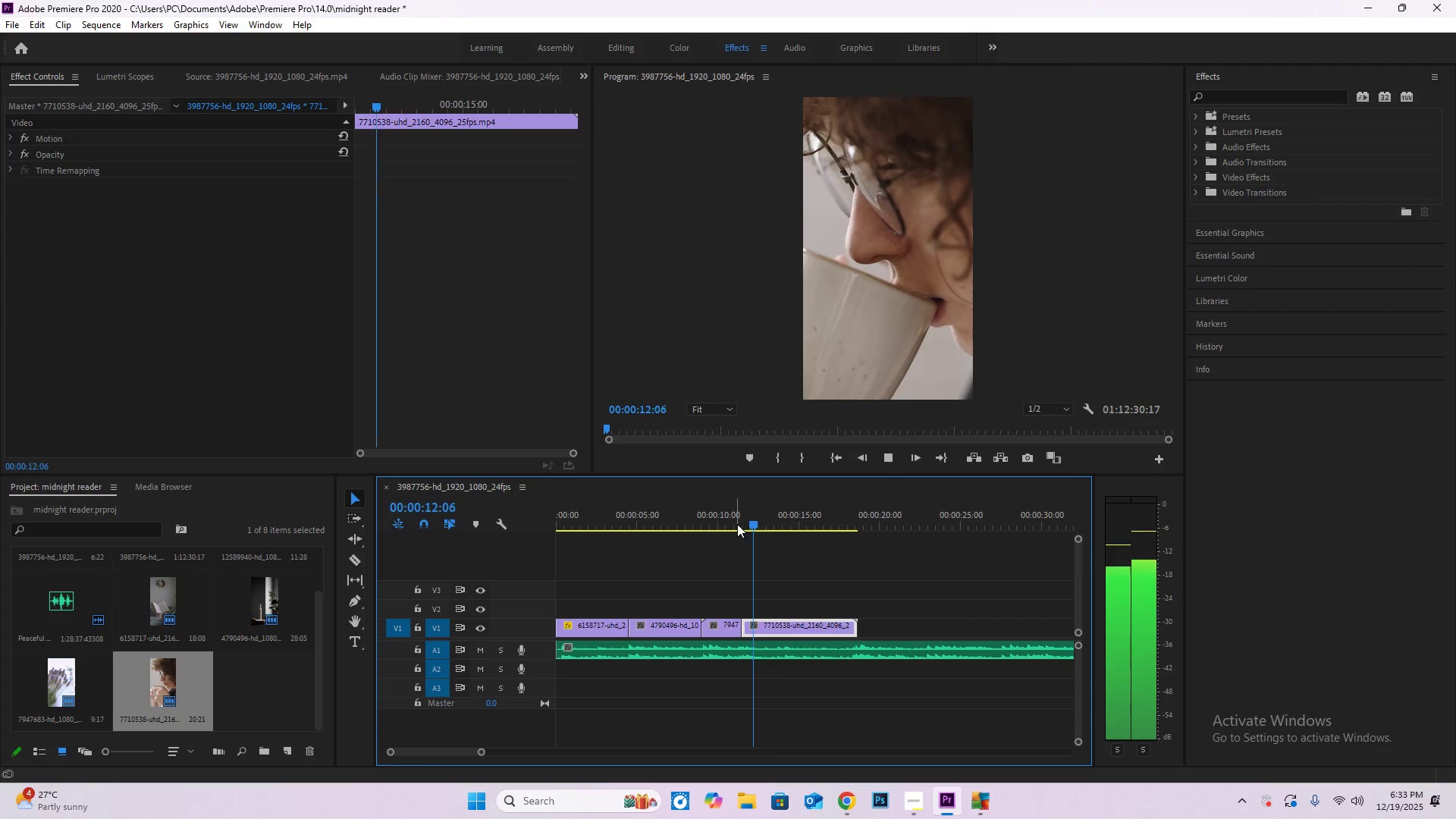 
hold_key(key=AltLeft, duration=0.58)
scroll: coordinate [858, 593], scroll_direction: up, amount: 9.0
 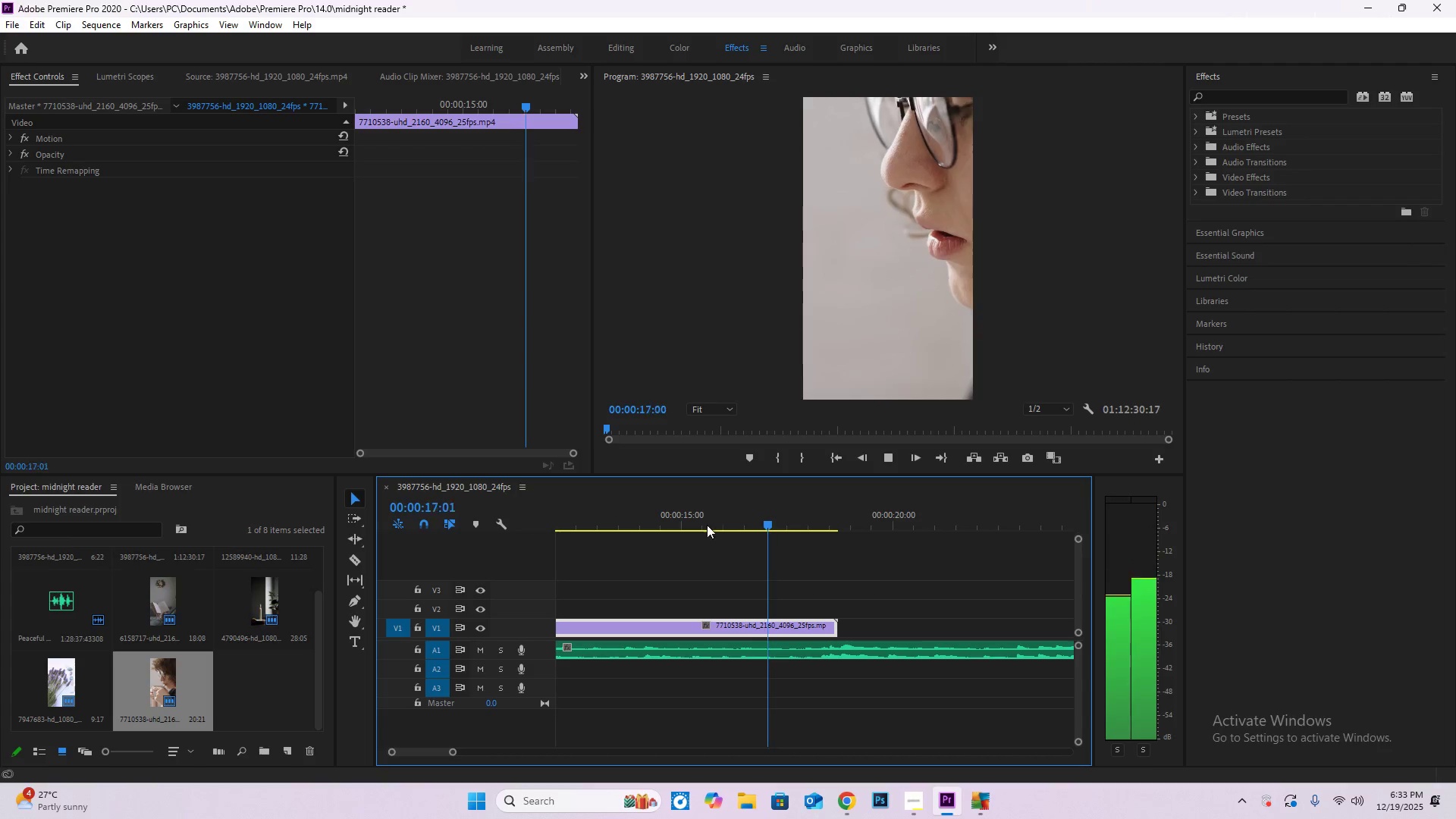 
left_click_drag(start_coordinate=[701, 525], to_coordinate=[682, 525])
 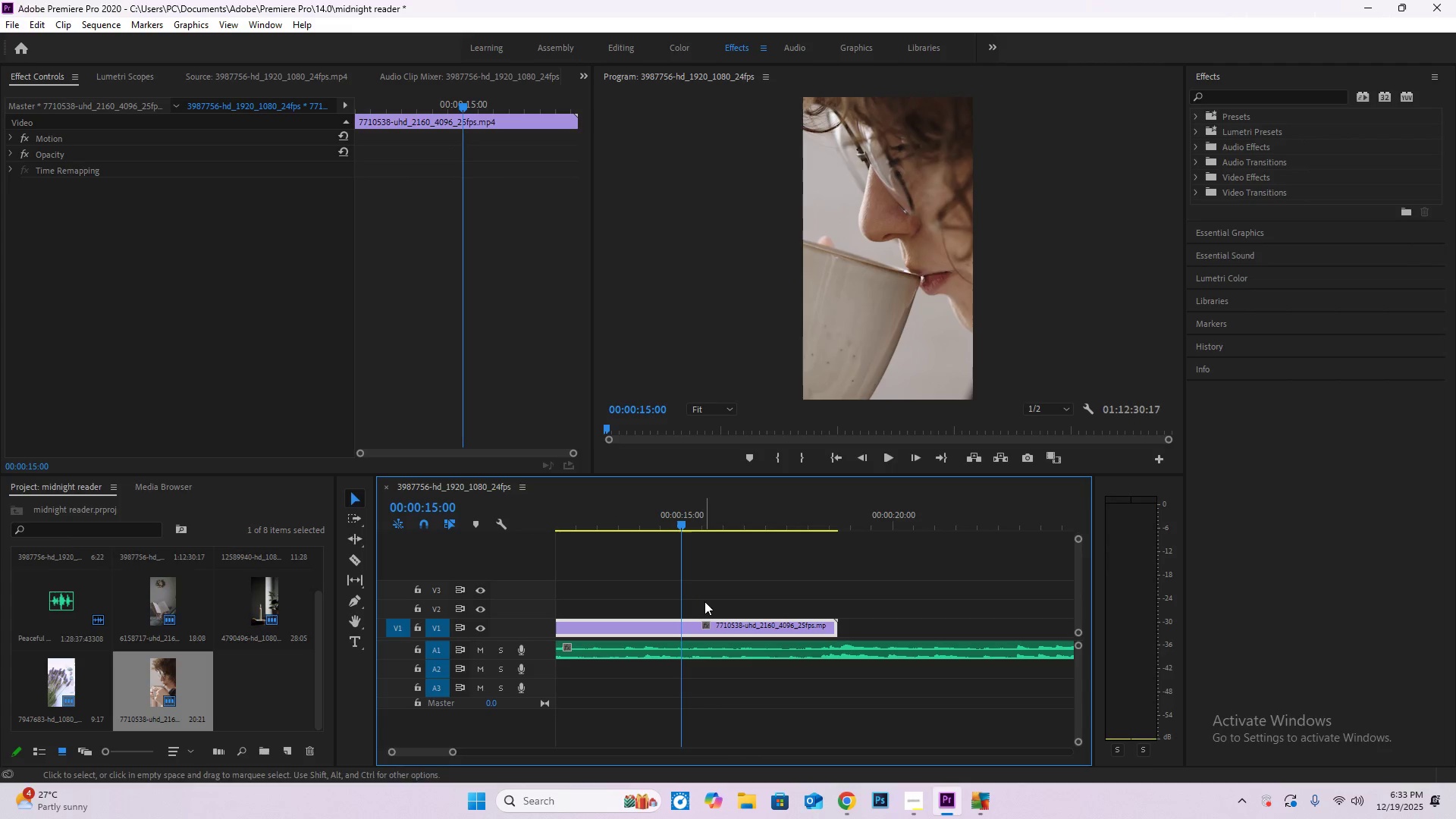 
key(C)
 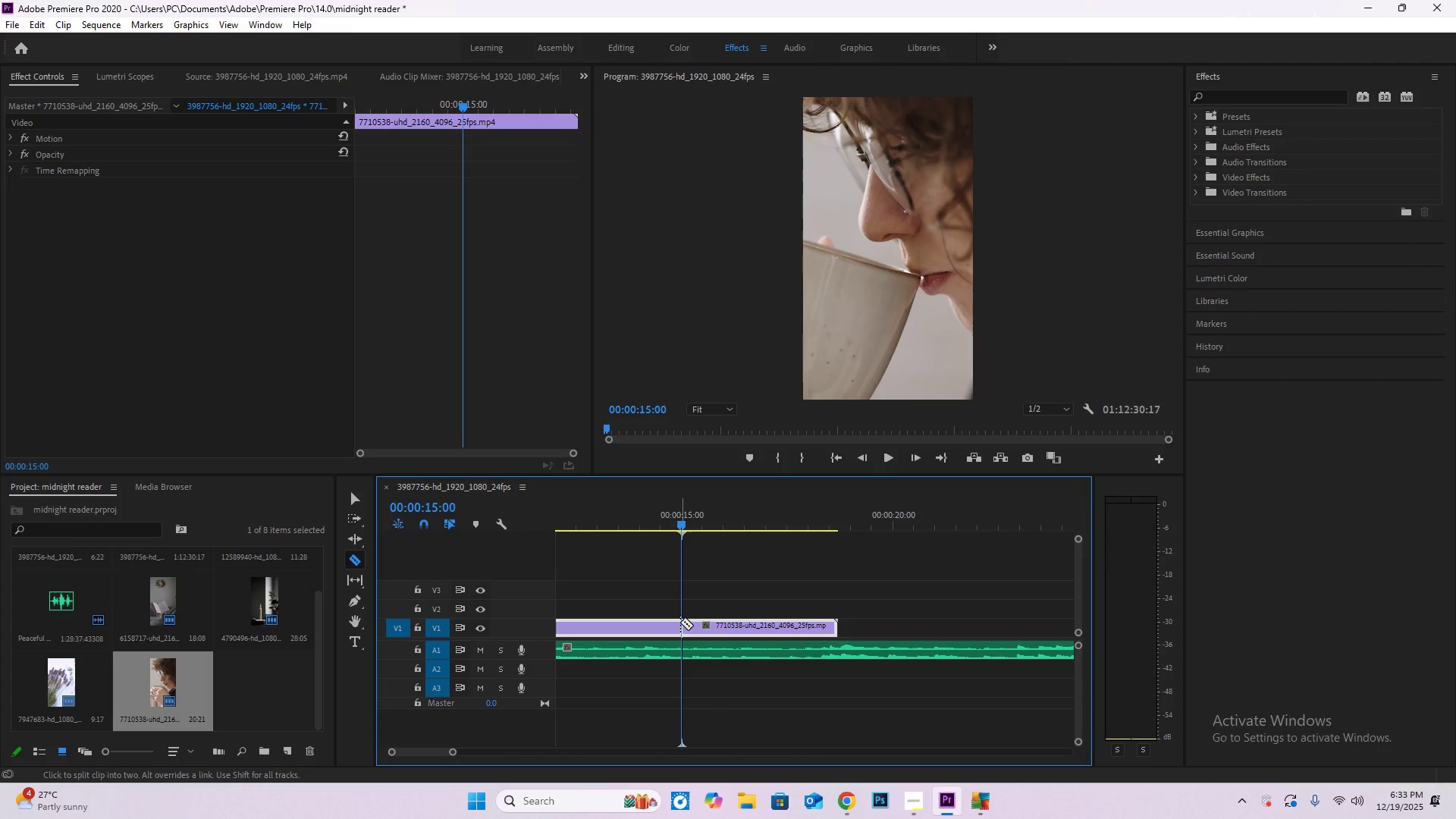 
left_click([680, 623])
 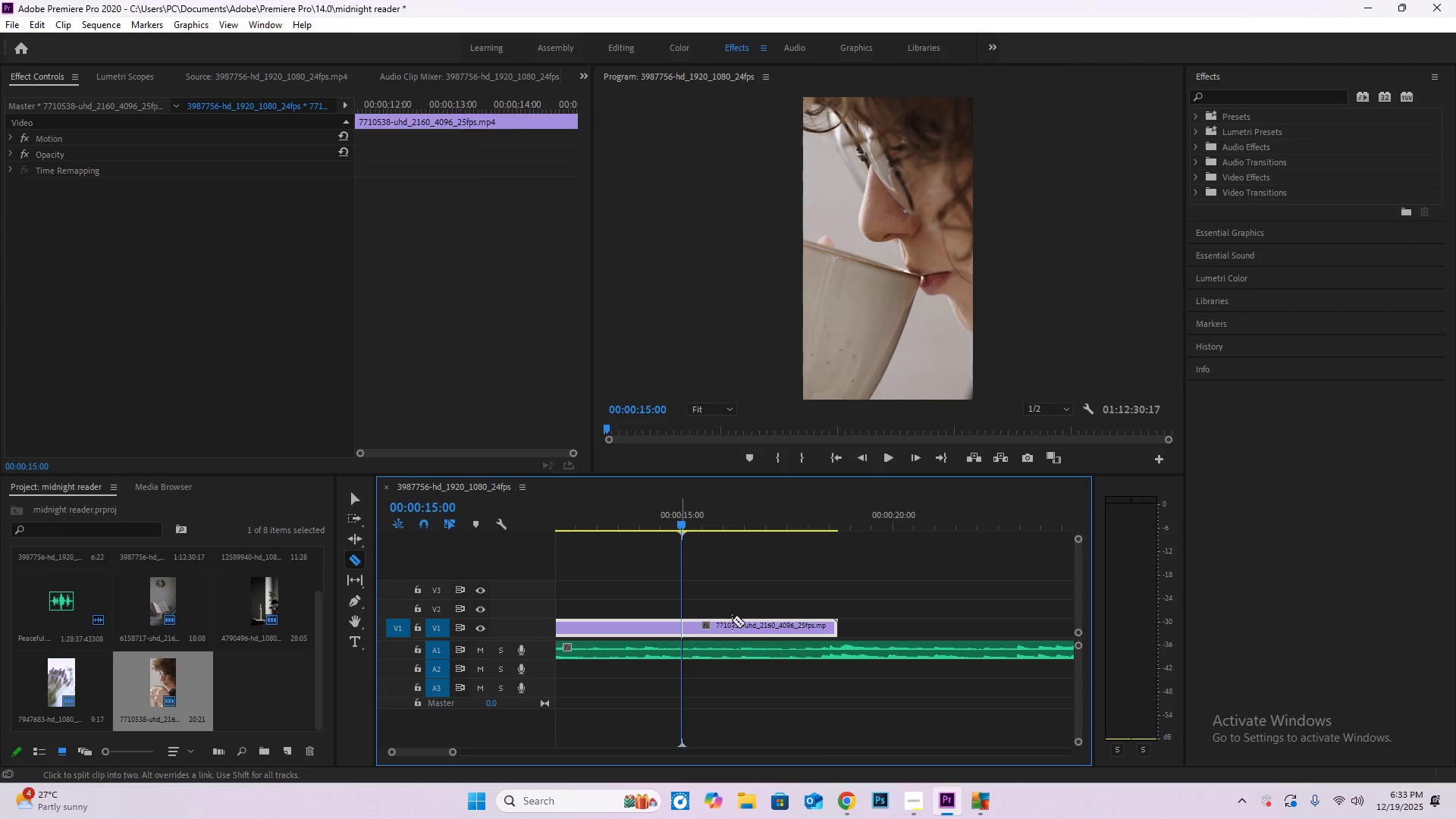 
key(V)
 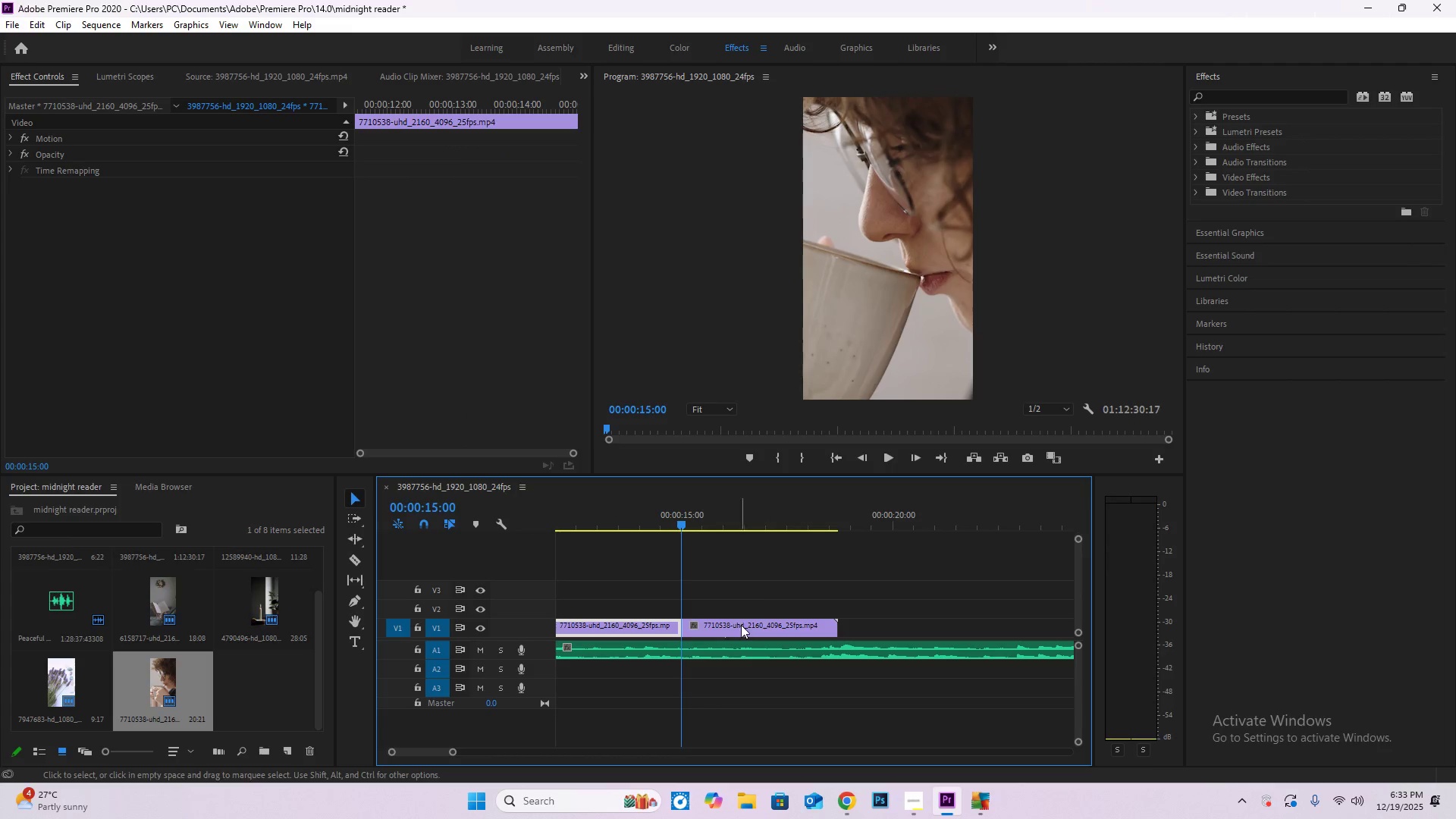 
left_click([741, 625])
 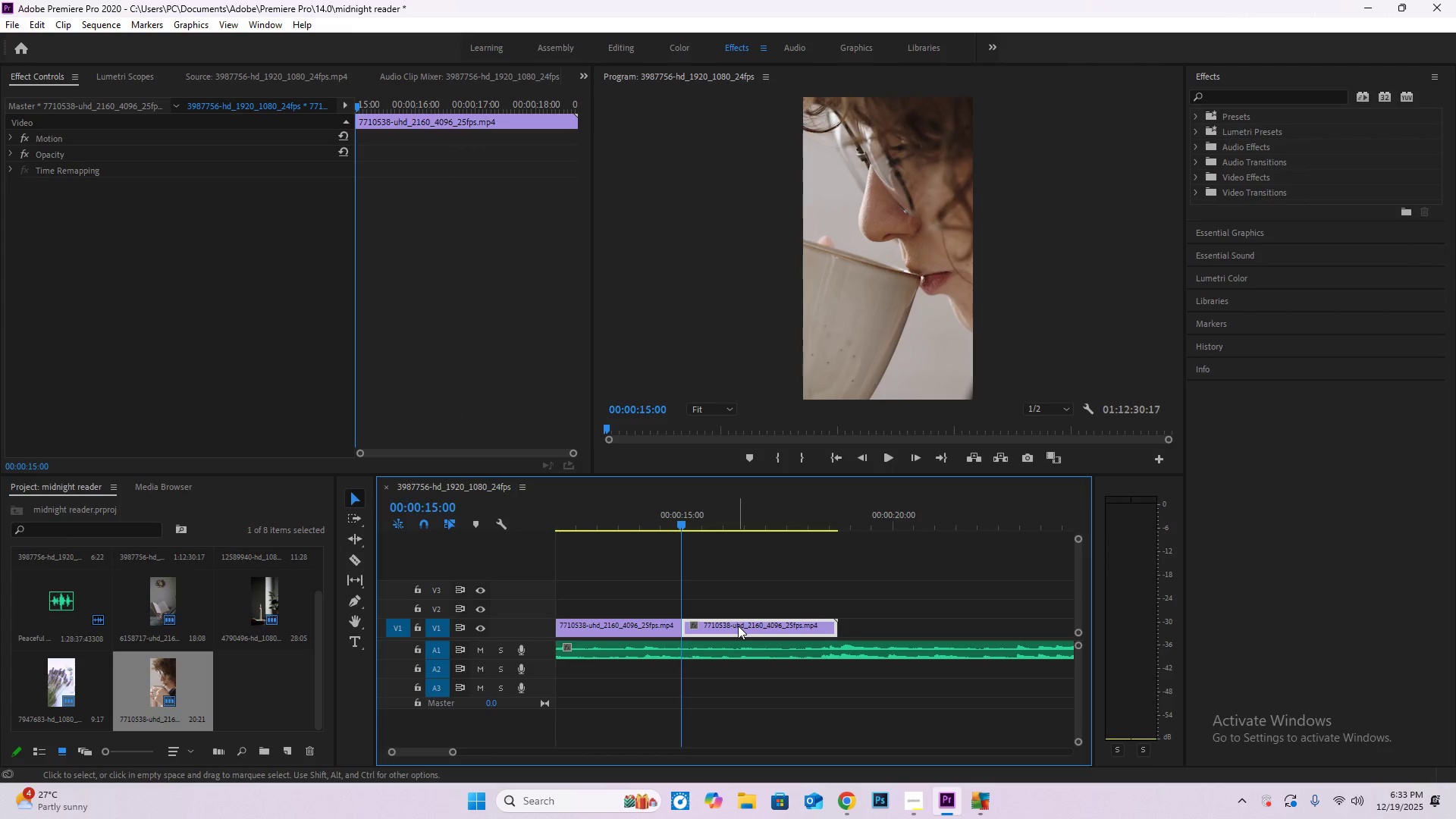 
key(Backspace)
 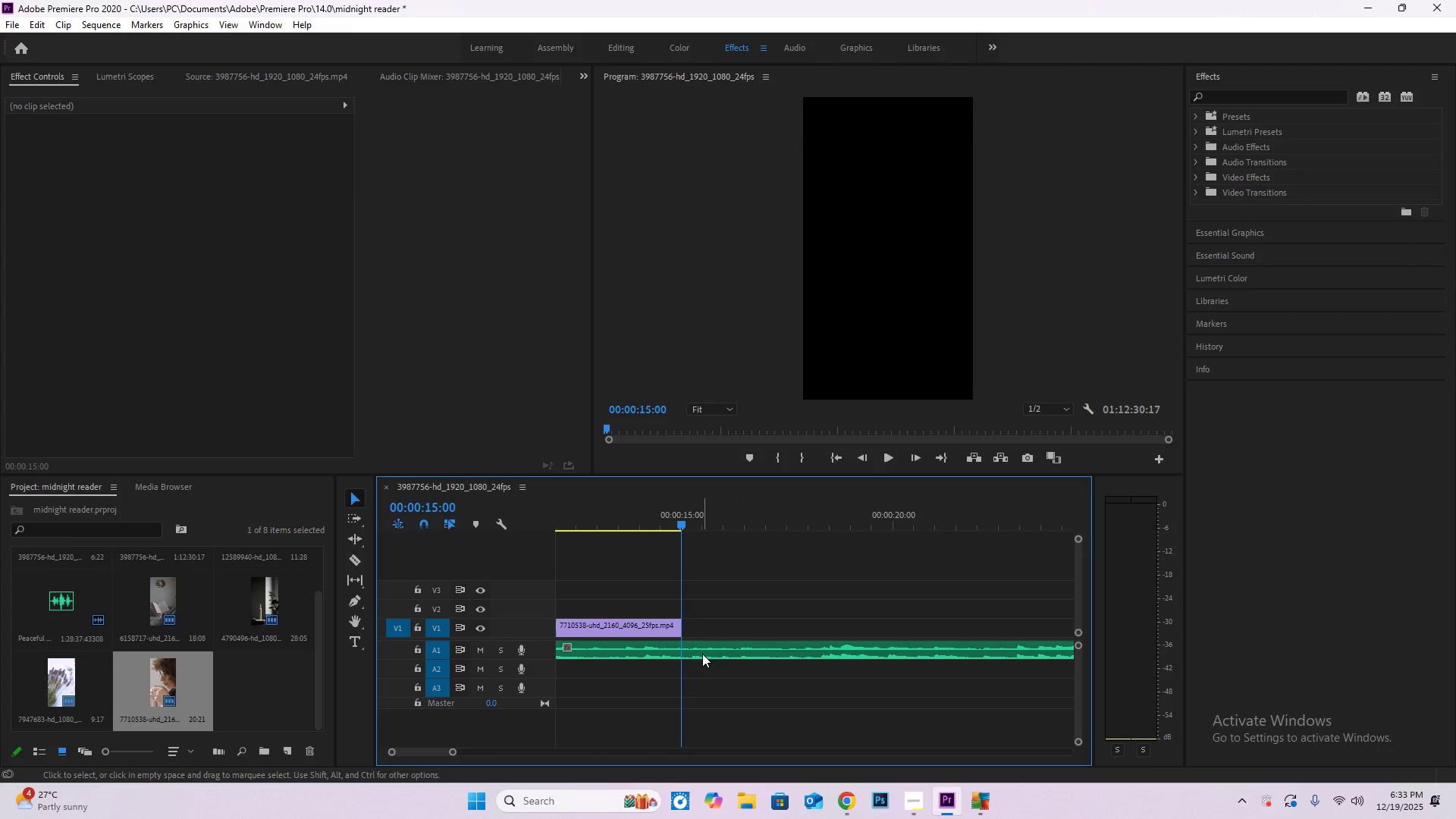 
type(cv)
 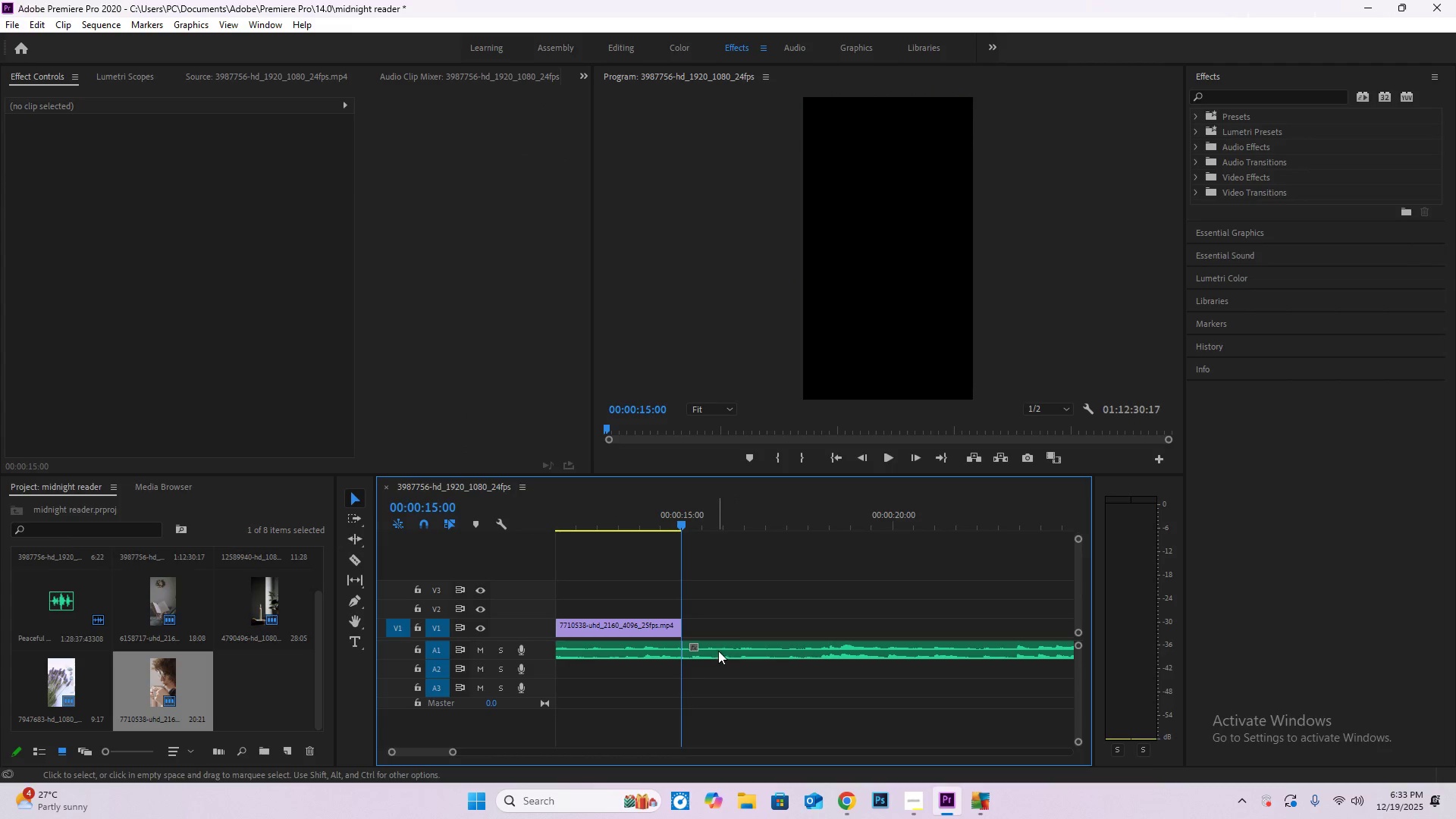 
left_click([726, 649])
 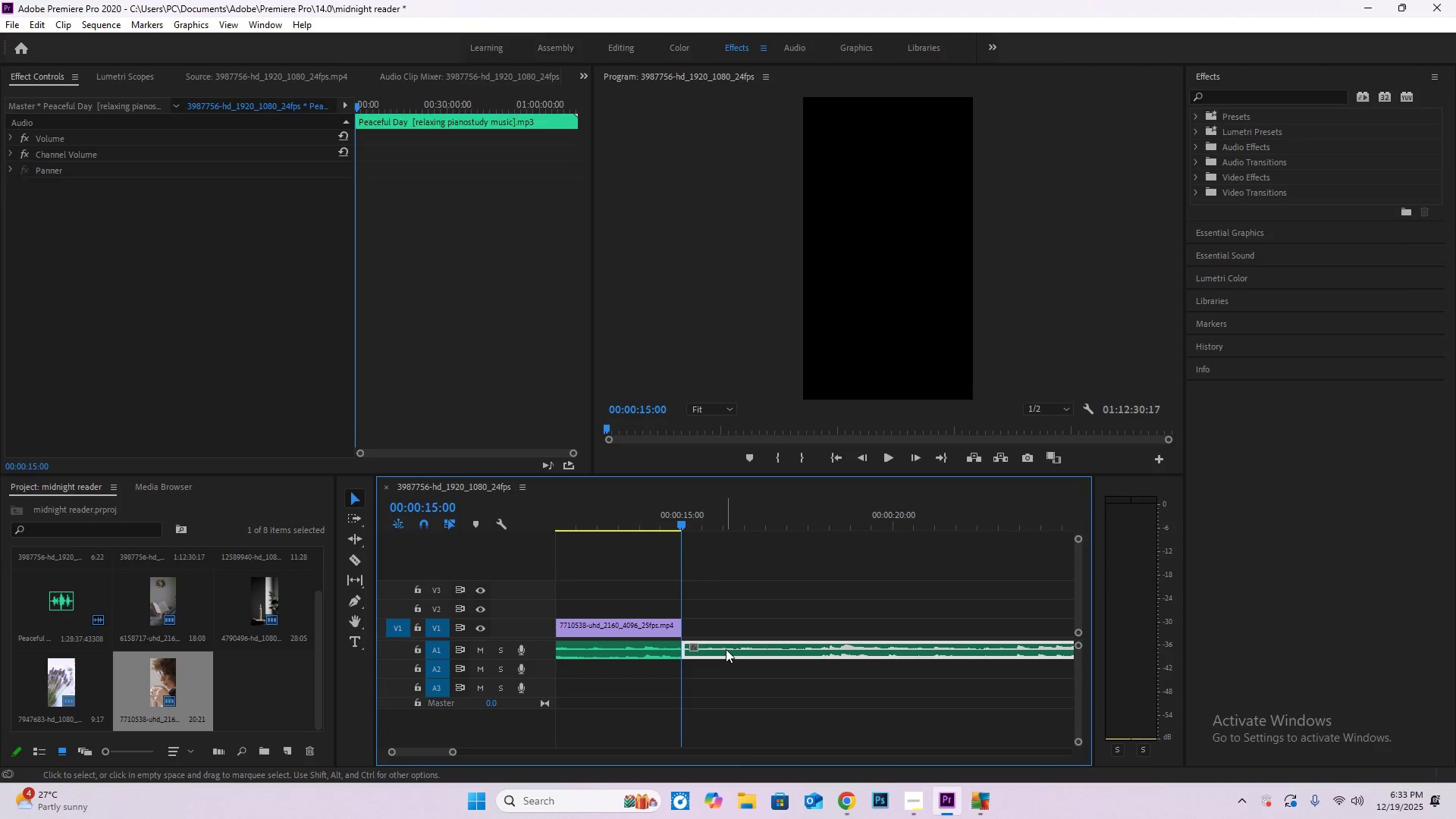 
key(Backspace)
 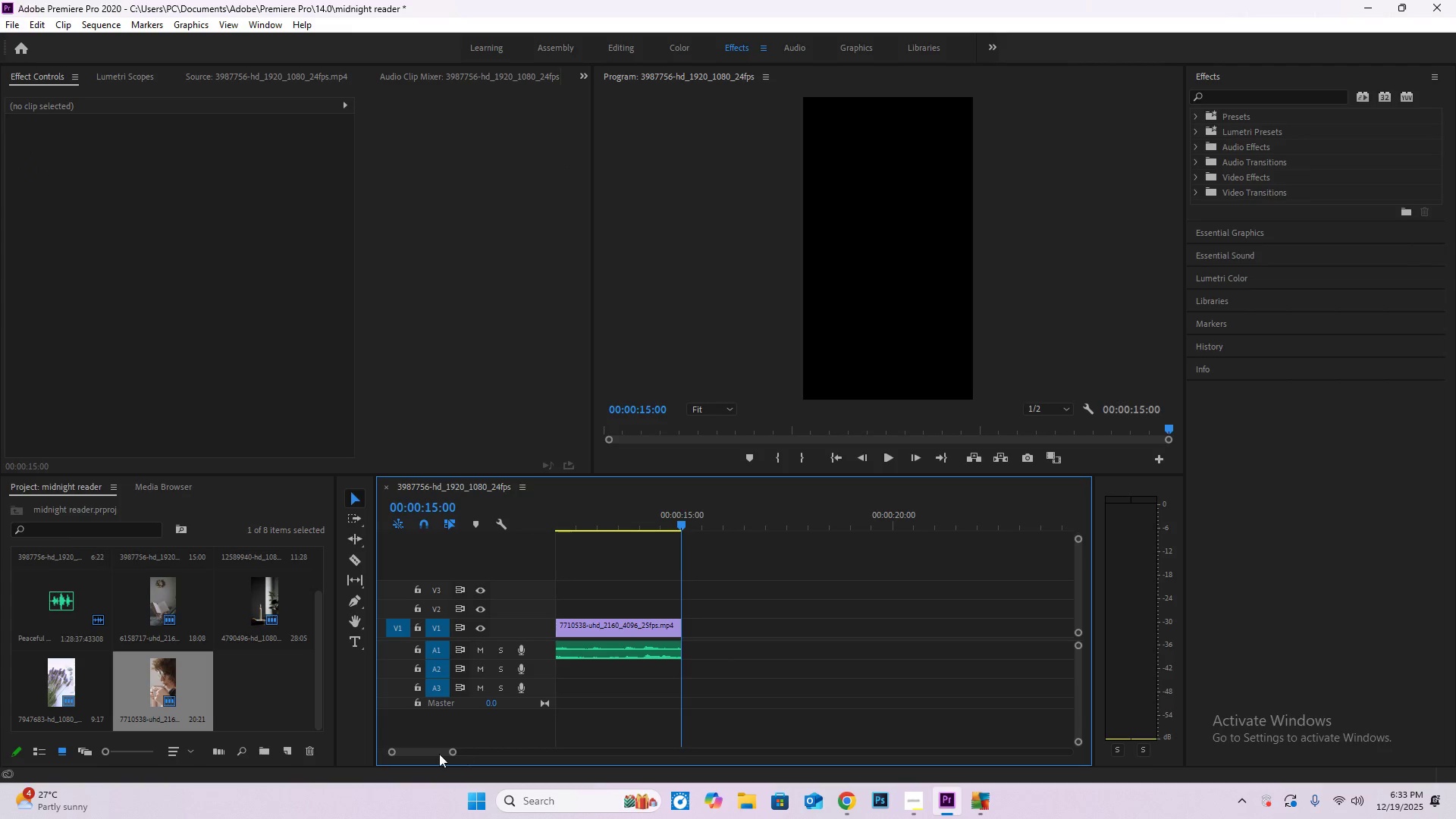 
left_click_drag(start_coordinate=[439, 754], to_coordinate=[367, 748])
 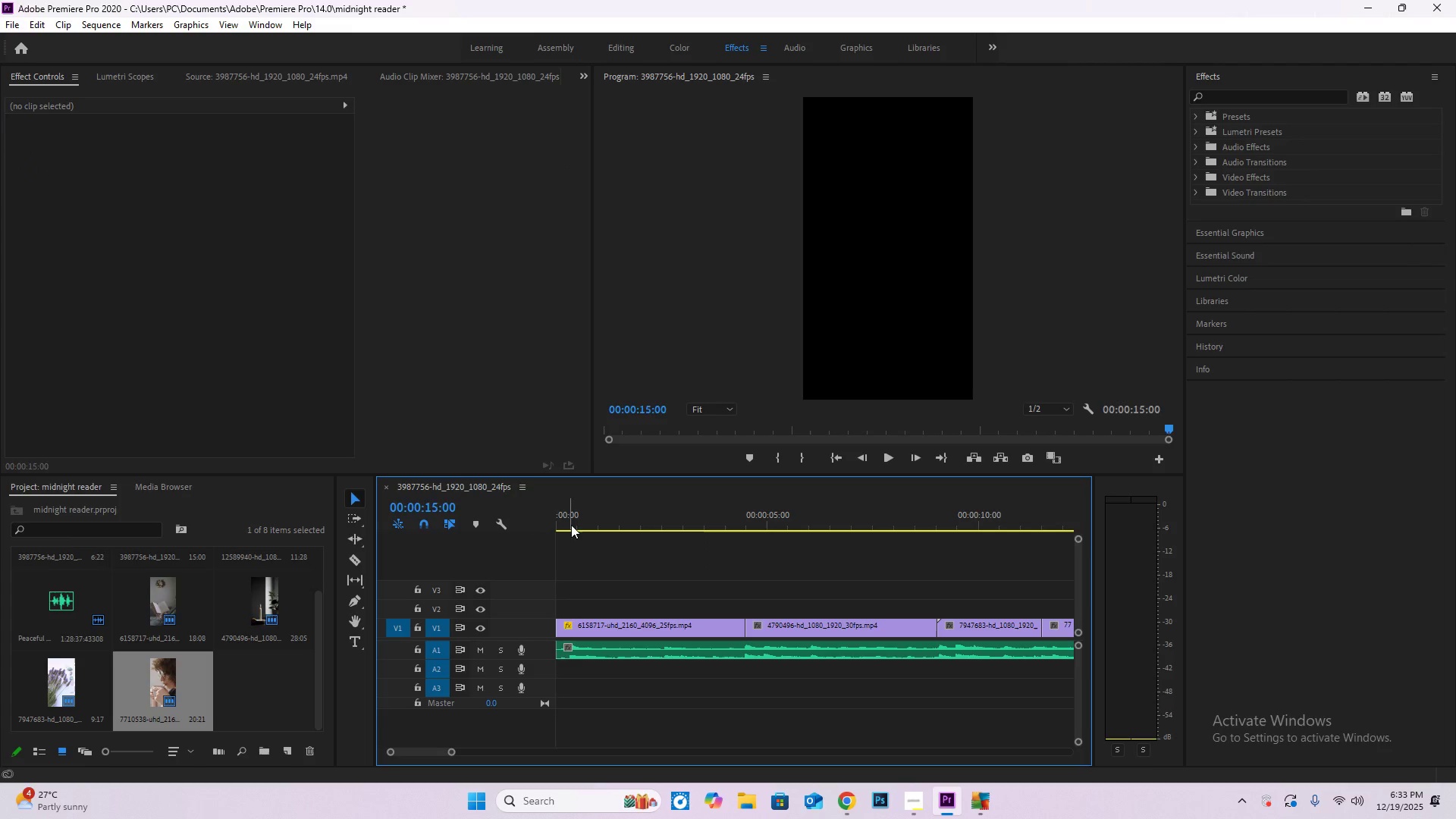 
left_click_drag(start_coordinate=[571, 525], to_coordinate=[535, 521])
 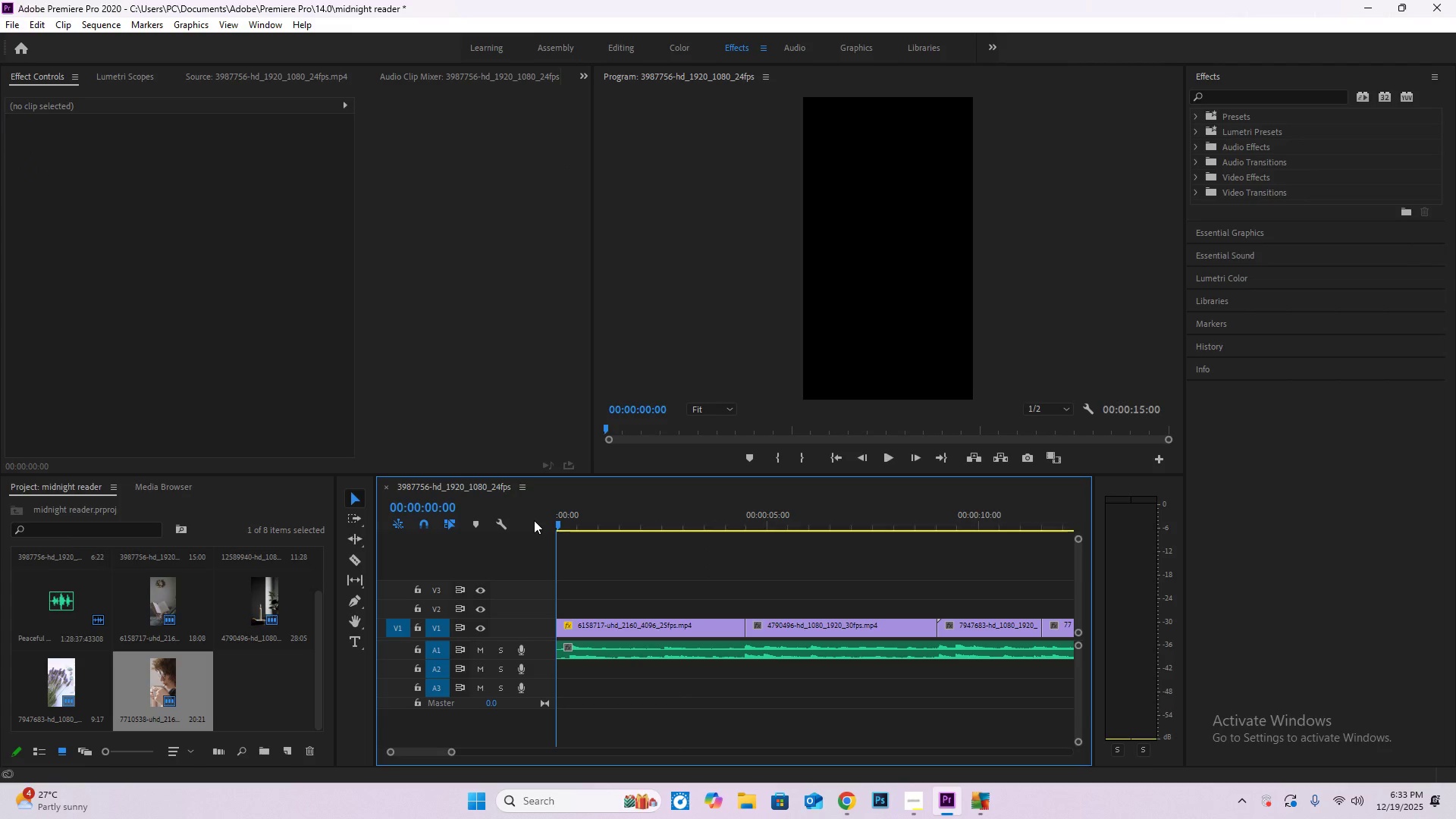 
key(Space)
 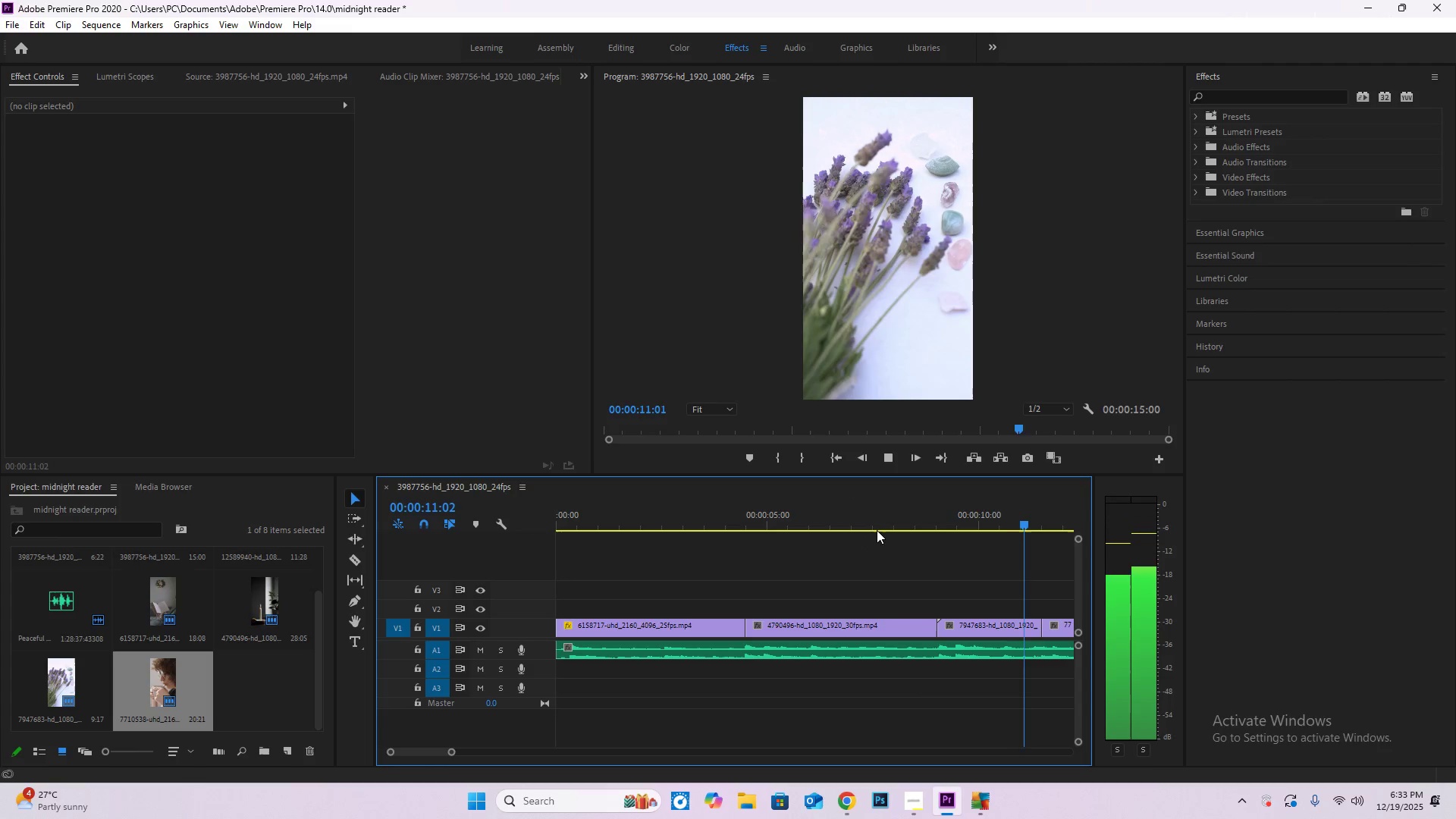 
wait(17.03)
 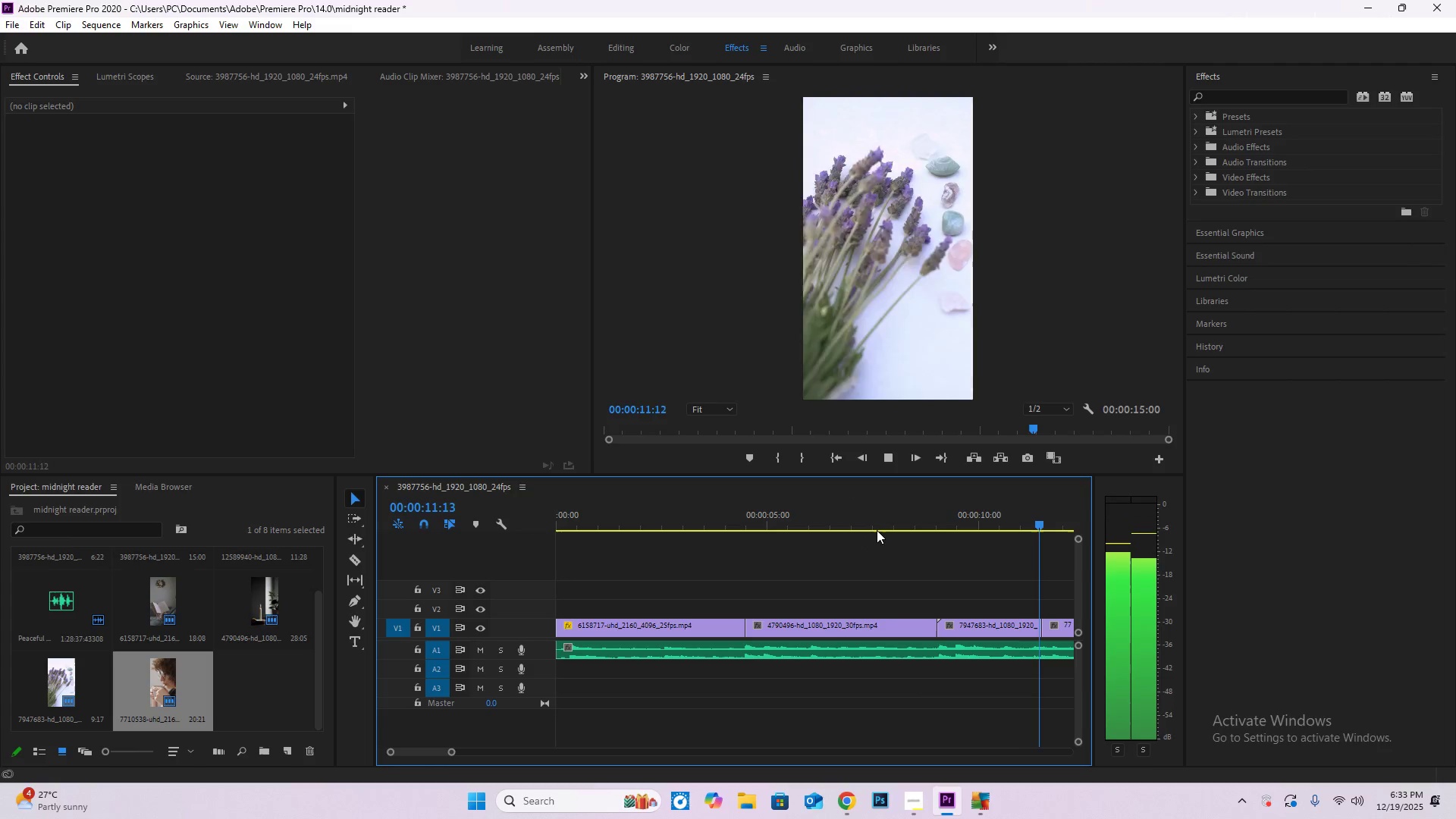 
key(Control+S)
 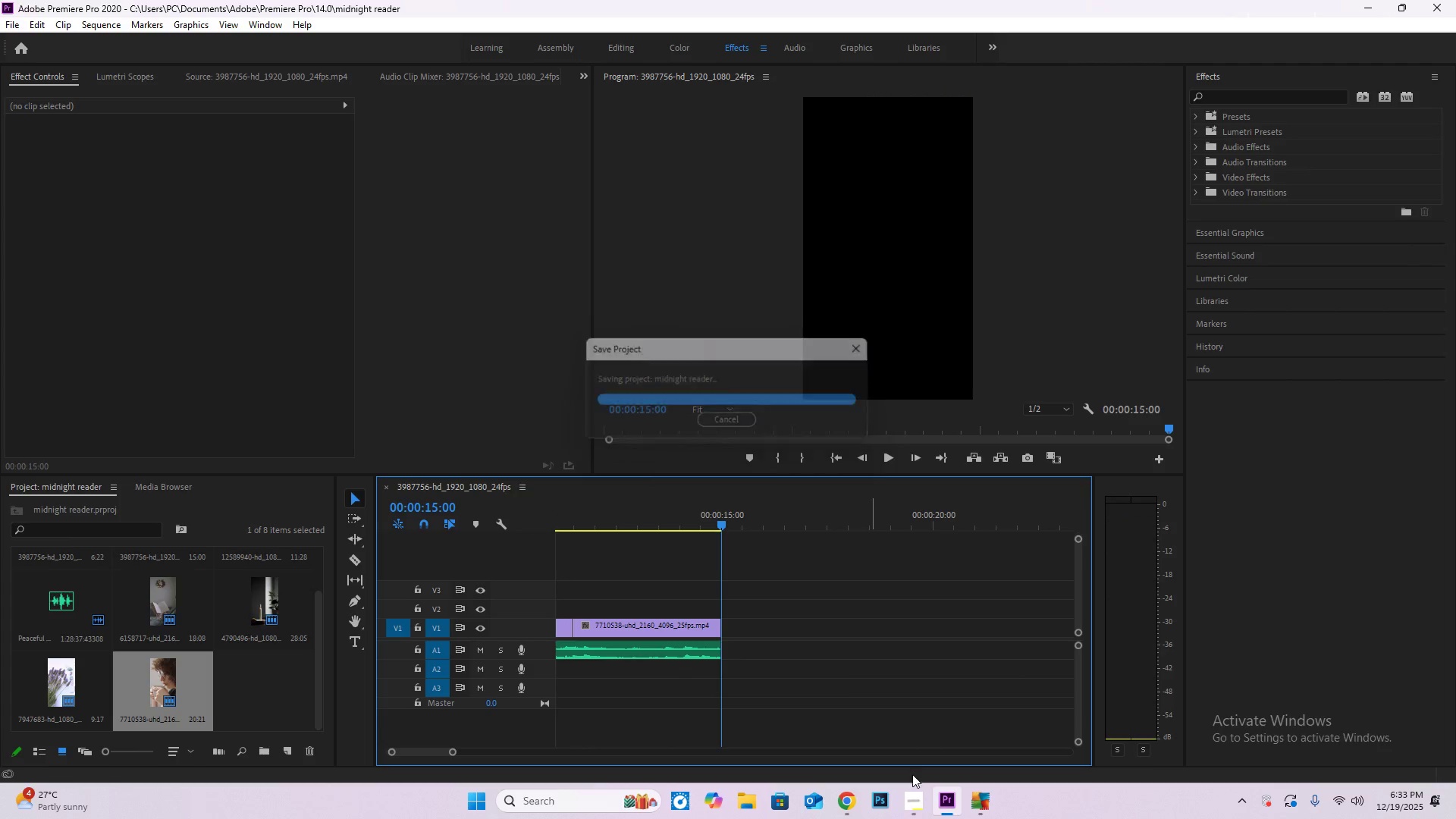 
left_click([911, 799])
 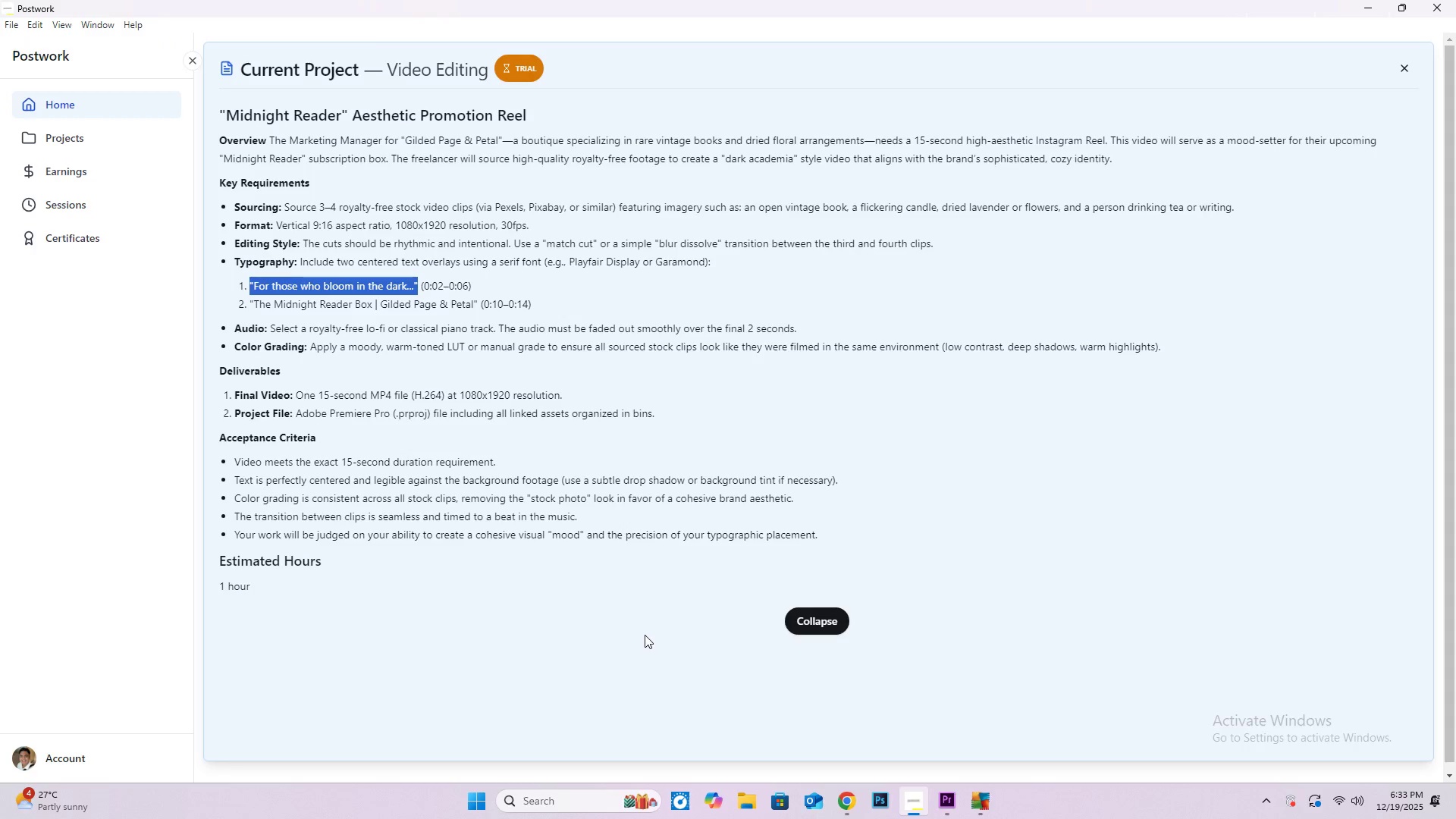 
wait(6.23)
 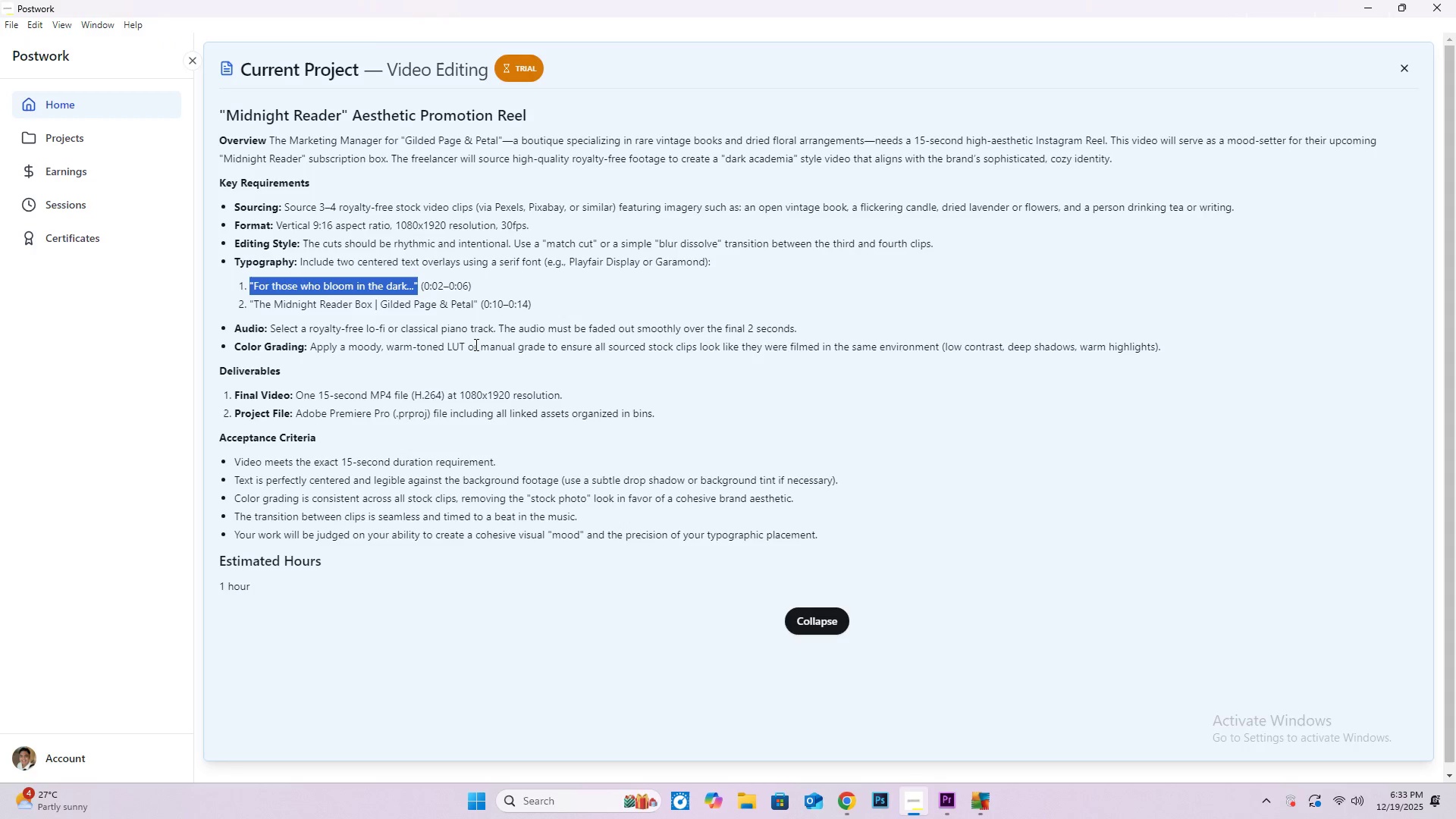 
left_click([946, 800])
 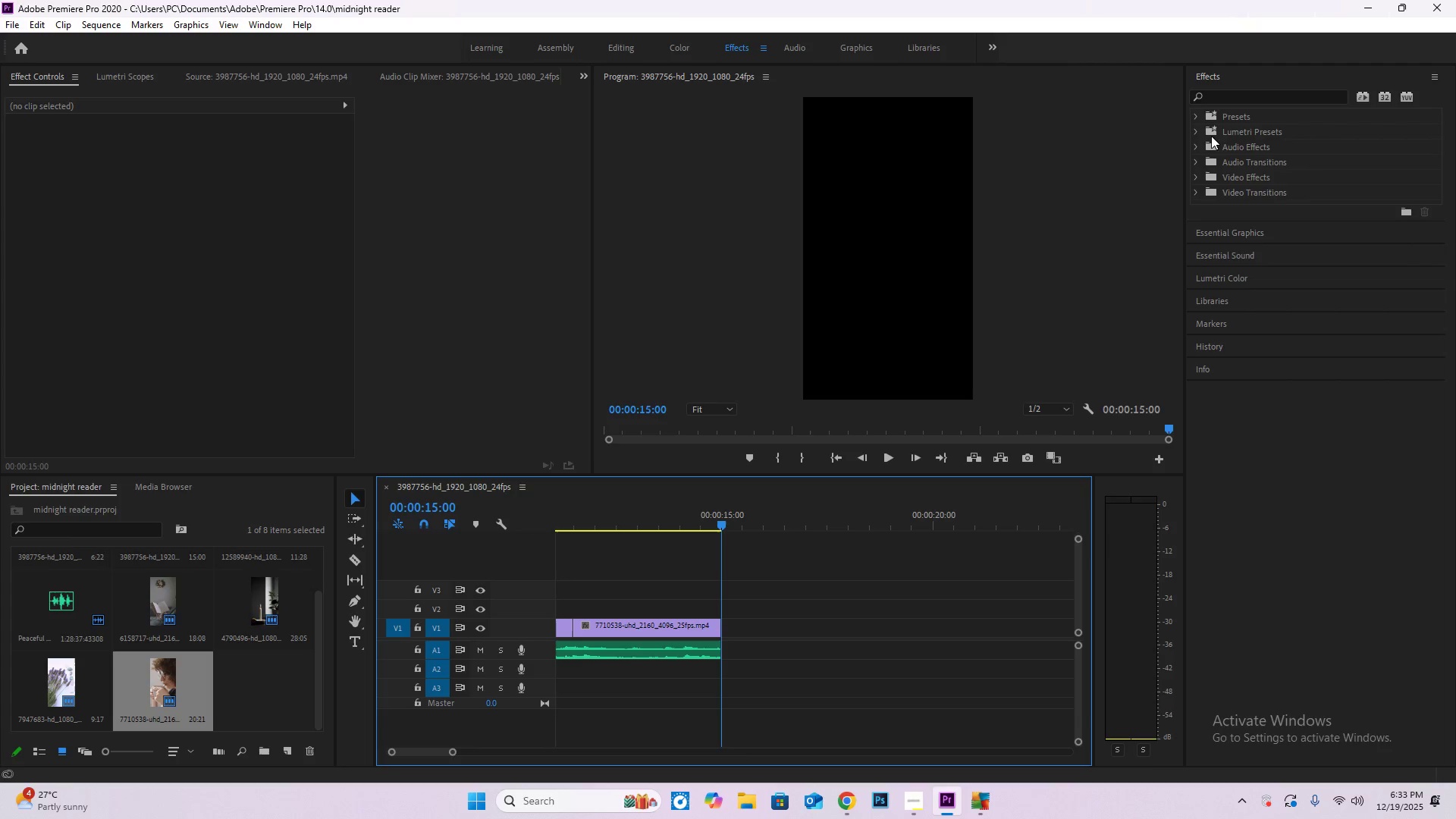 
left_click([1193, 146])
 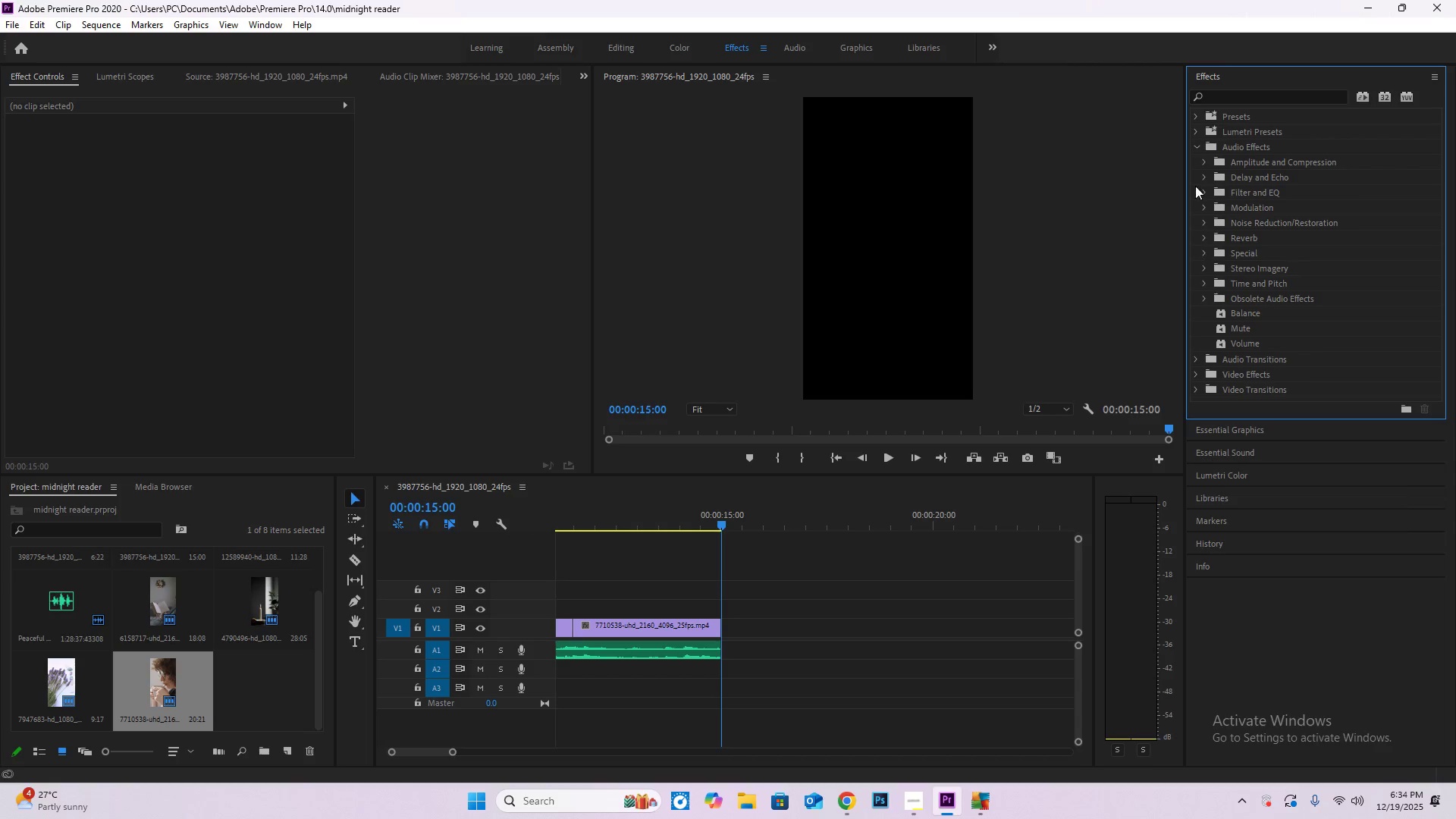 
left_click([1197, 144])
 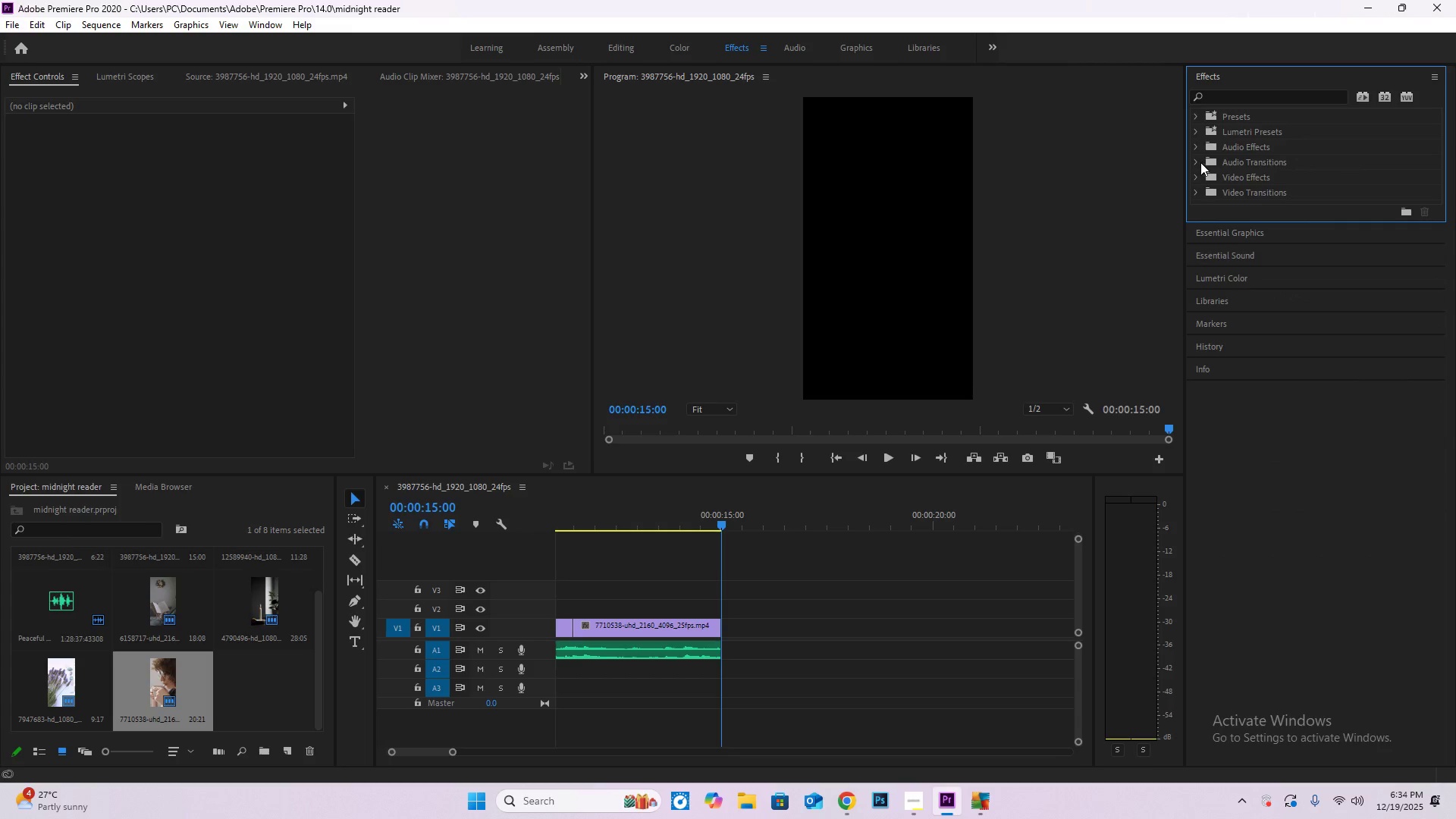 
left_click([1199, 164])
 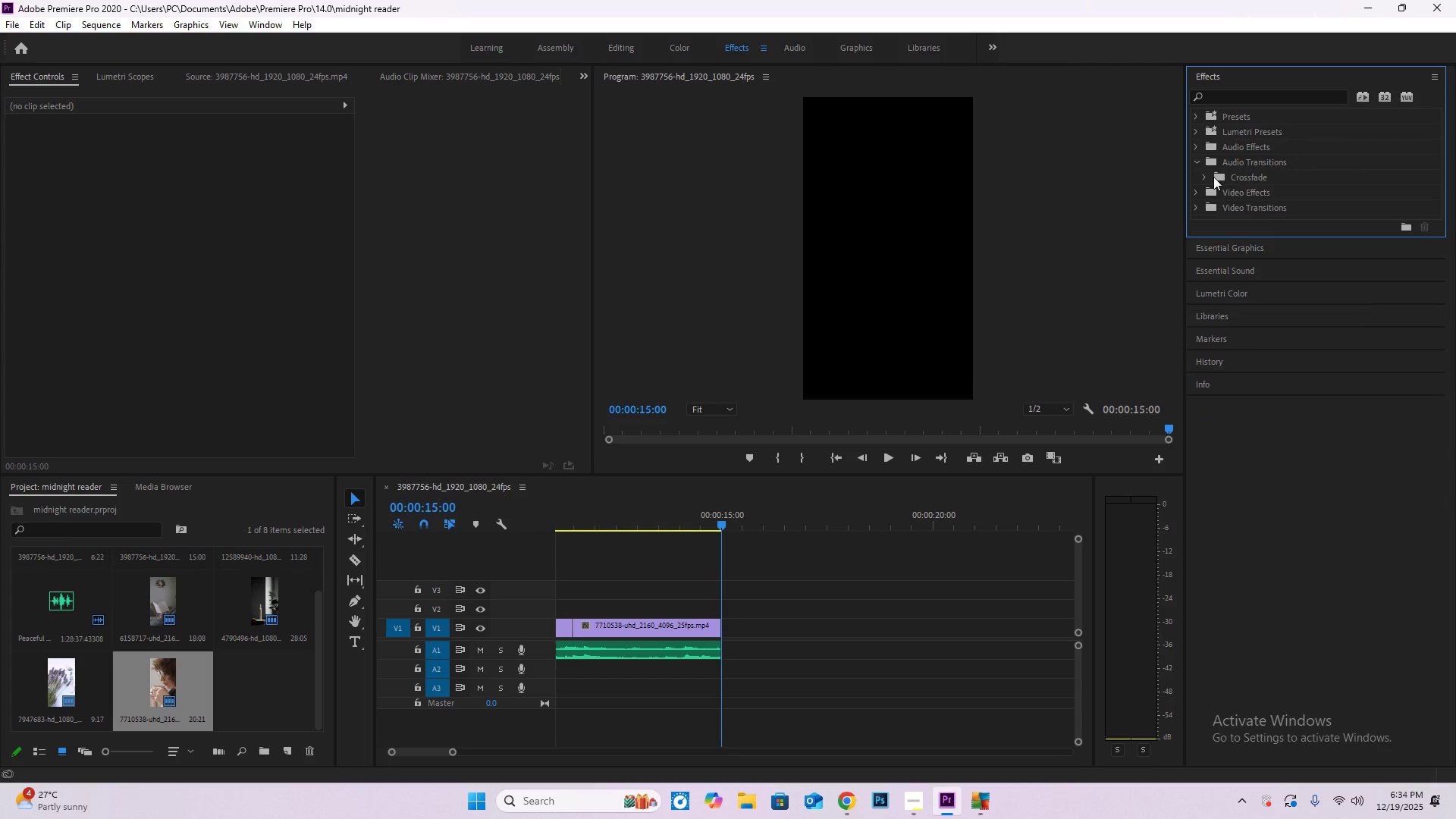 
left_click([1208, 179])
 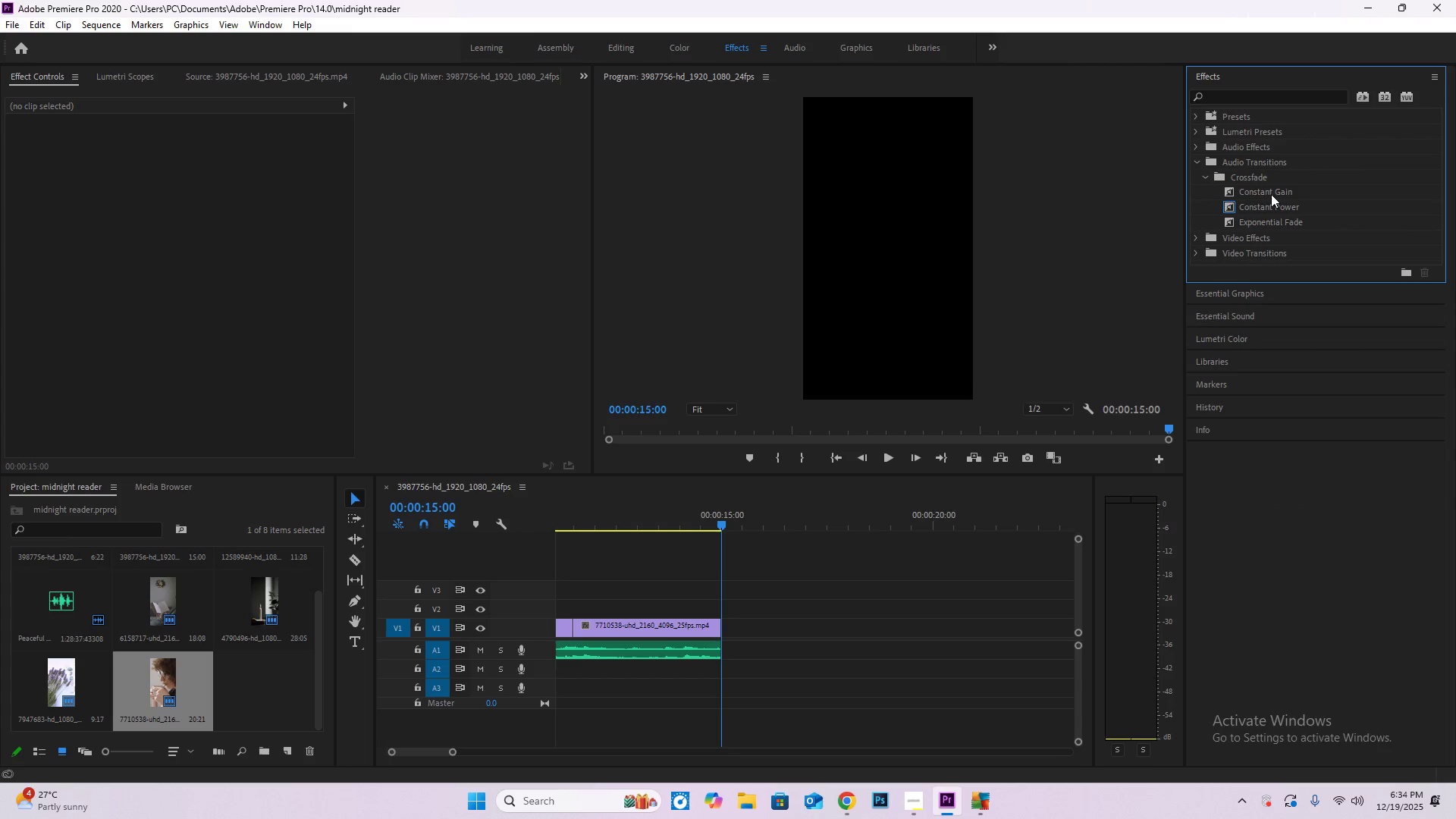 
left_click([1278, 222])
 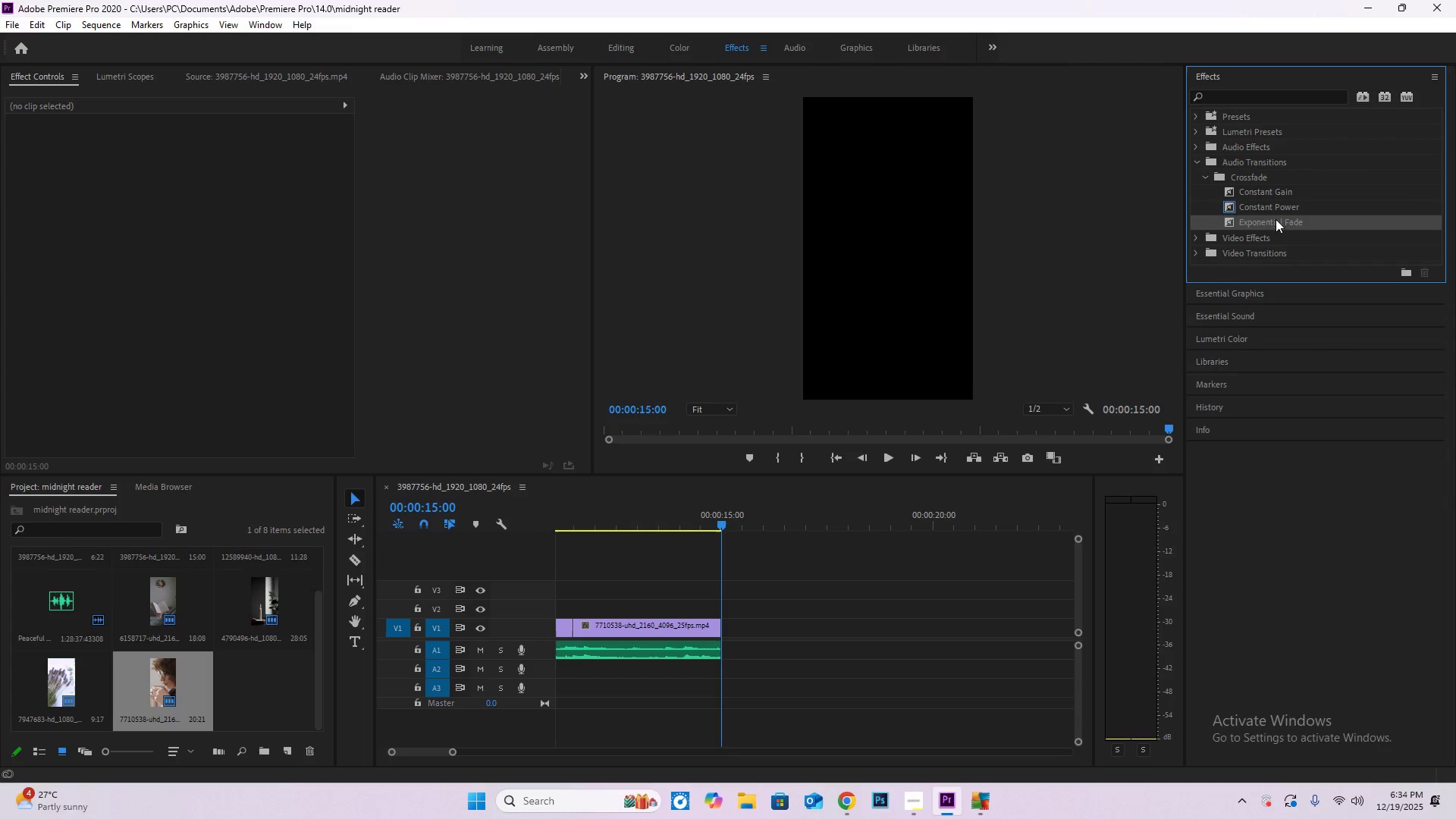 
left_click_drag(start_coordinate=[1276, 219], to_coordinate=[713, 651])
 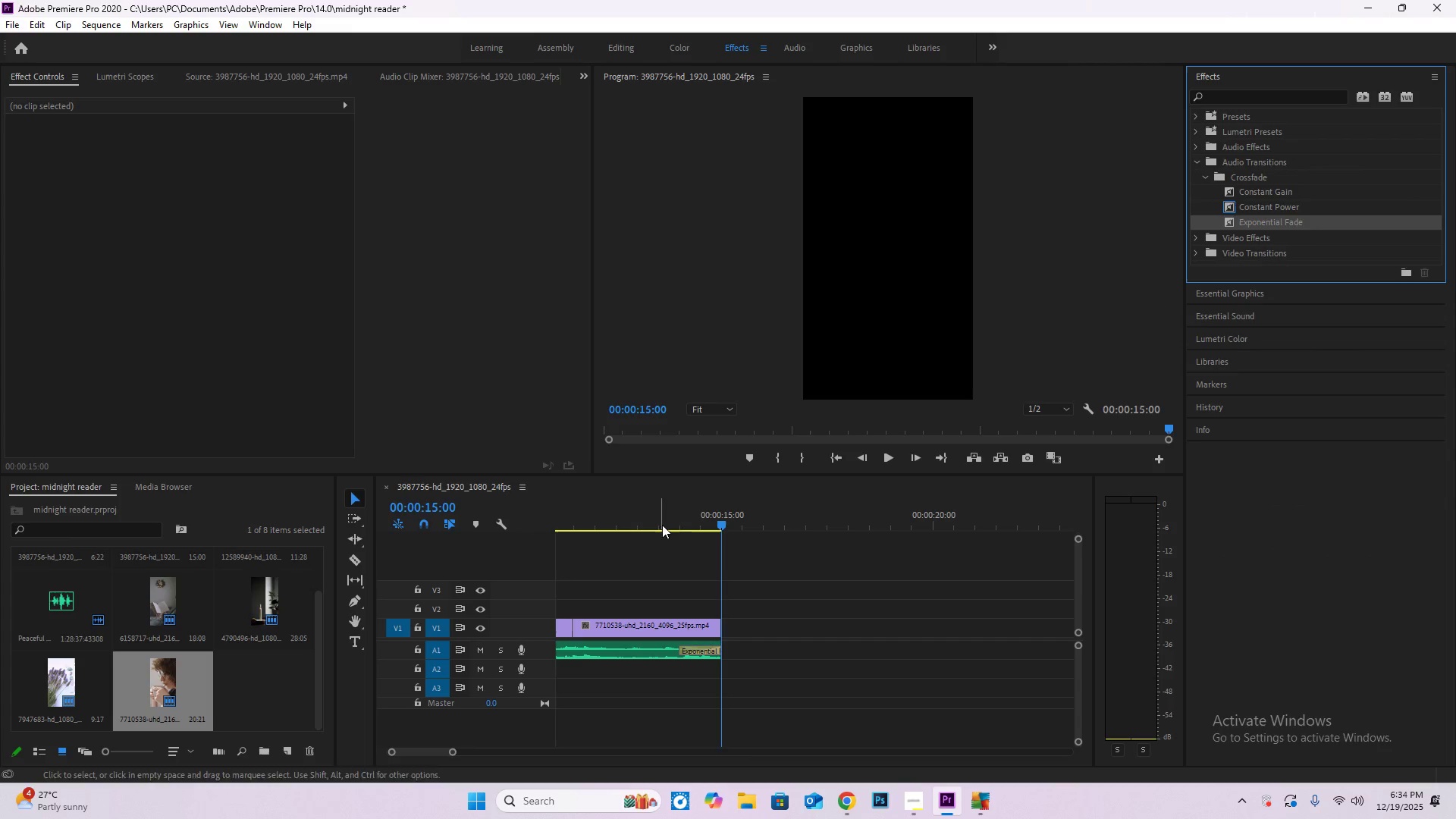 
left_click_drag(start_coordinate=[670, 523], to_coordinate=[681, 523])
 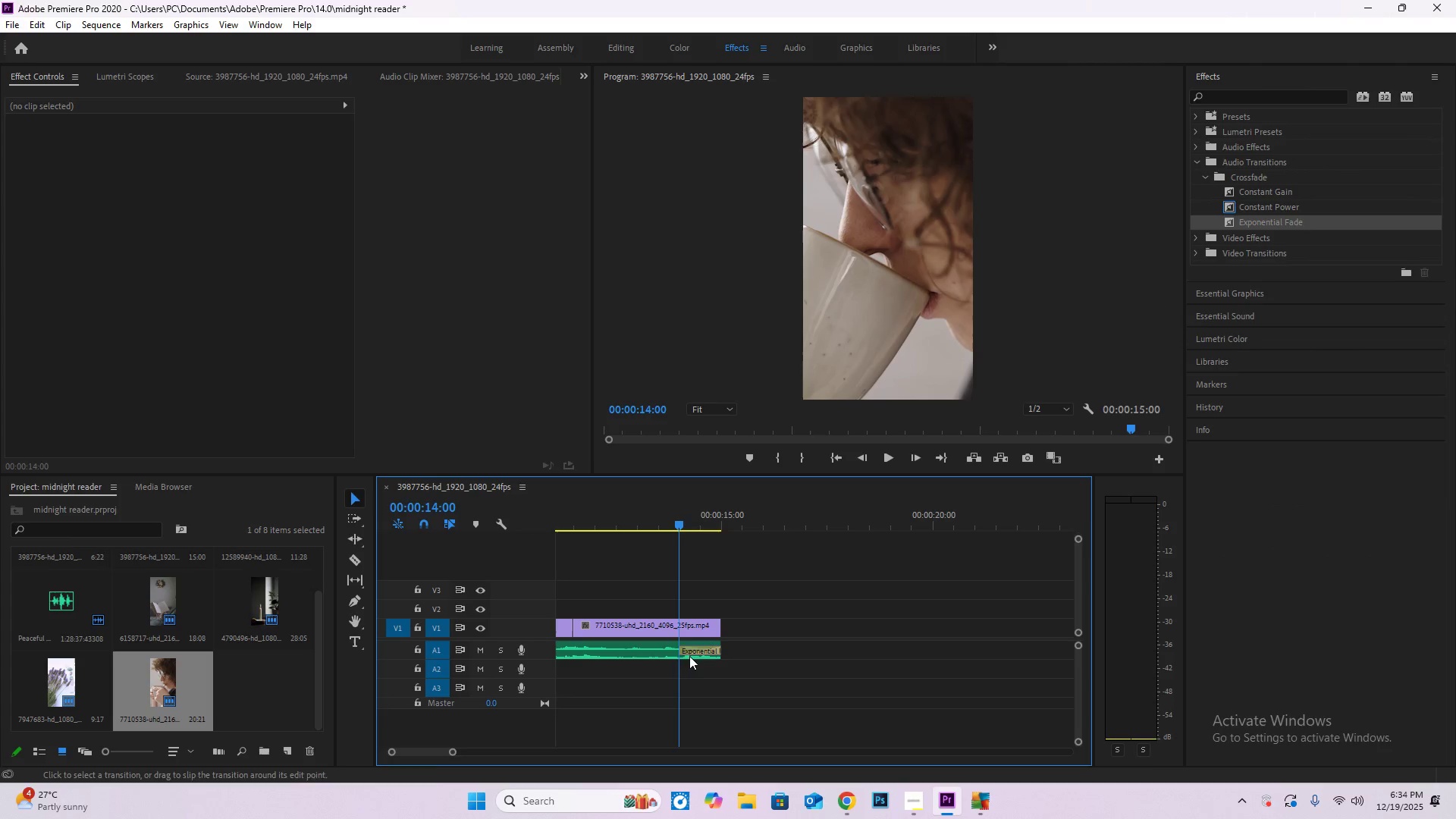 
hold_key(key=AltLeft, duration=0.89)
scroll: coordinate [681, 670], scroll_direction: up, amount: 14.0
 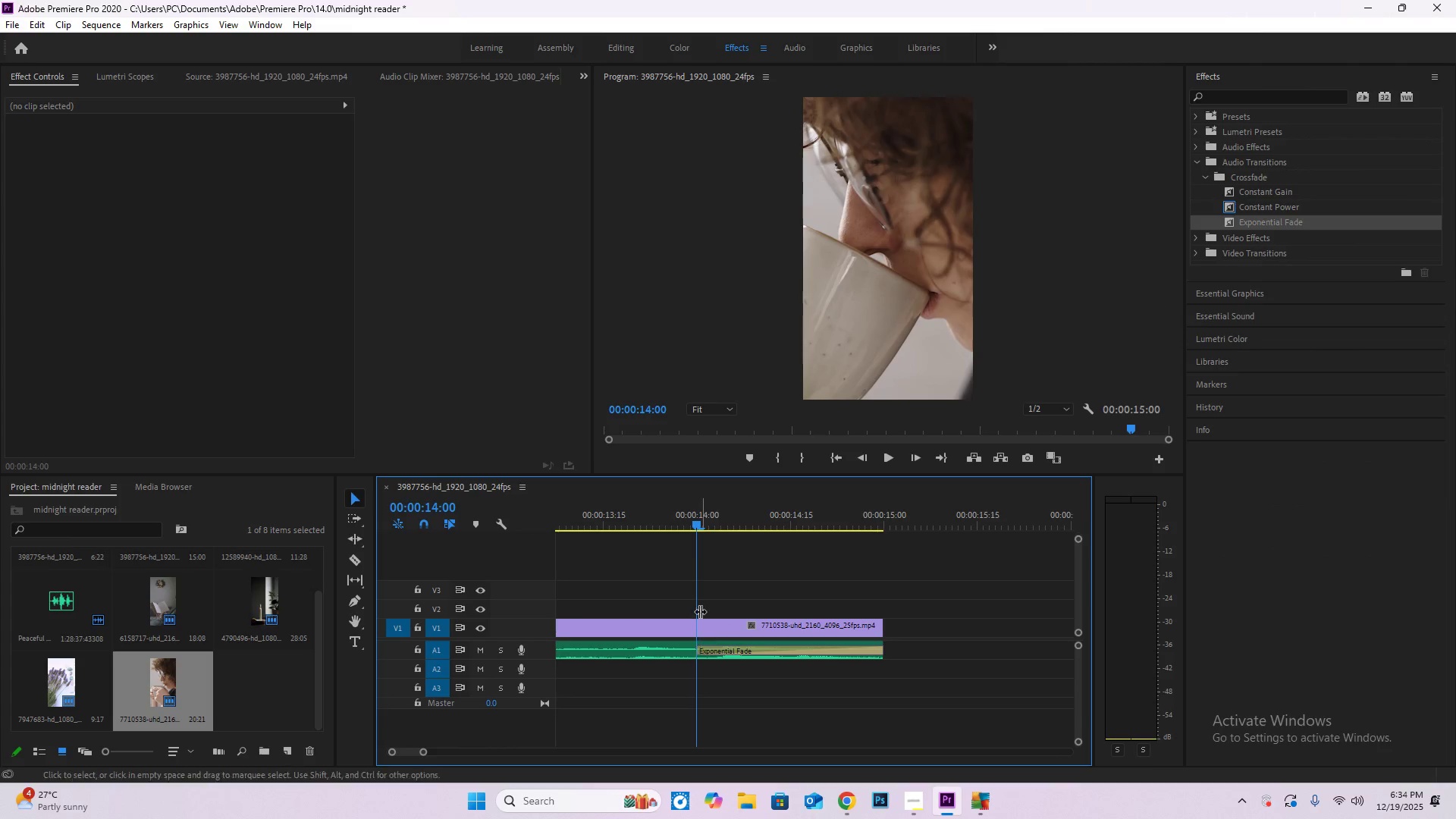 
left_click_drag(start_coordinate=[698, 532], to_coordinate=[606, 522])
 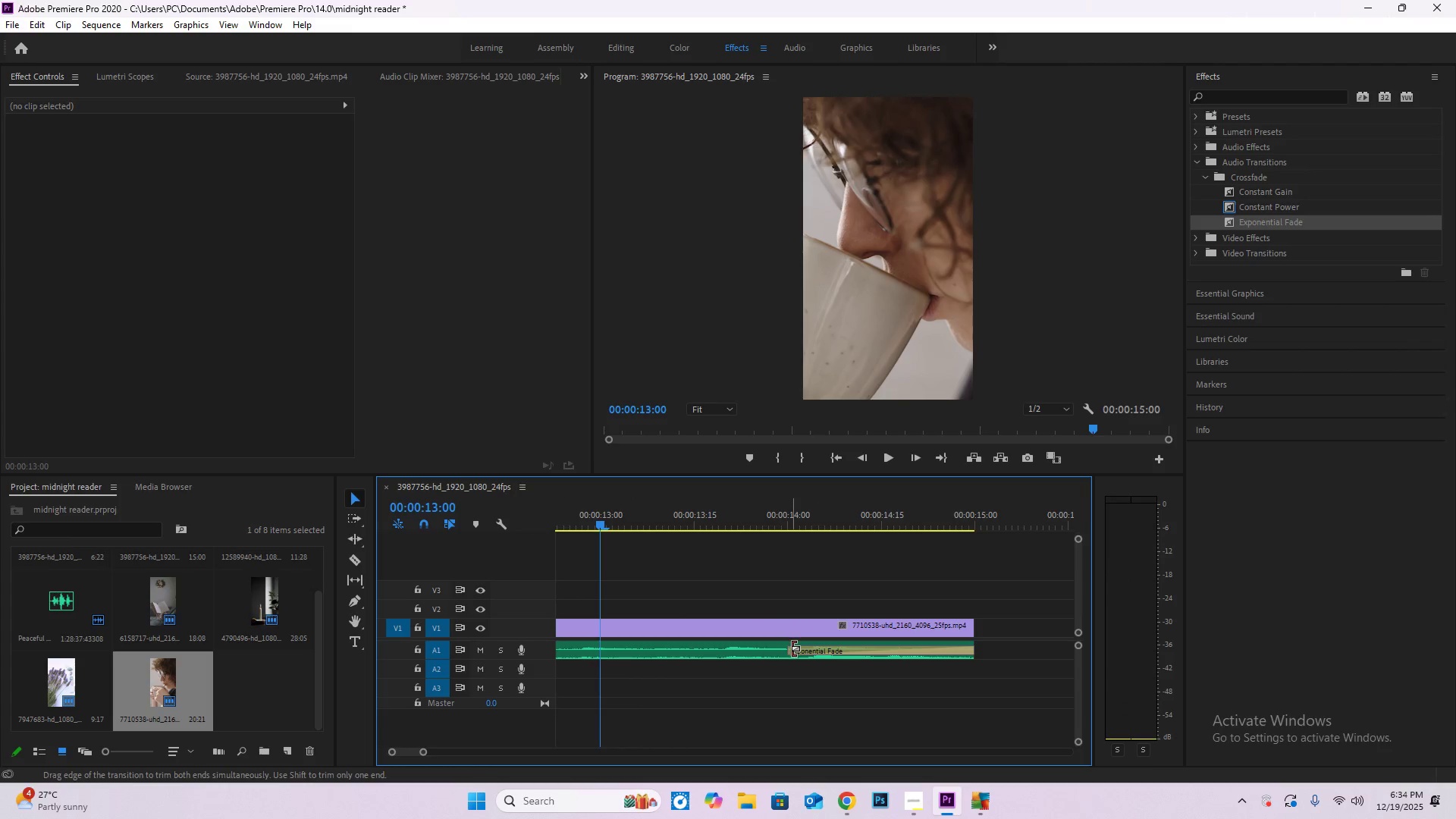 
left_click_drag(start_coordinate=[791, 649], to_coordinate=[603, 657])
 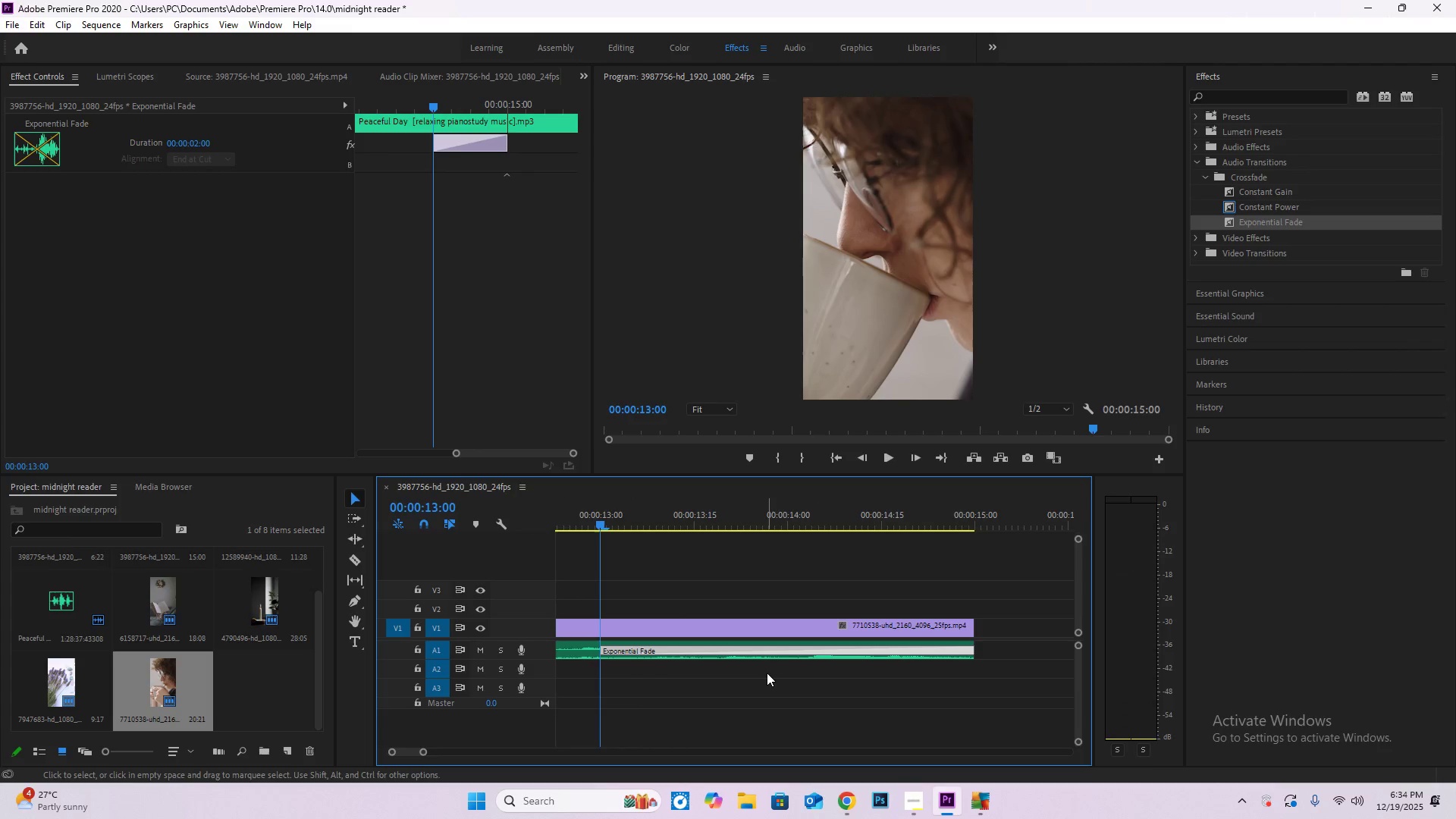 
key(Space)
 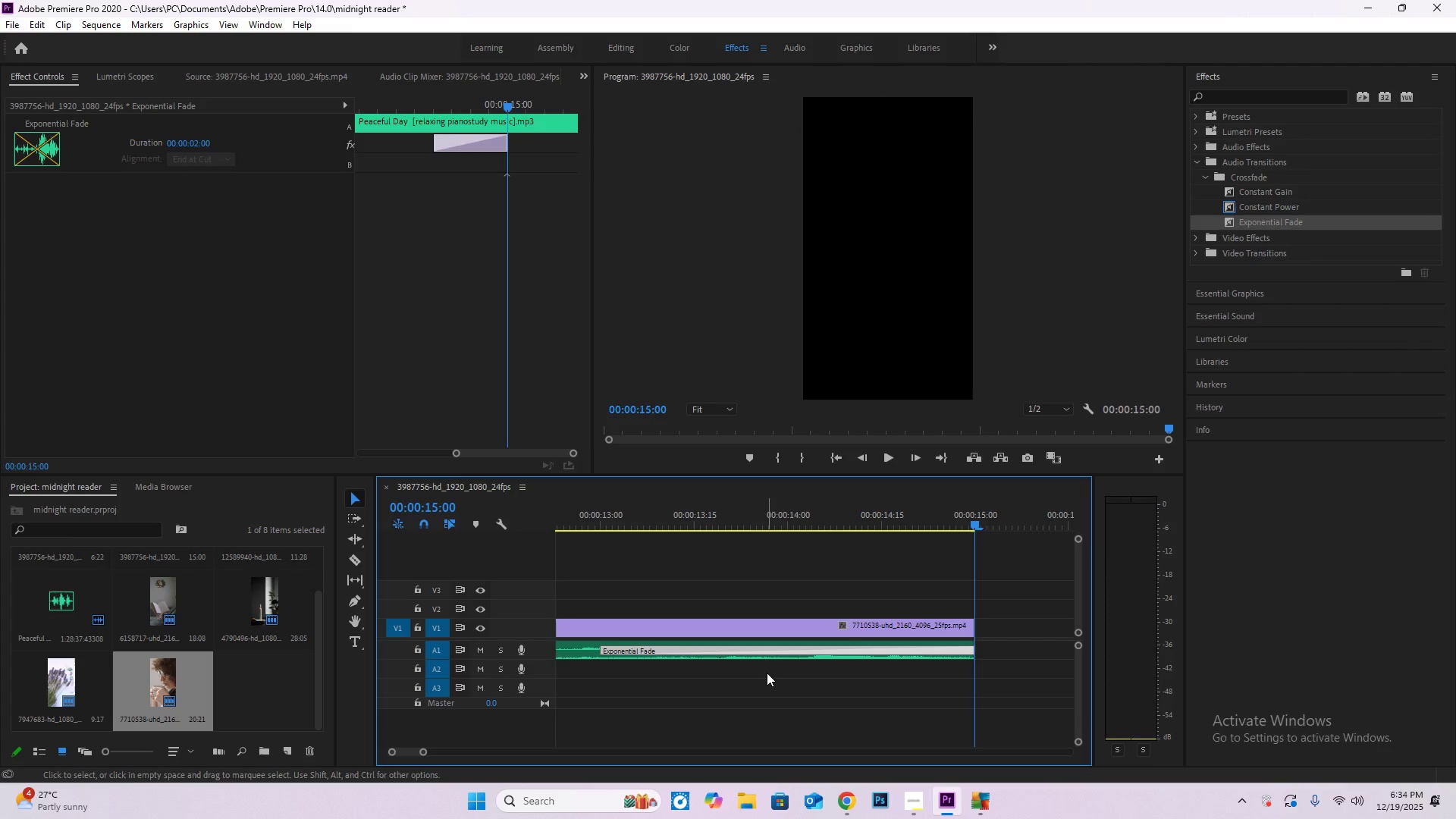 
hold_key(key=AltLeft, duration=1.01)
scroll: coordinate [719, 646], scroll_direction: down, amount: 18.0
 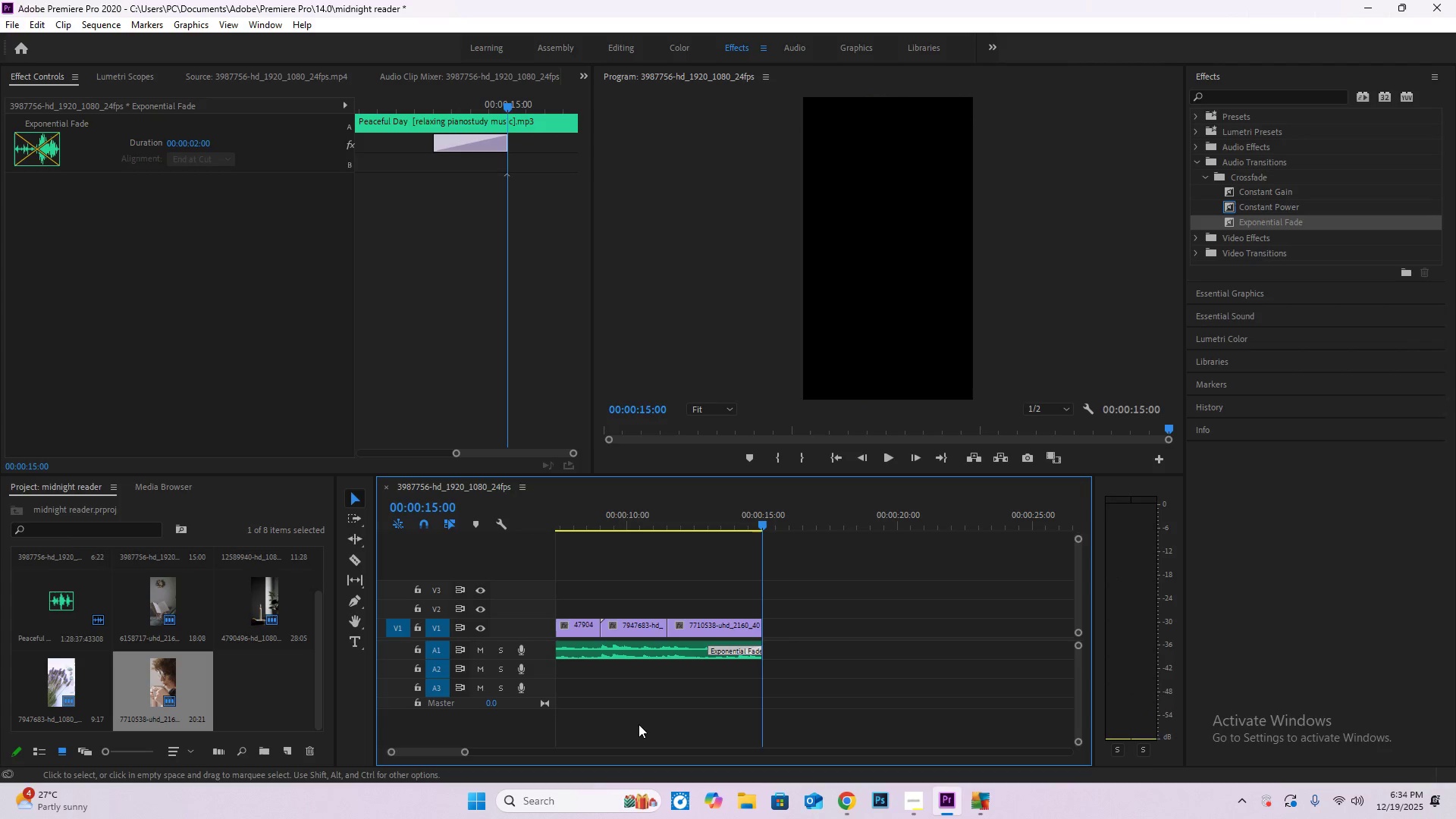 
key(Control+S)
 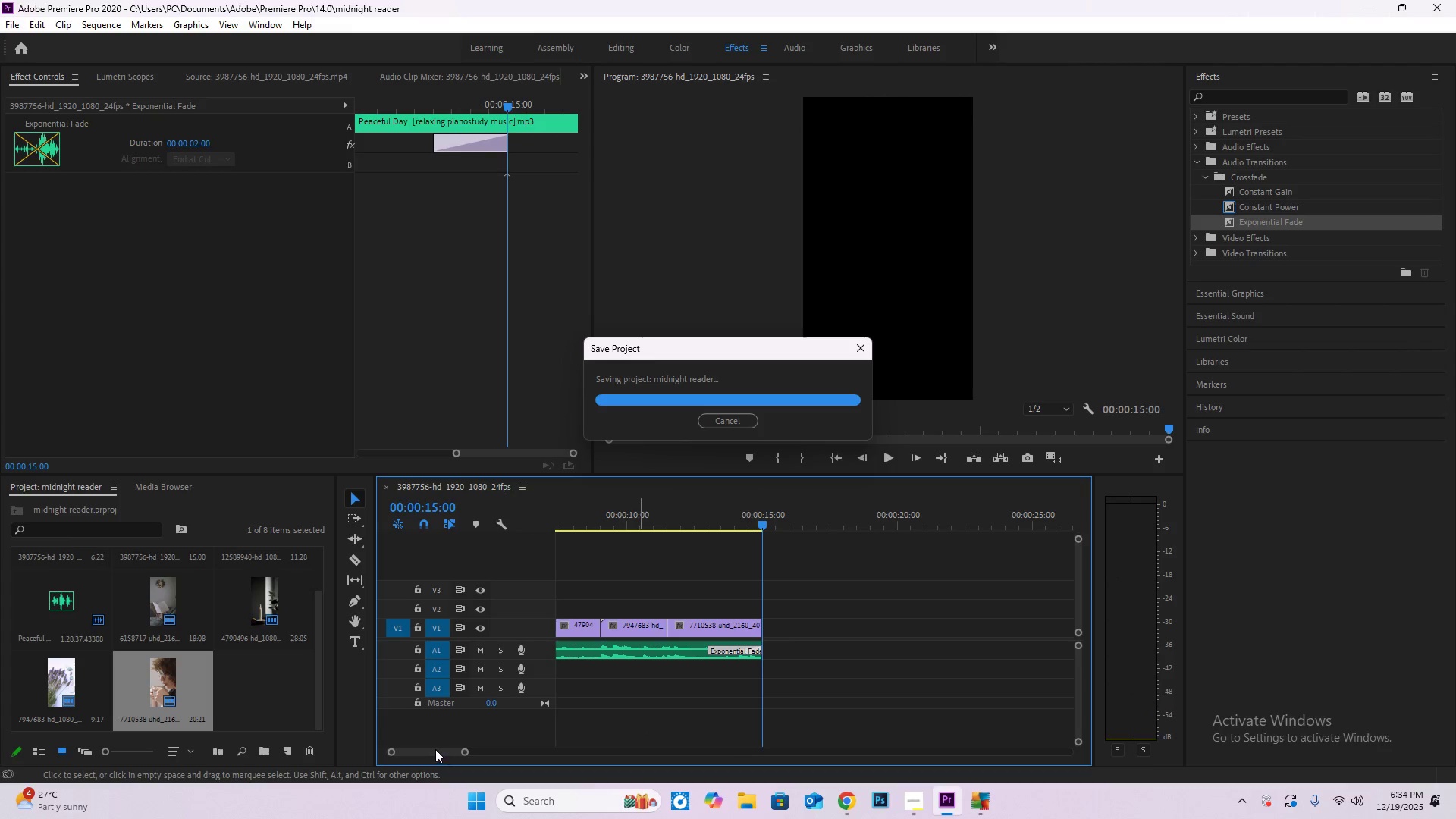 
left_click_drag(start_coordinate=[432, 748], to_coordinate=[420, 748])
 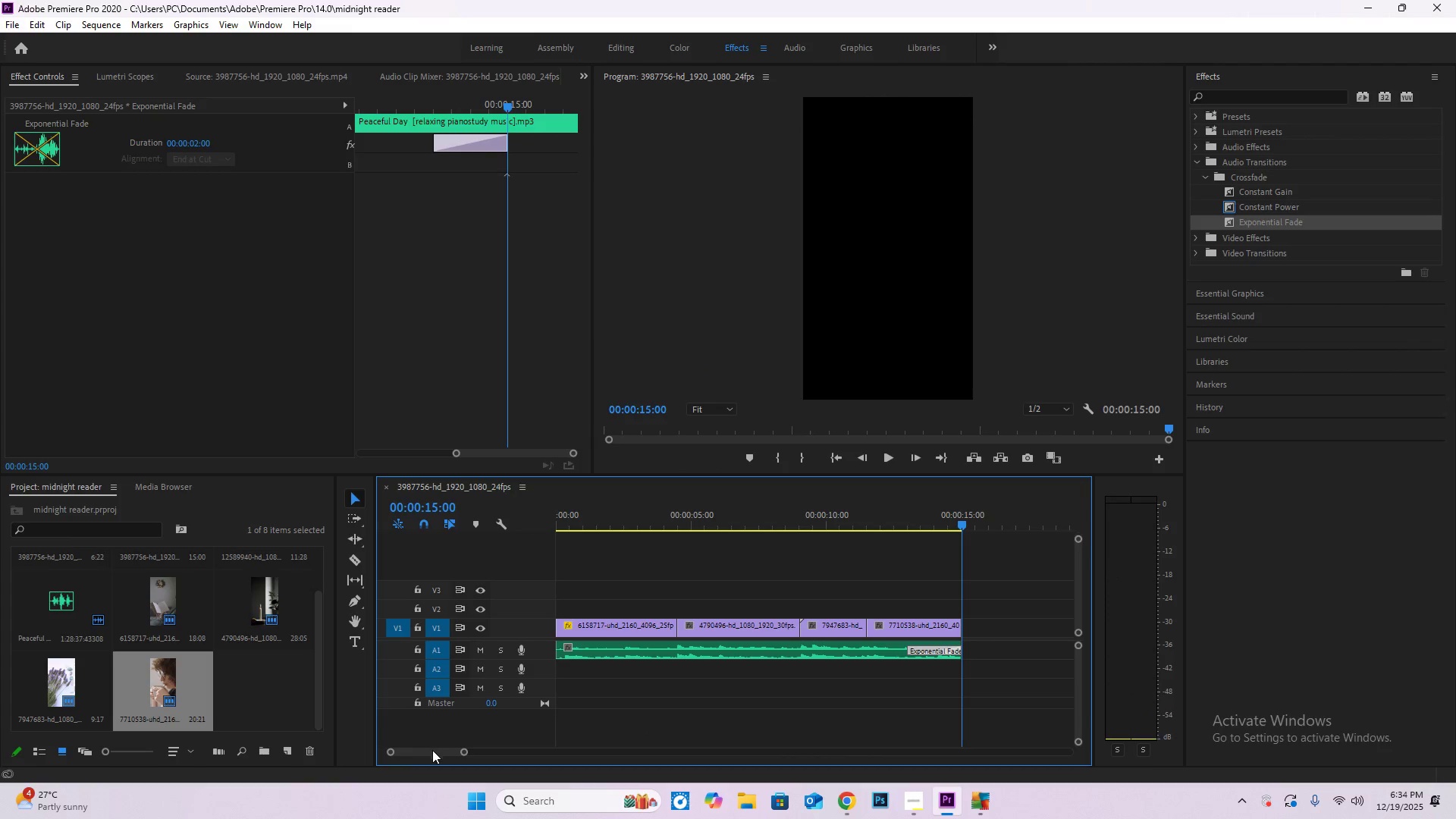 
left_click_drag(start_coordinate=[425, 752], to_coordinate=[369, 752])
 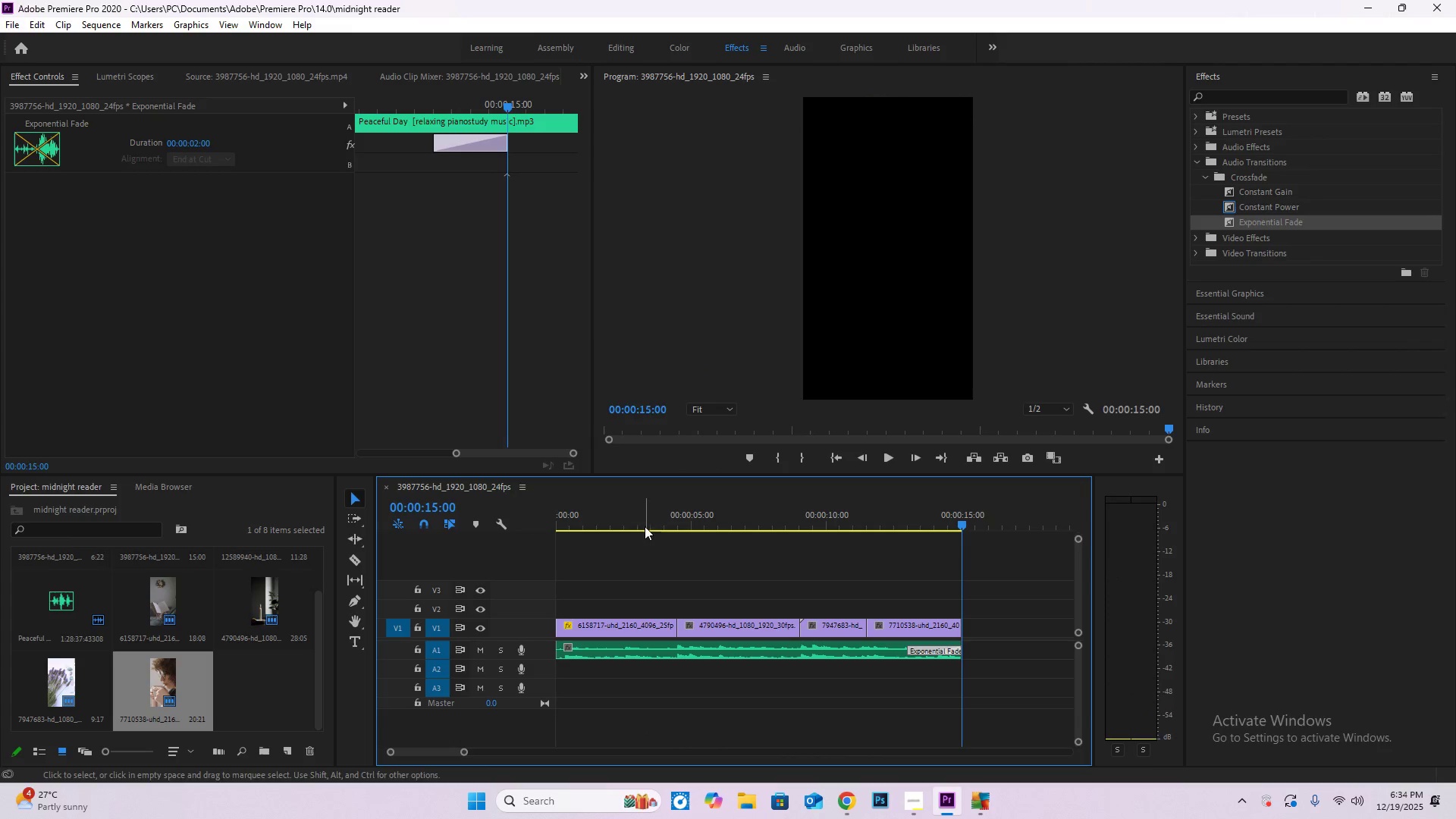 
left_click_drag(start_coordinate=[632, 518], to_coordinate=[519, 522])
 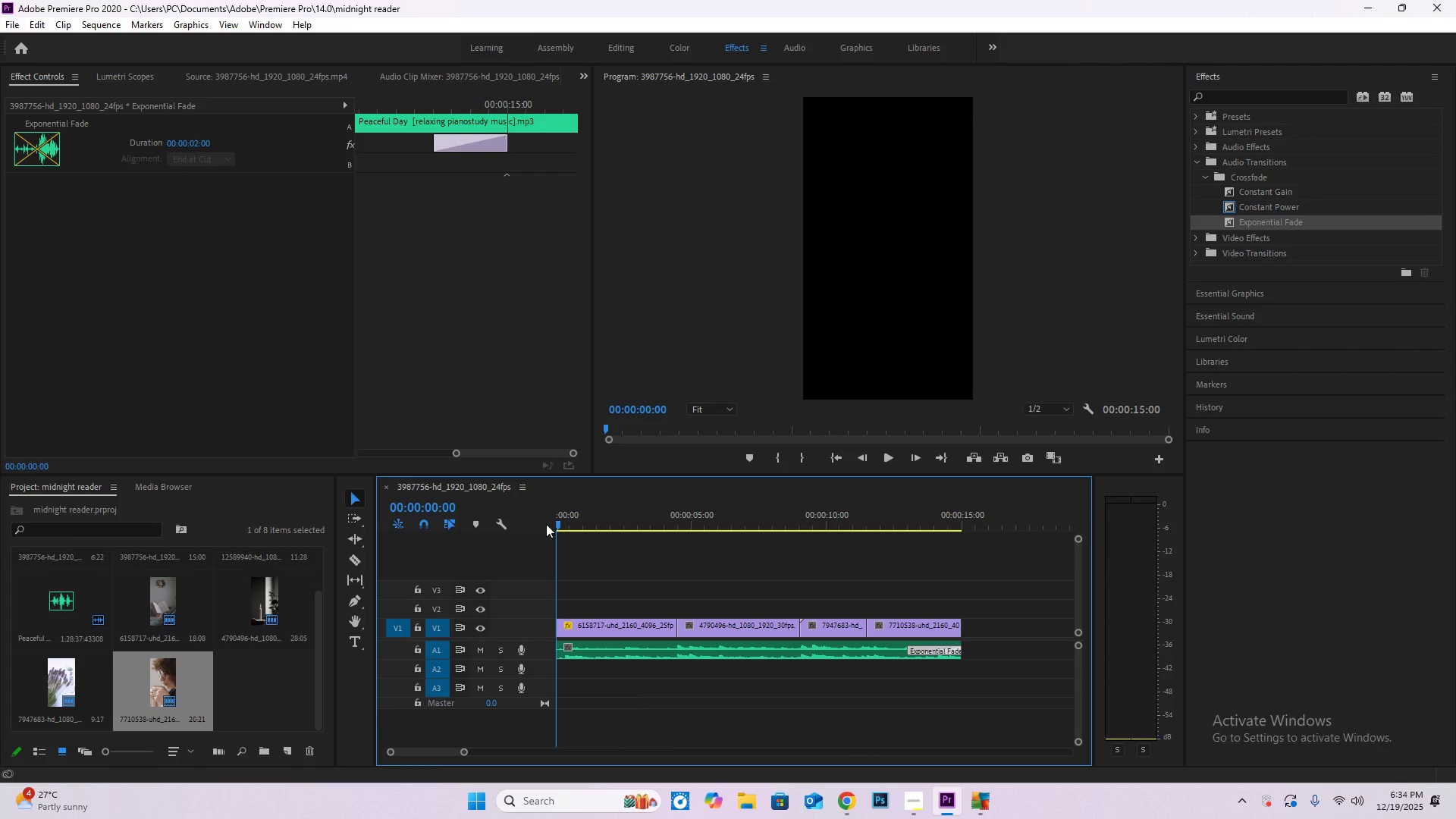 
key(Space)
 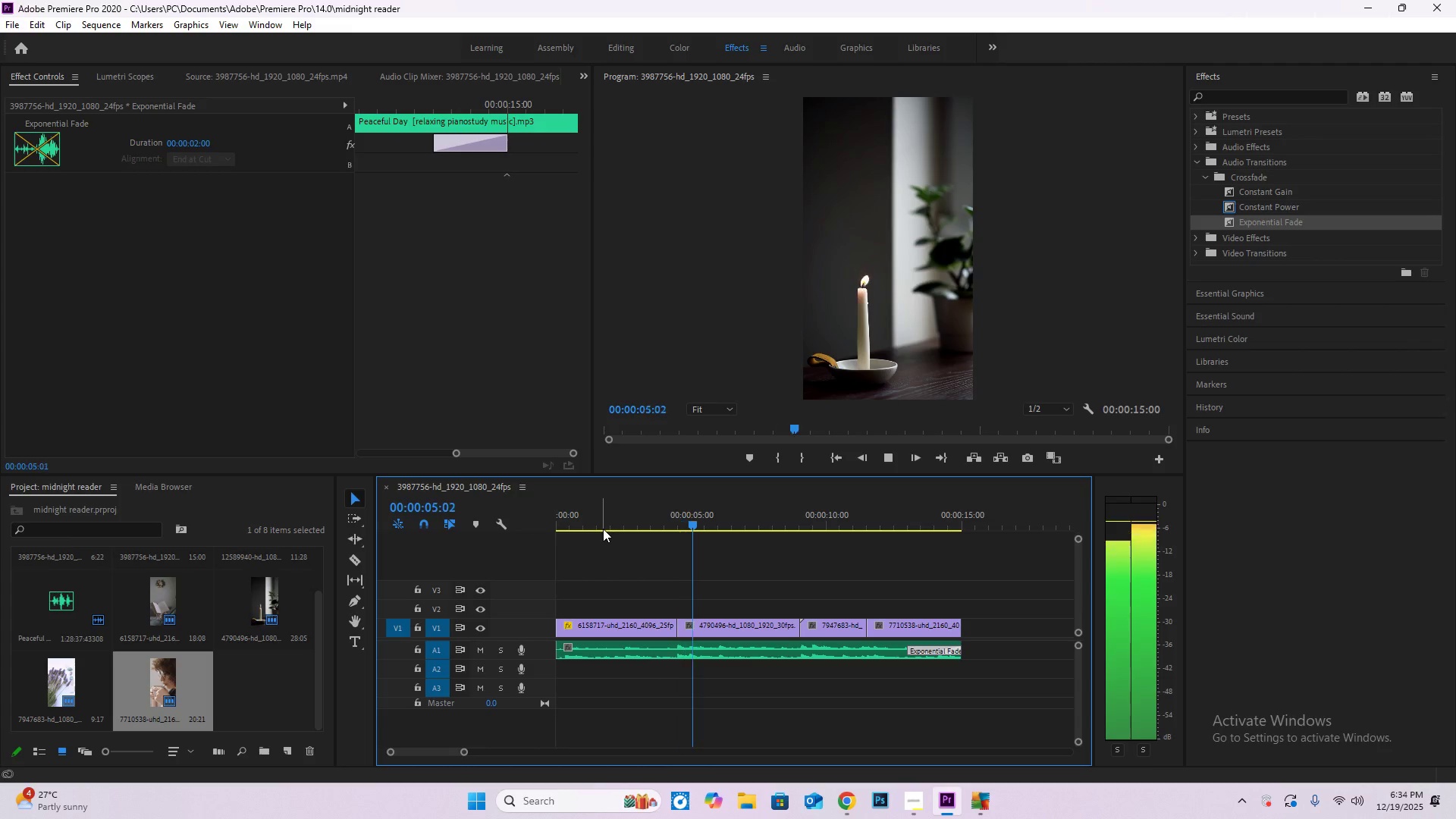 
wait(10.61)
 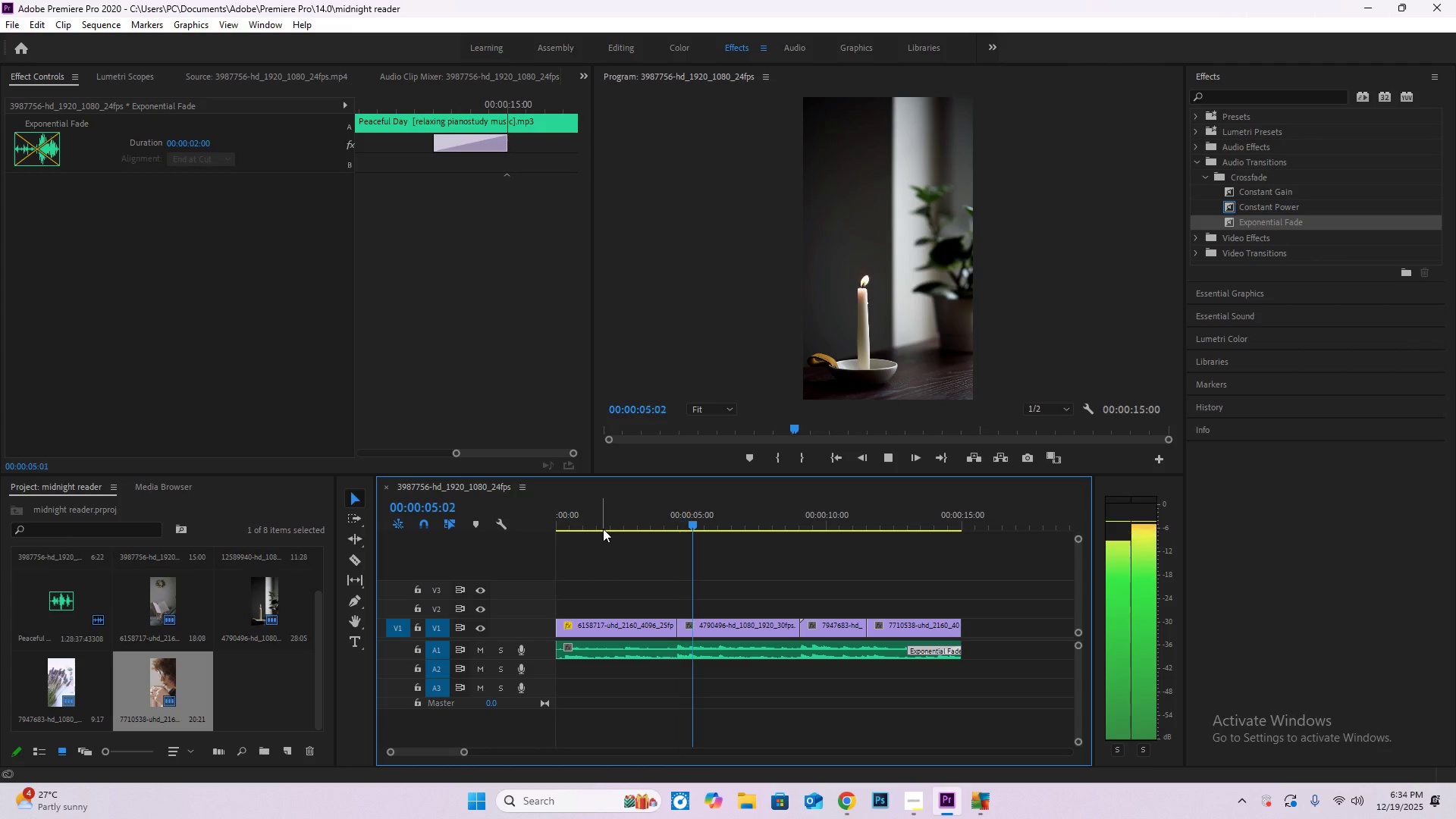 
key(Space)
 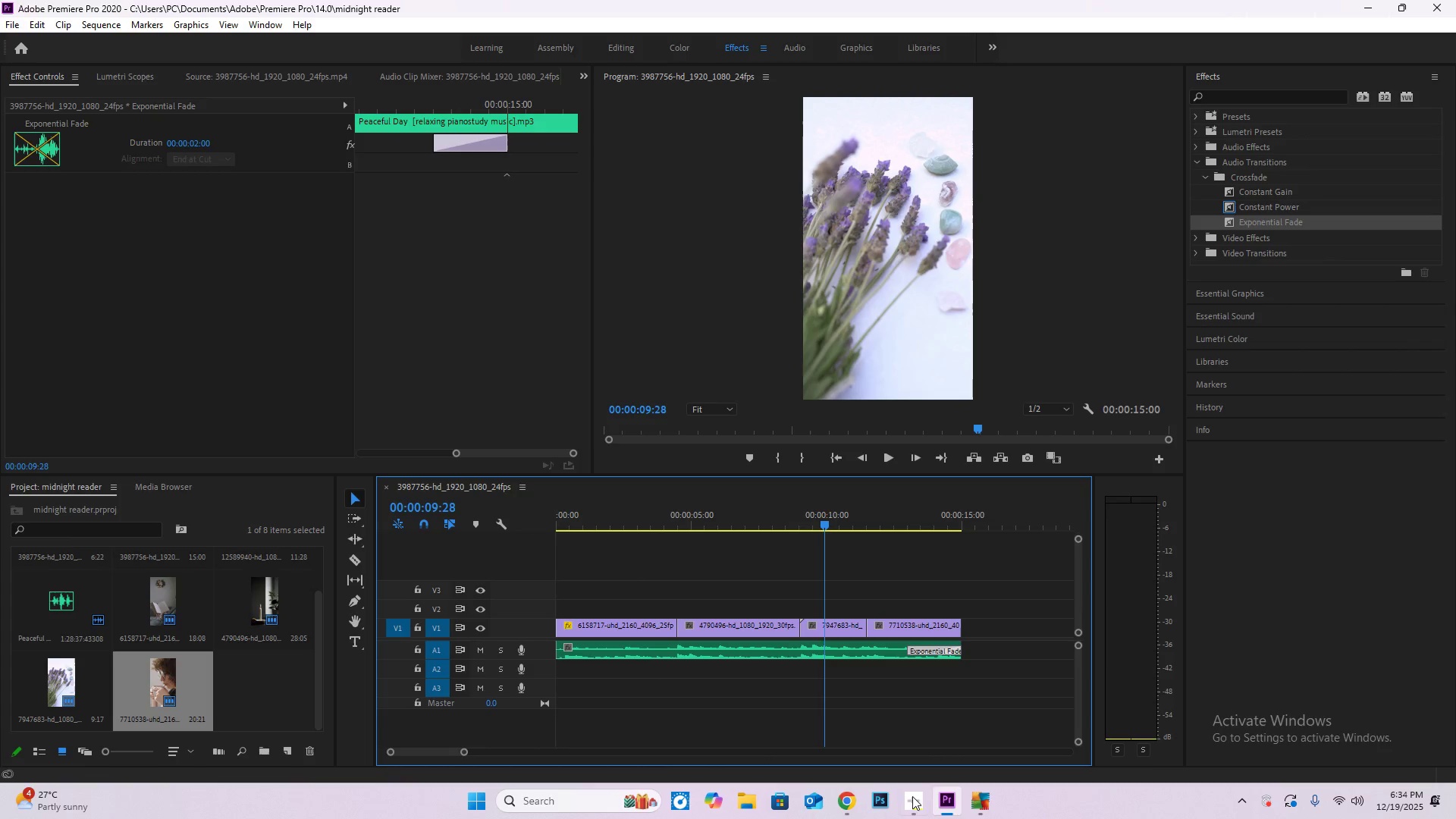 
left_click([912, 811])
 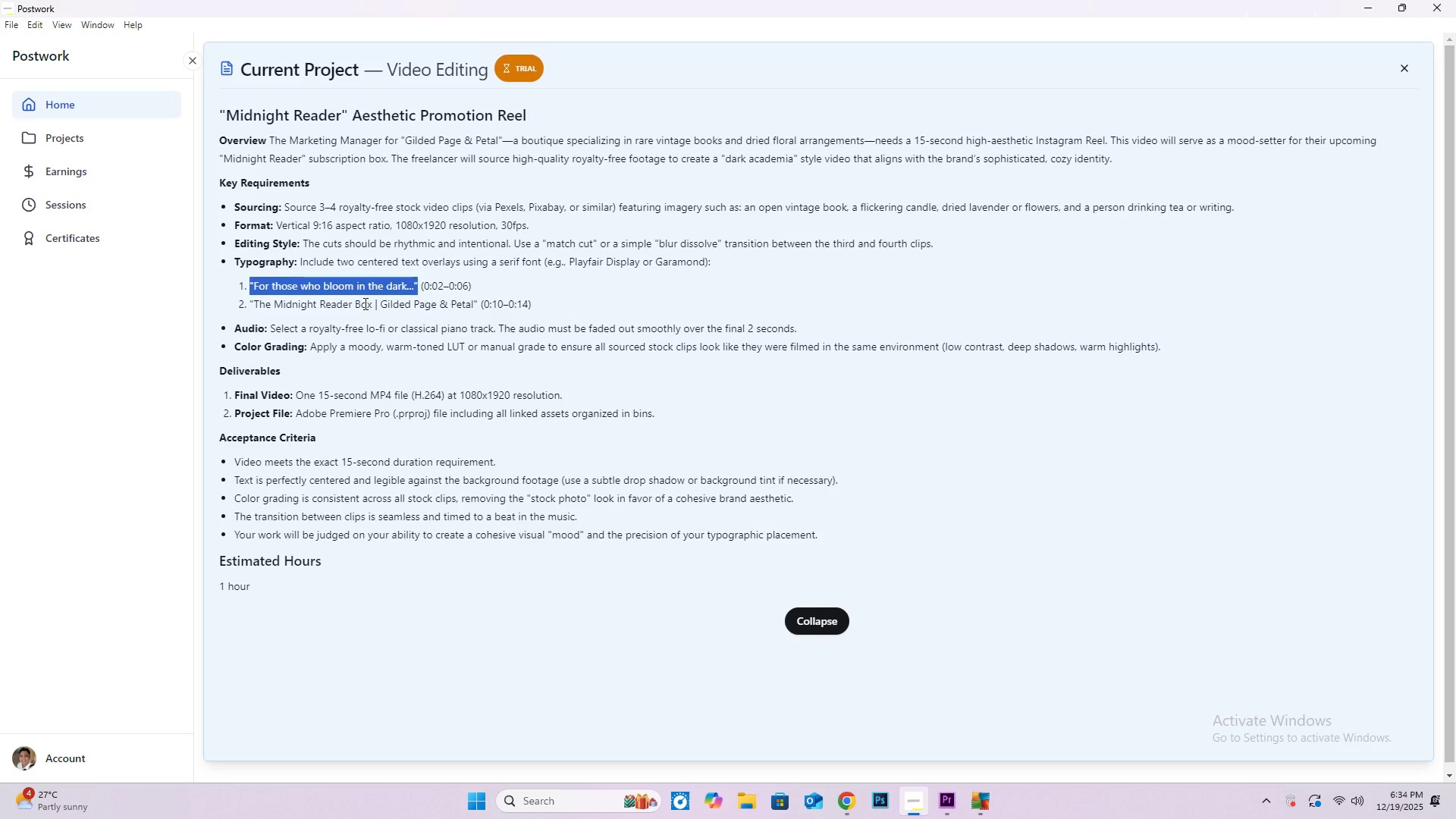 
wait(8.36)
 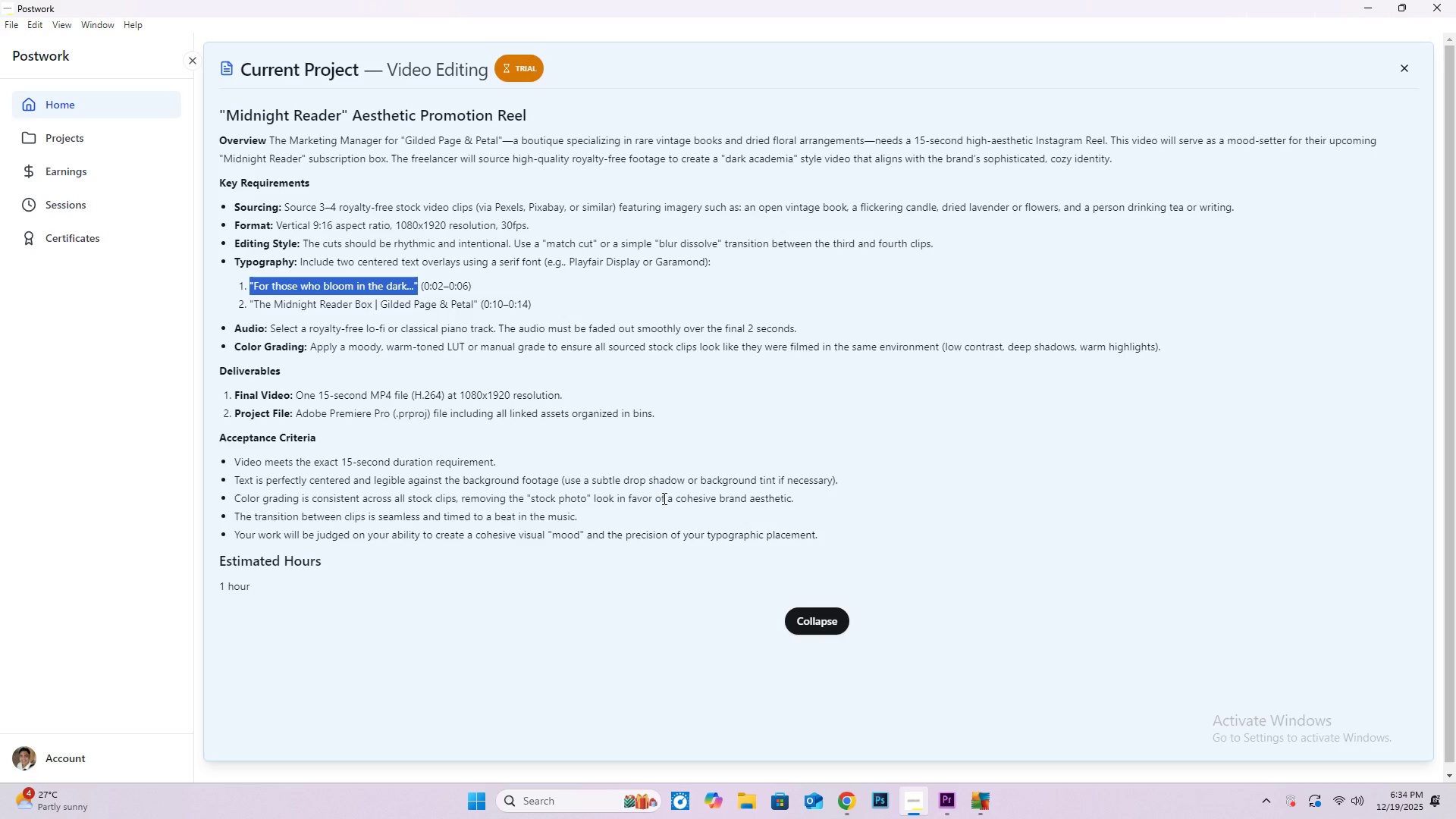 
key(Control+C)
 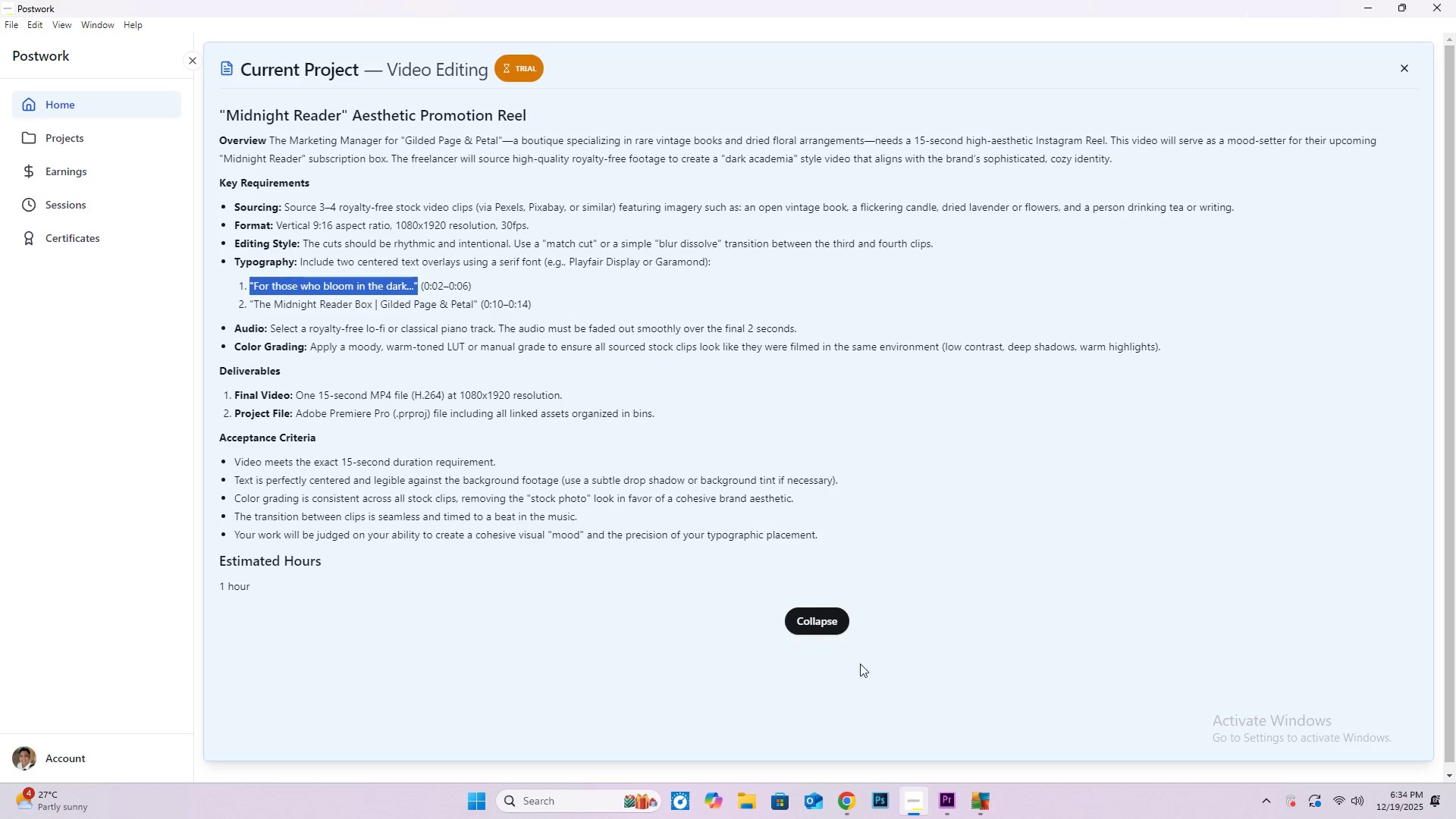 
left_click([944, 799])
 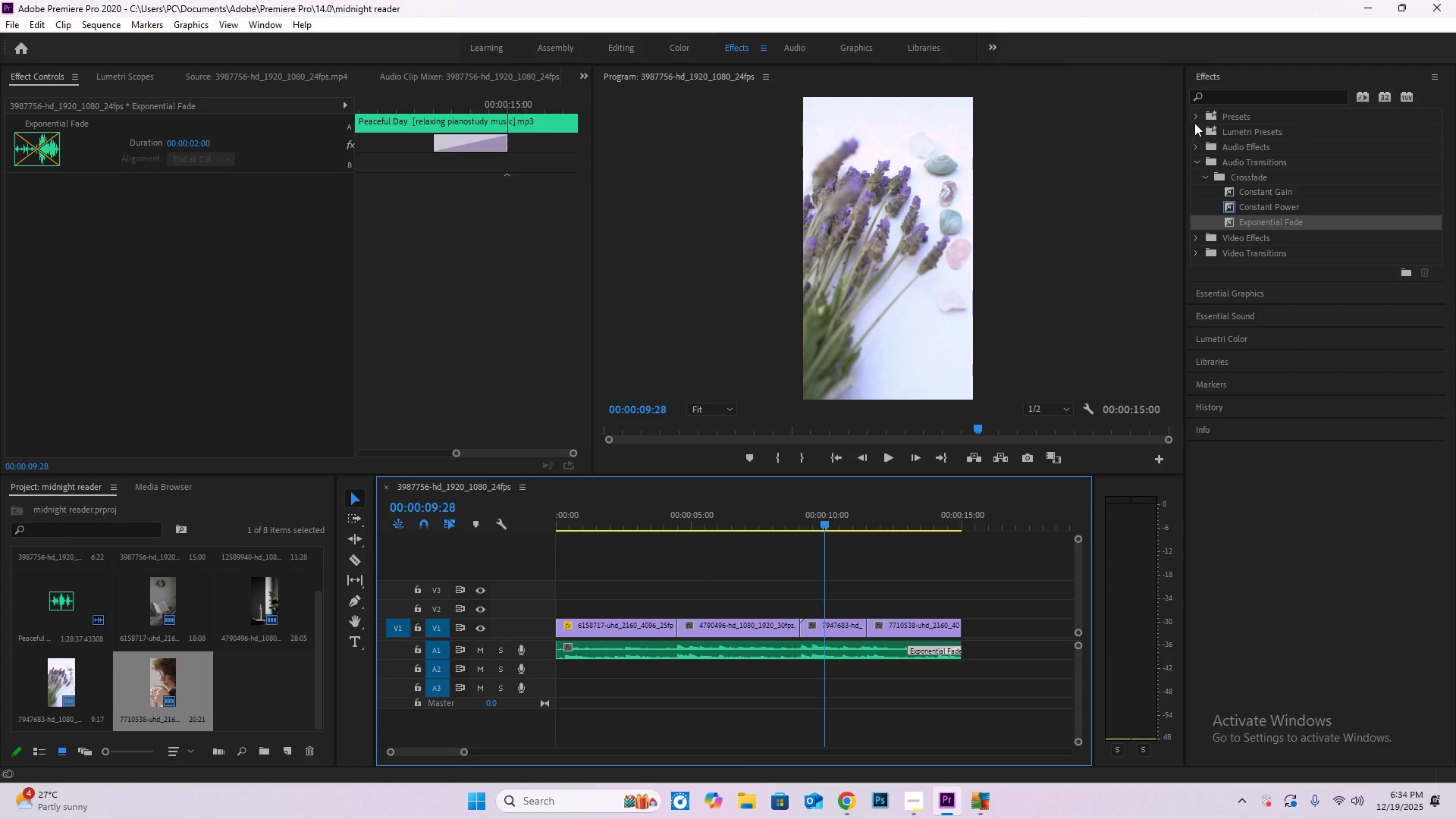 
left_click([1195, 117])
 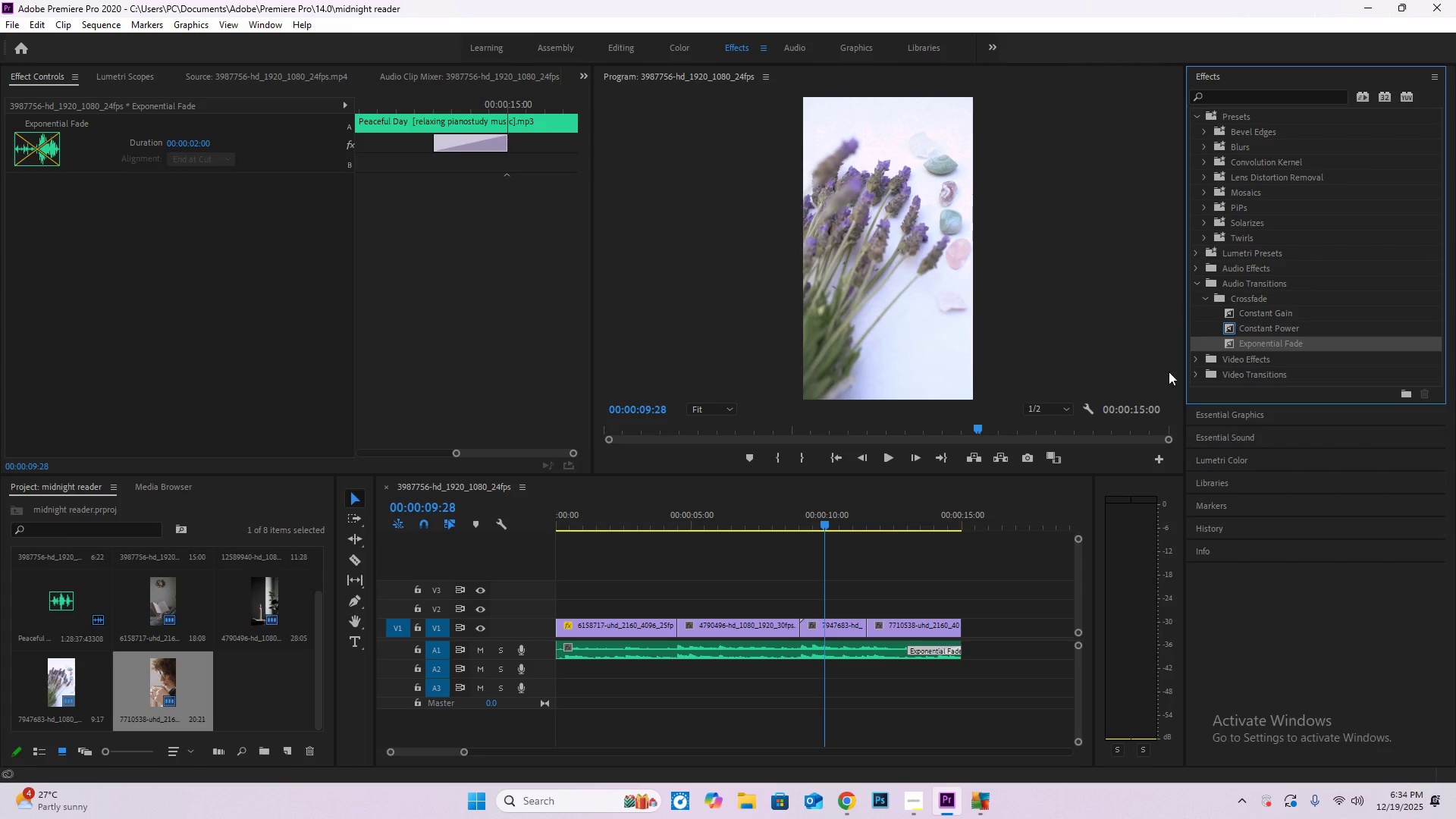 
left_click_drag(start_coordinate=[962, 624], to_coordinate=[967, 627])
 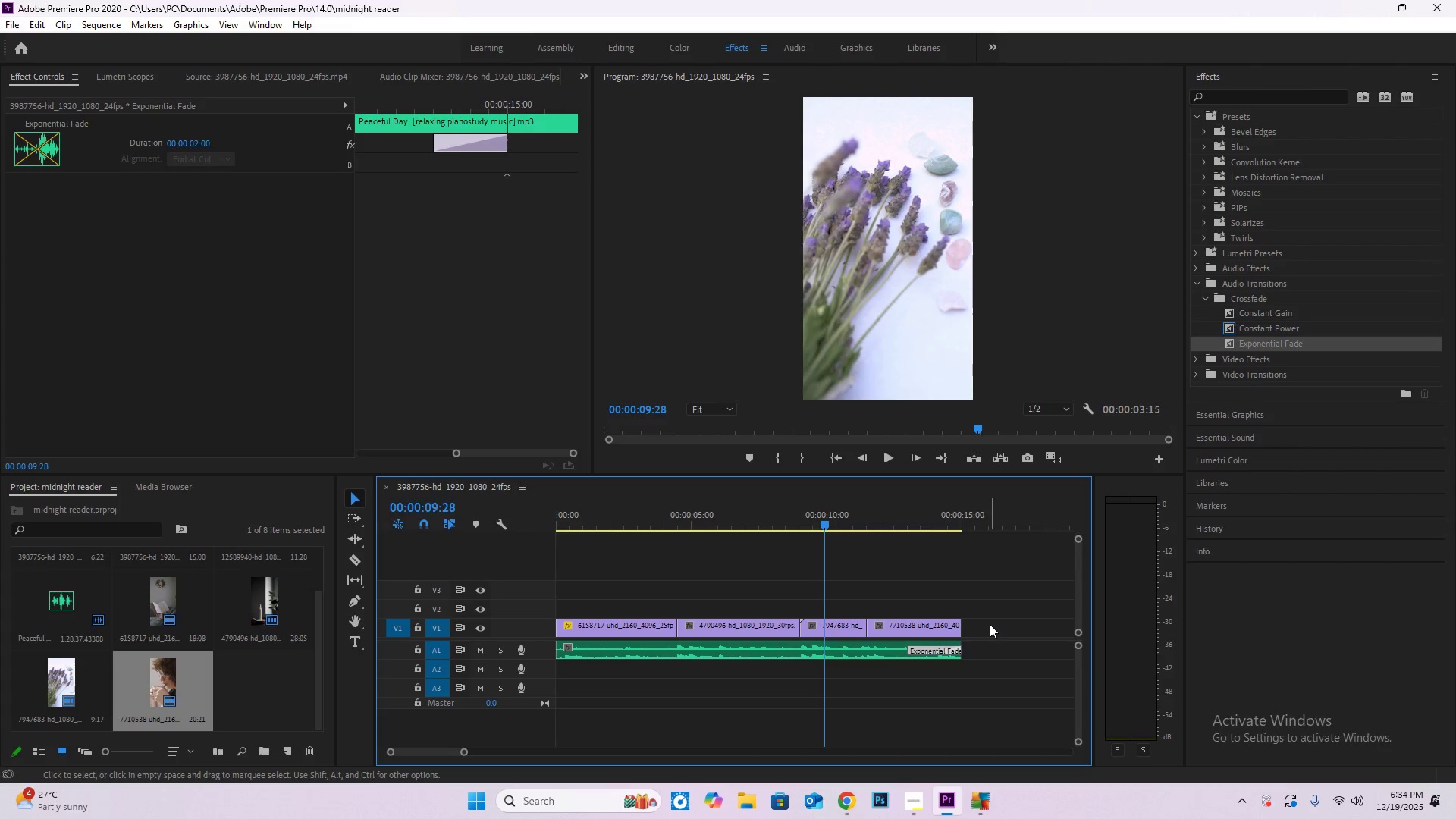 
left_click([990, 624])
 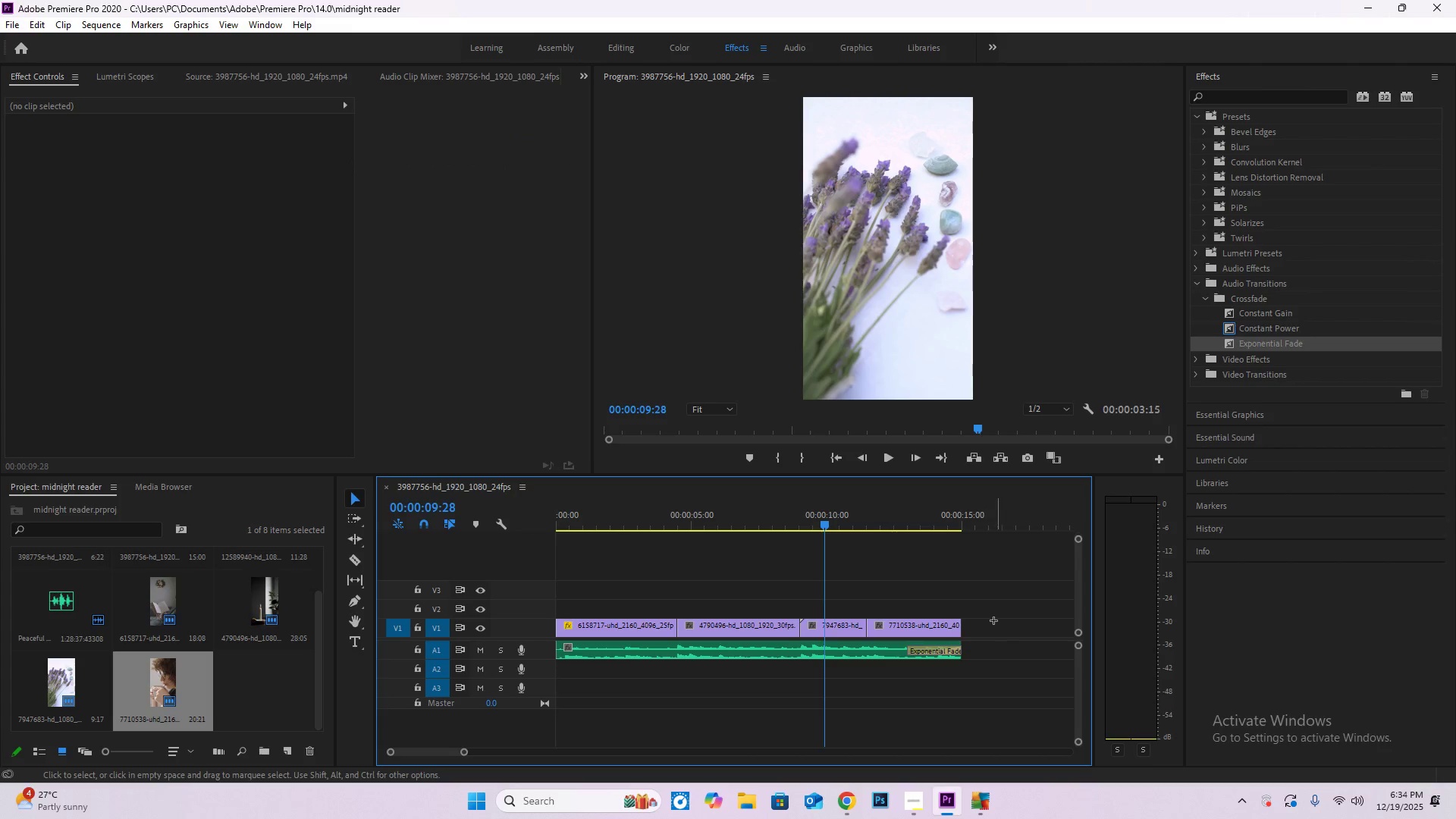 
left_click_drag(start_coordinate=[996, 620], to_coordinate=[595, 620])
 